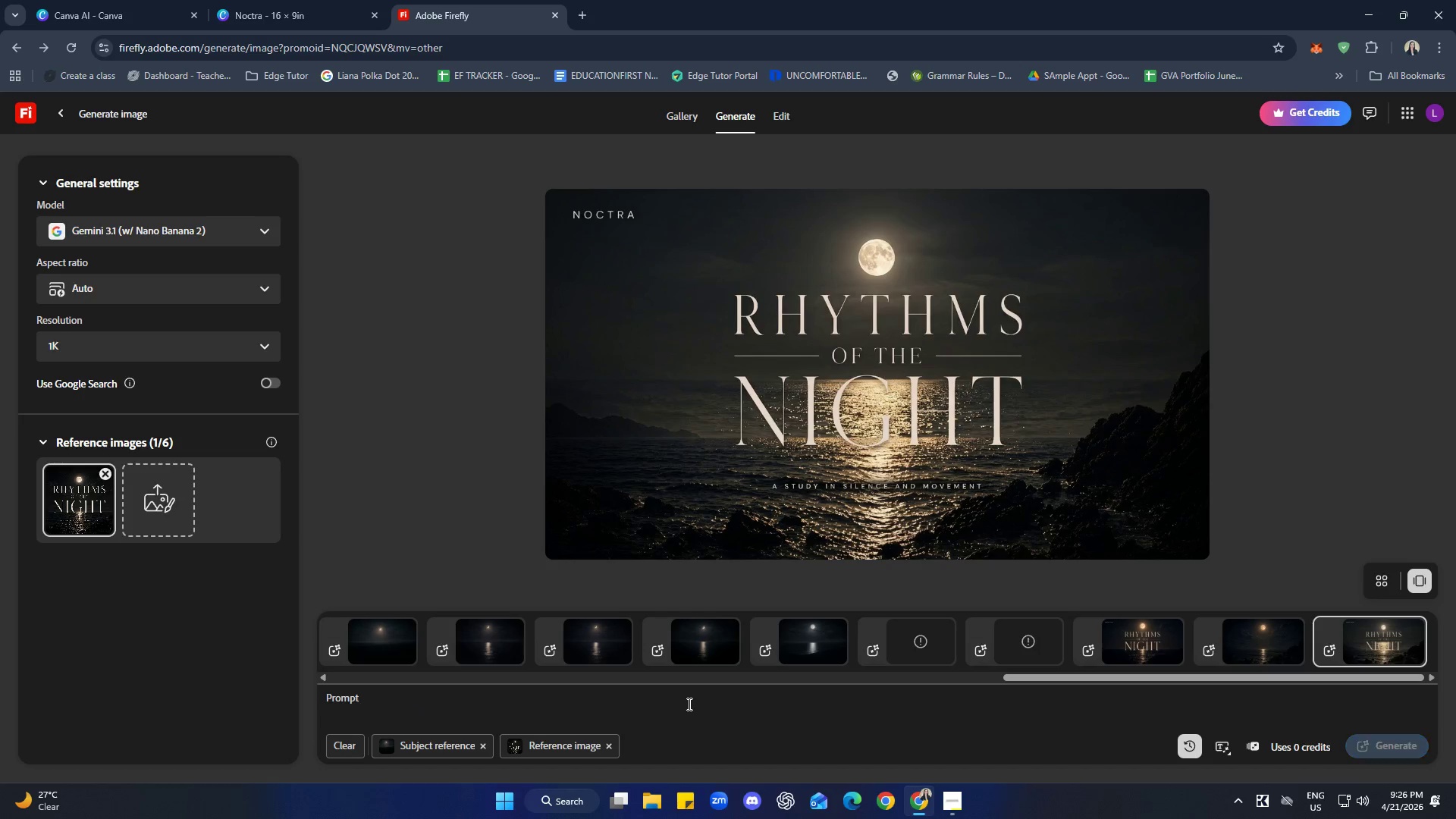 
key(Backspace)
 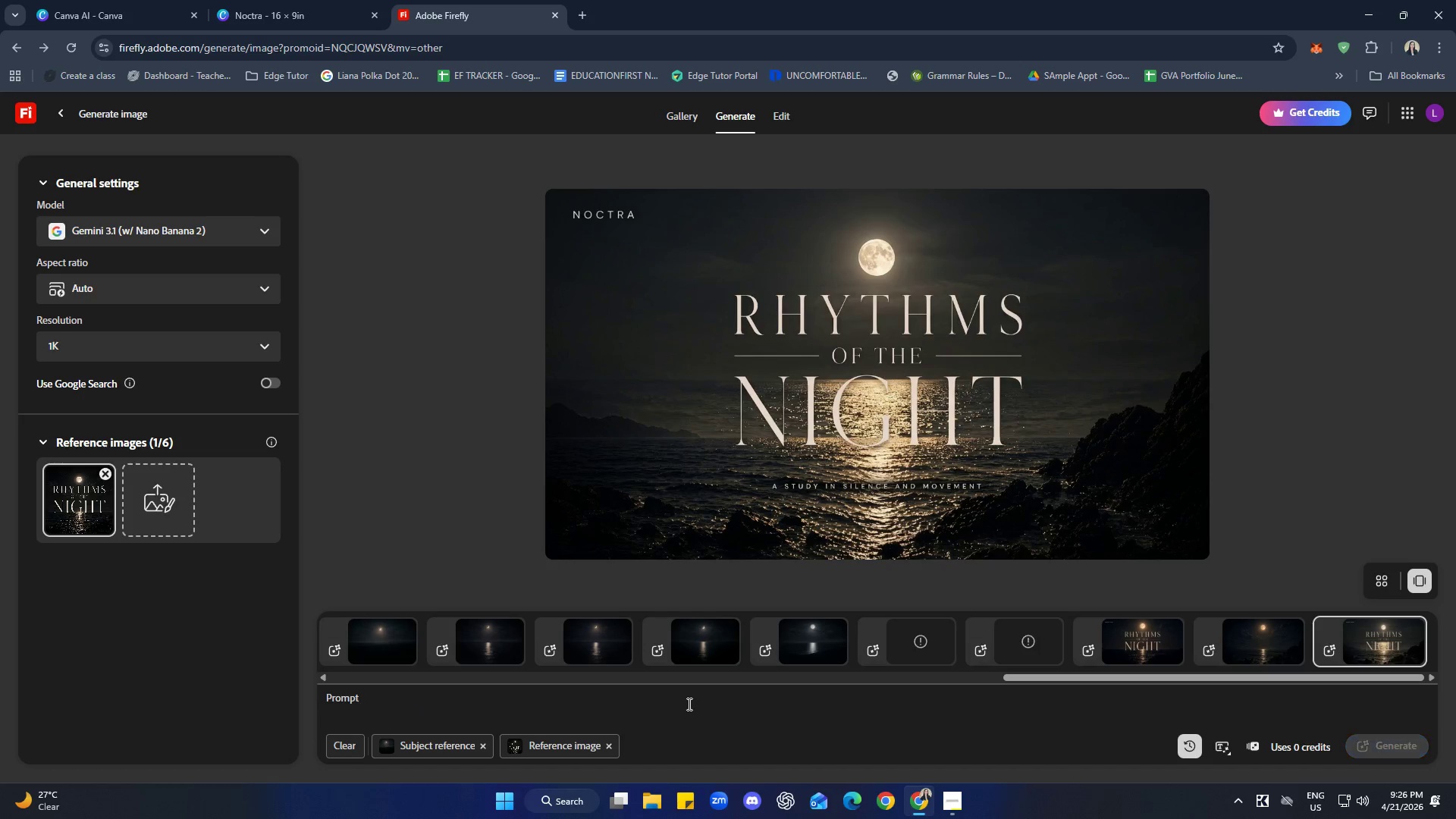 
key(Backspace)
 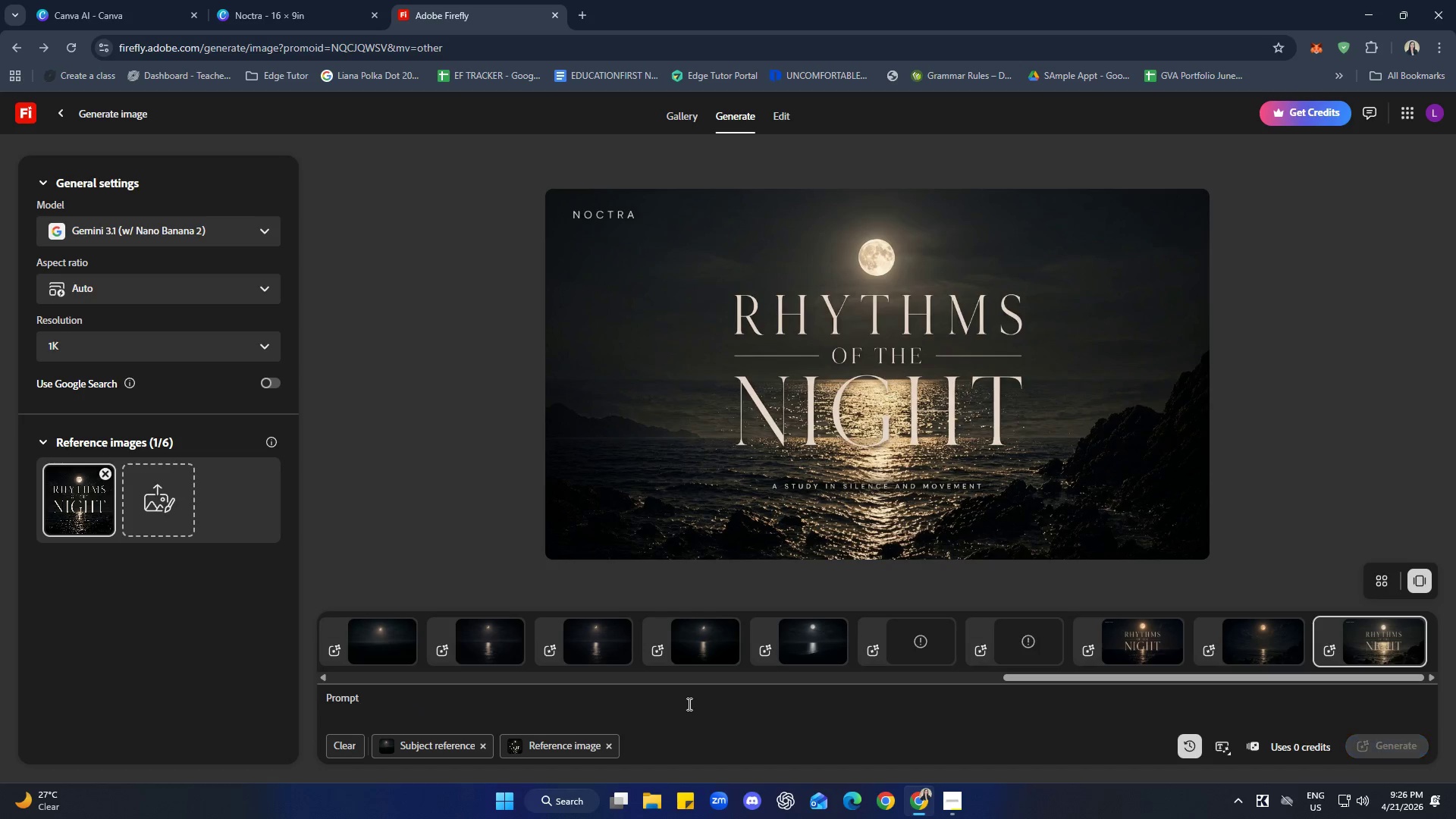 
key(Backspace)
 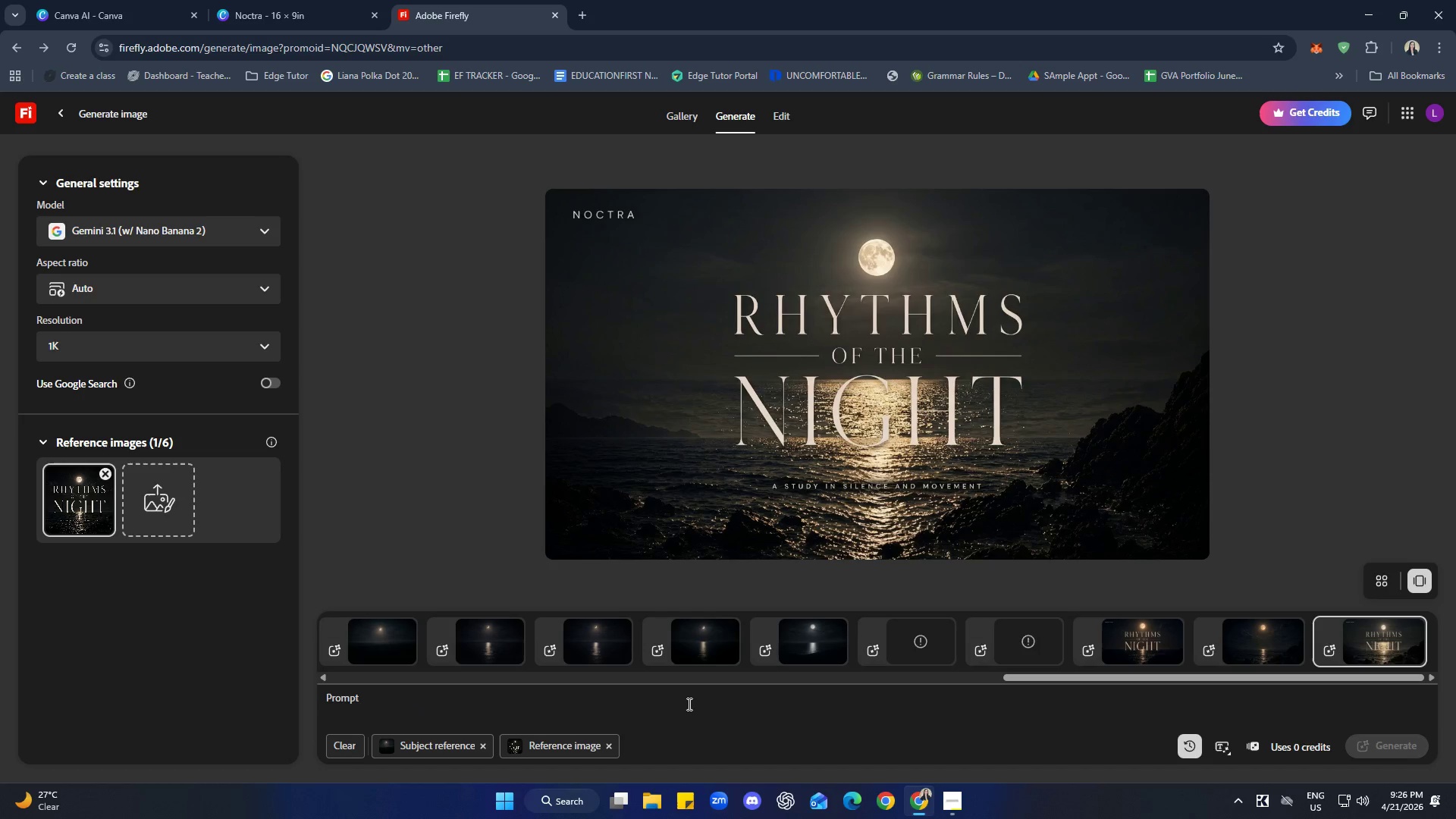 
key(Backspace)
 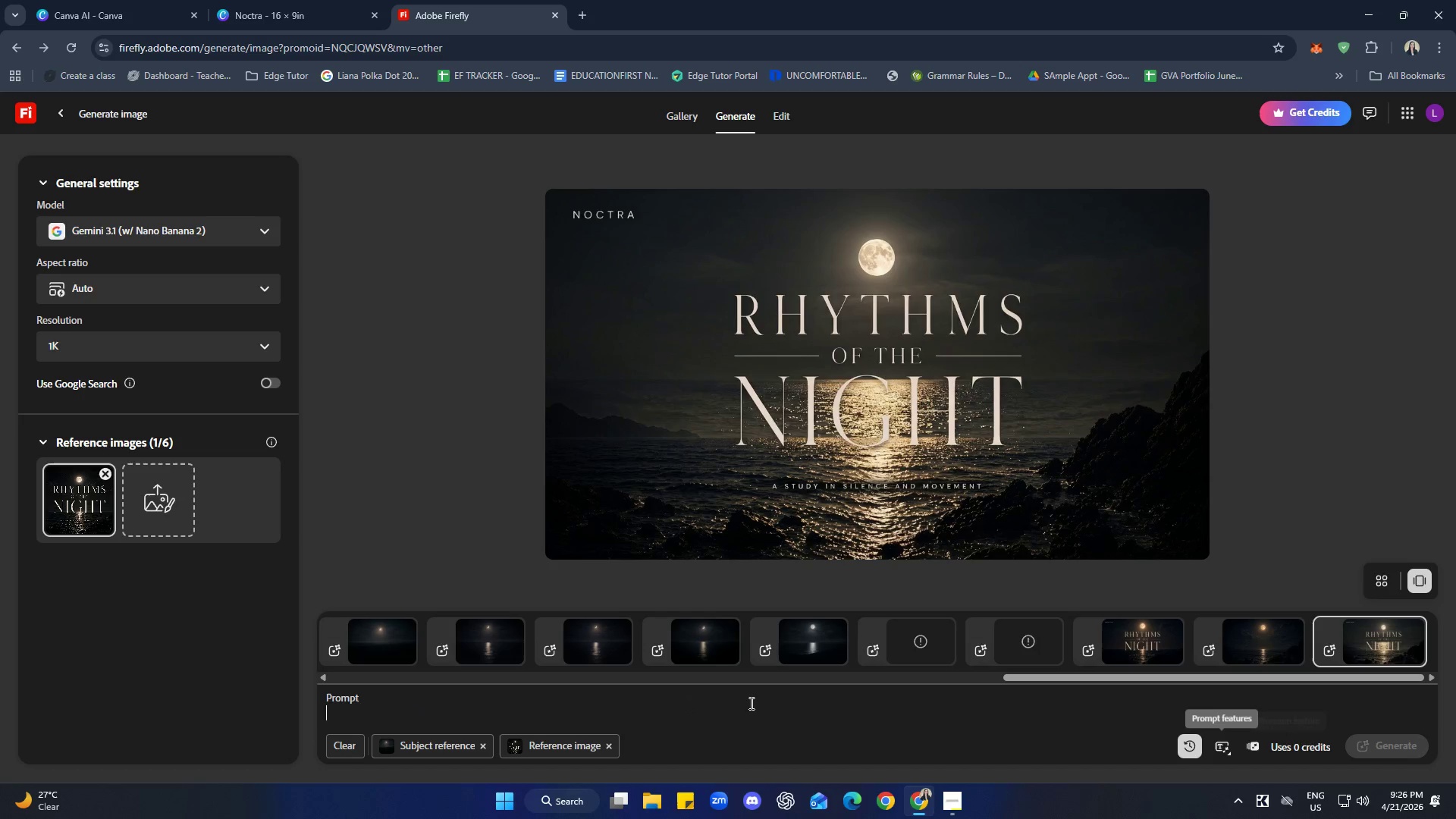 
left_click([445, 700])
 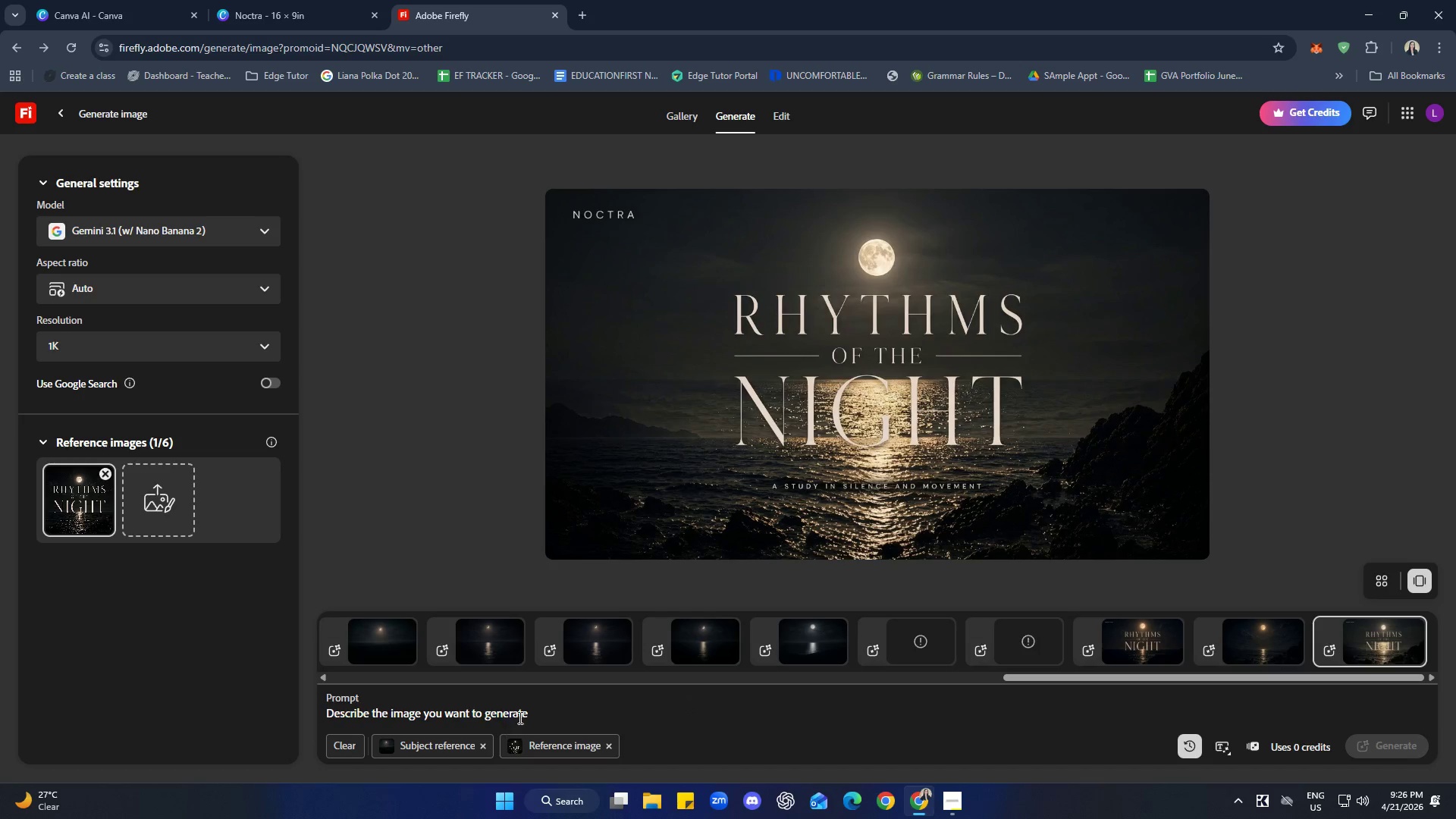 
double_click([518, 715])
 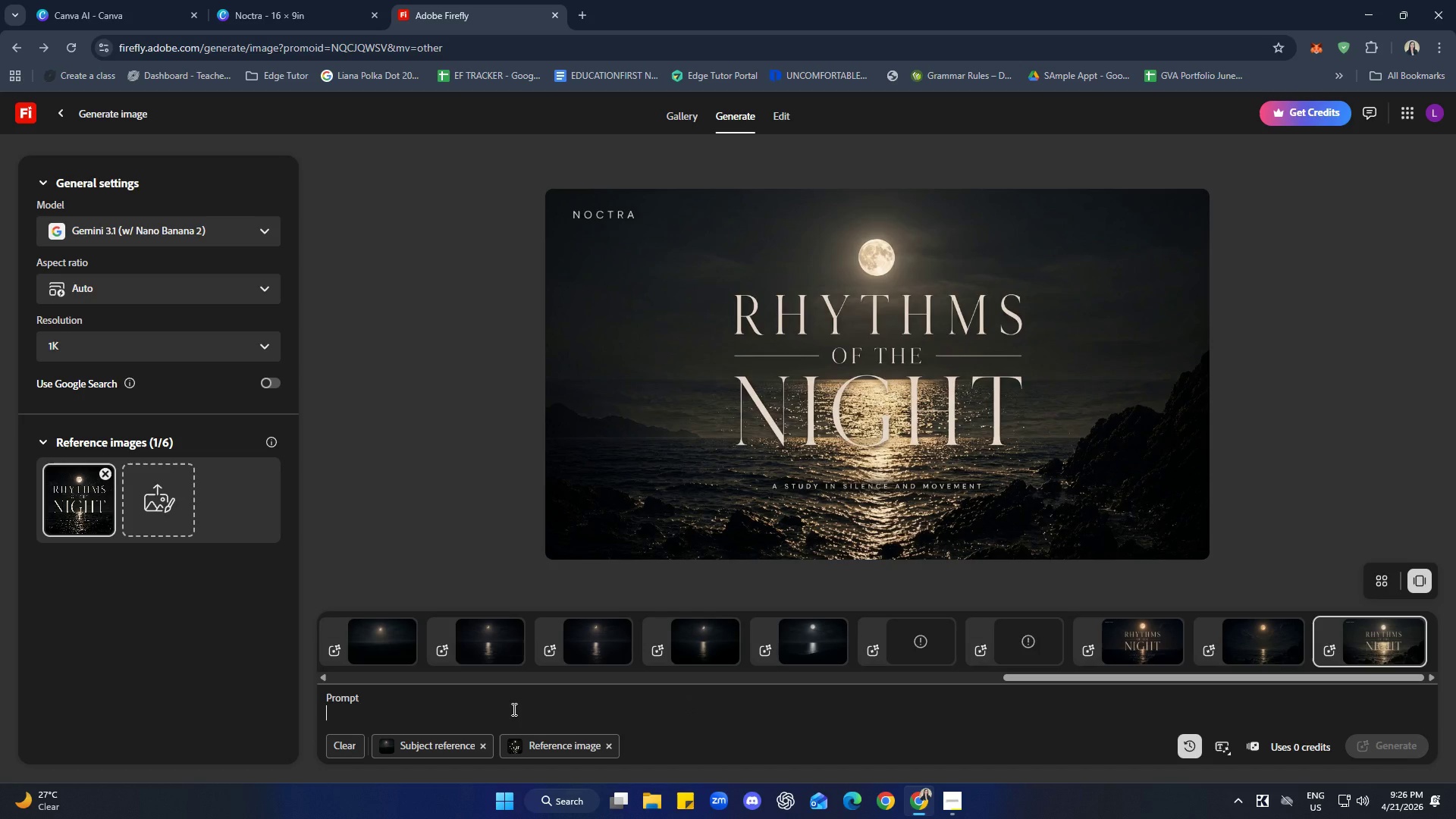 
type(dark sku )
key(Backspace)
key(Backspace)
type(y minimal)
 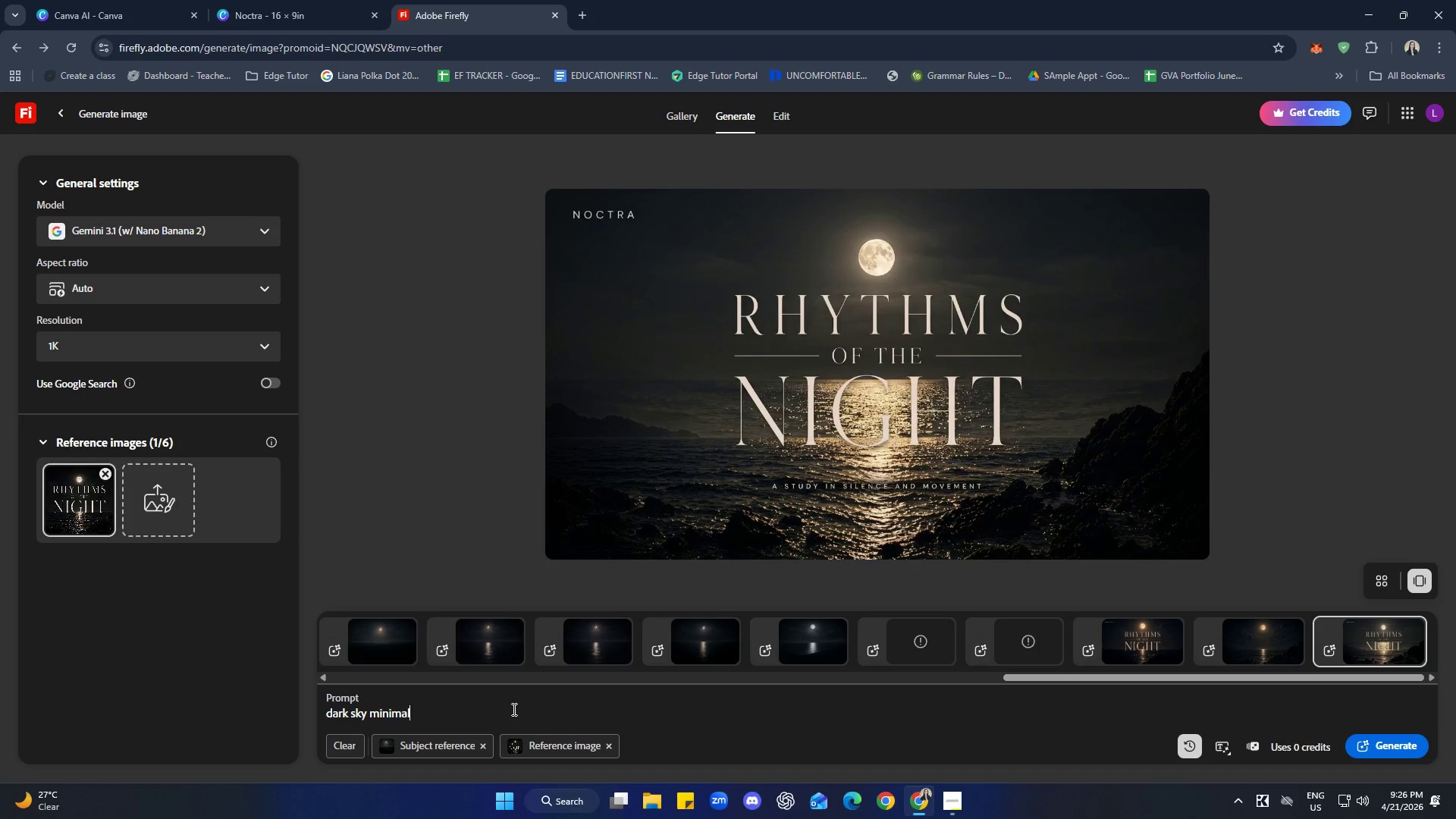 
key(Enter)
 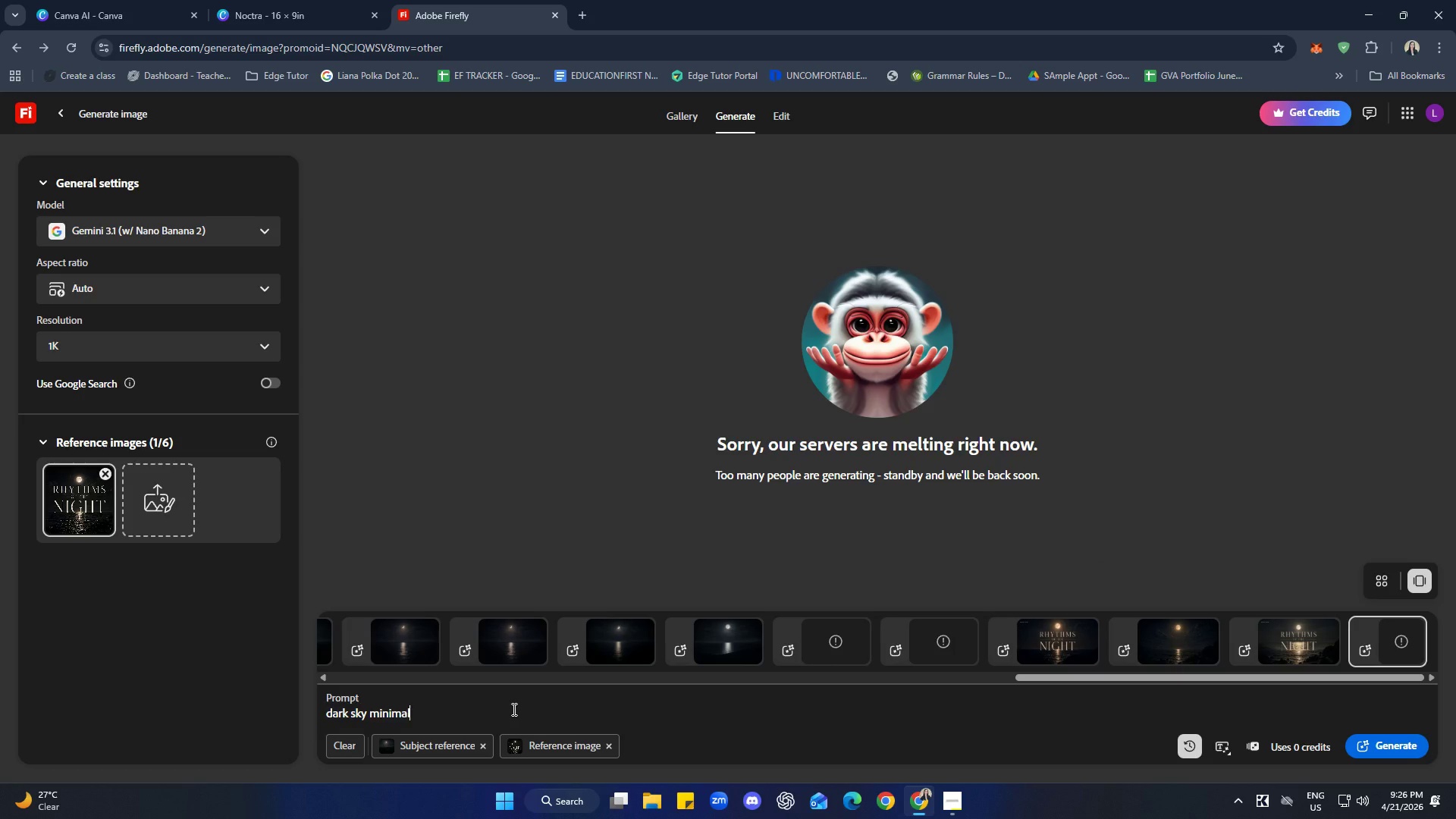 
wait(6.77)
 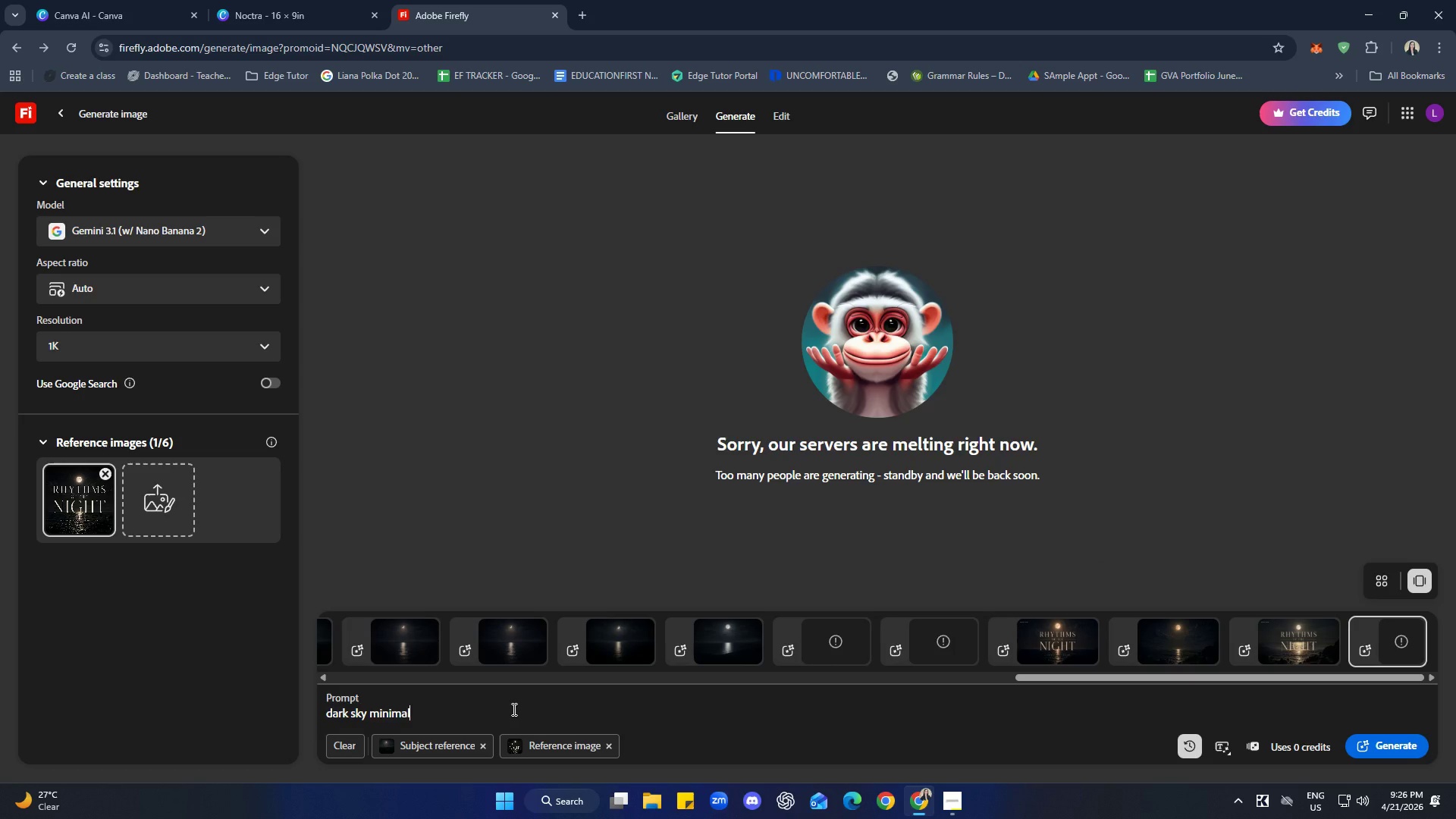 
key(Enter)
 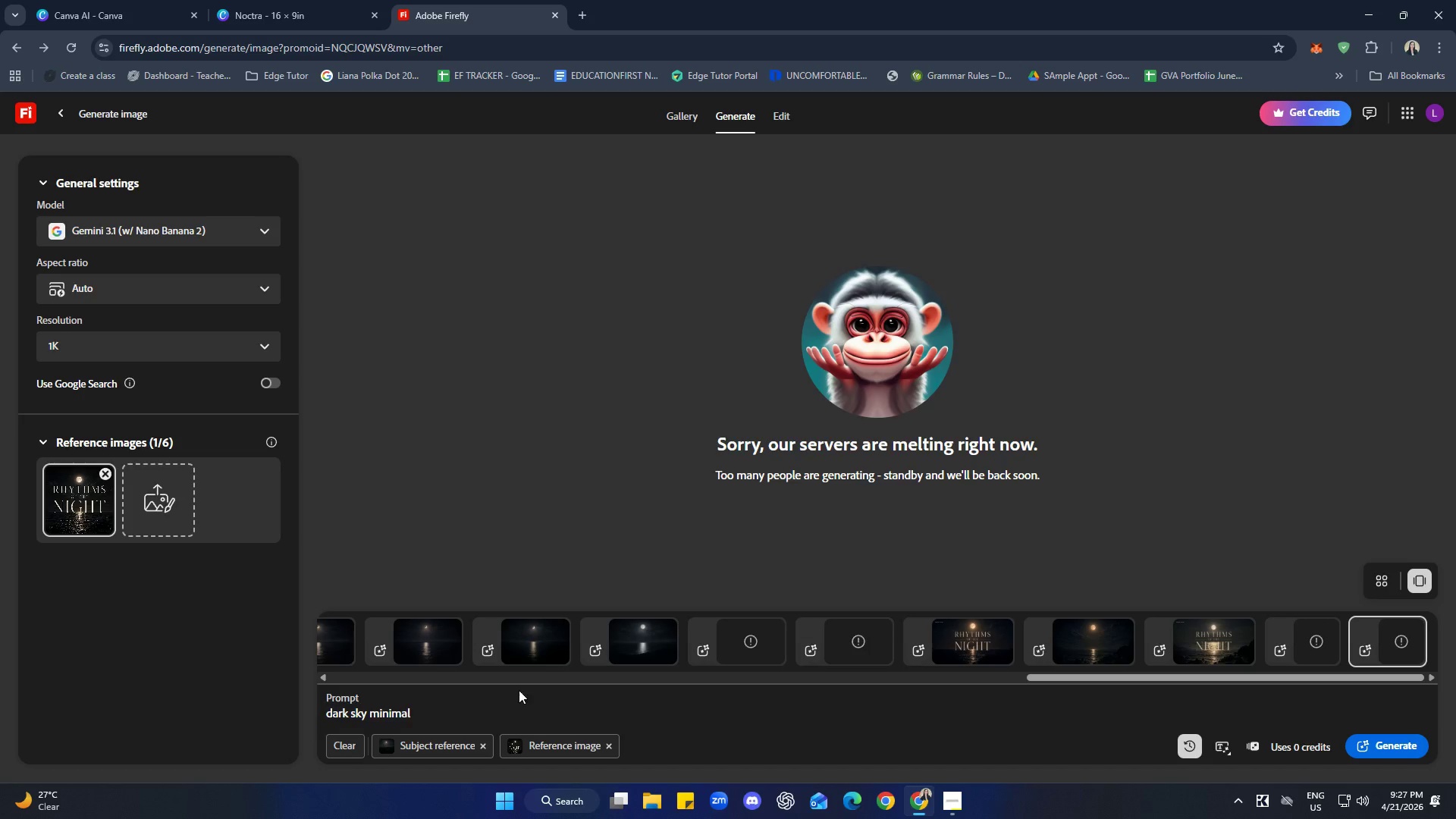 
left_click([64, 50])
 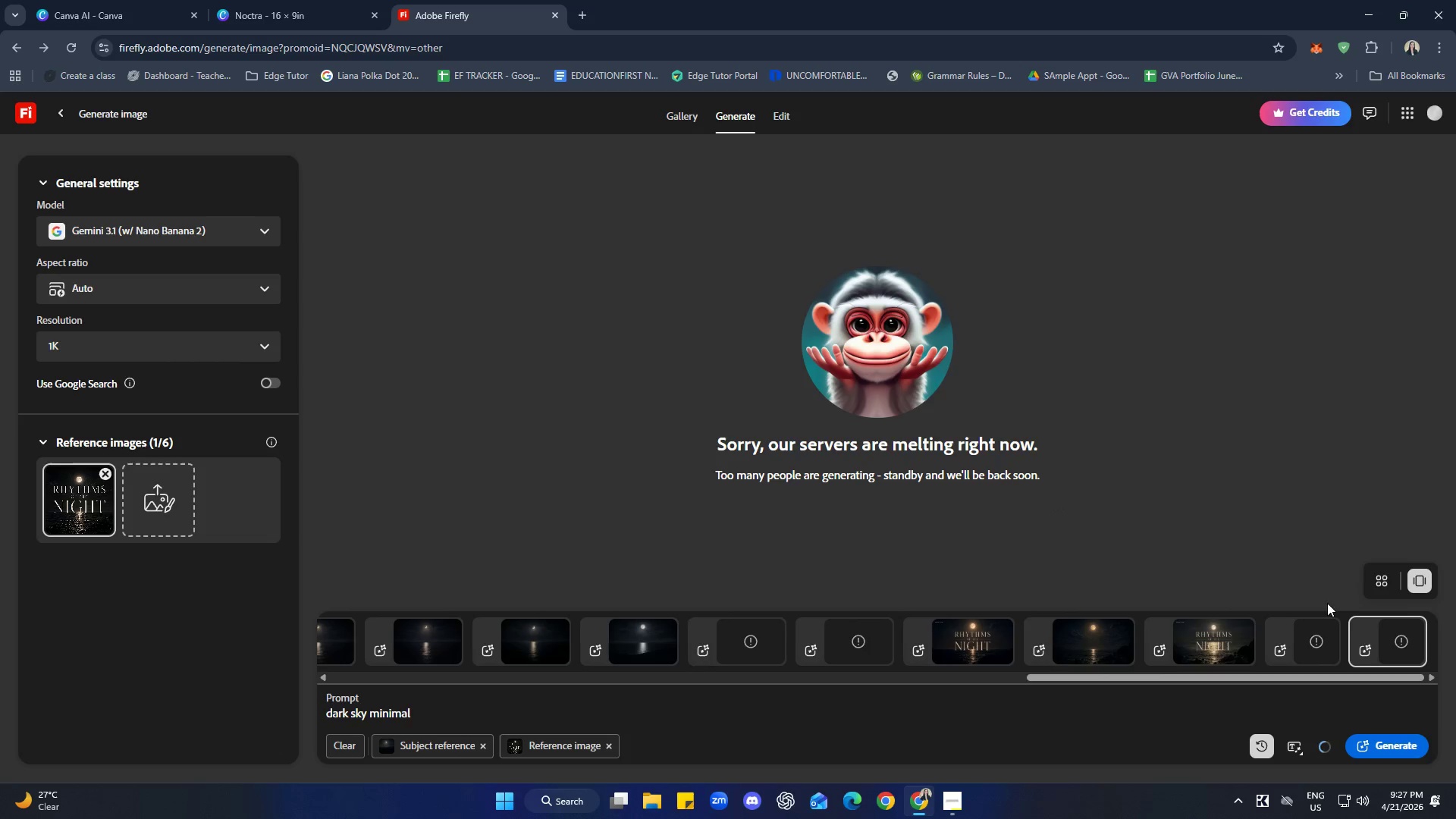 
wait(5.09)
 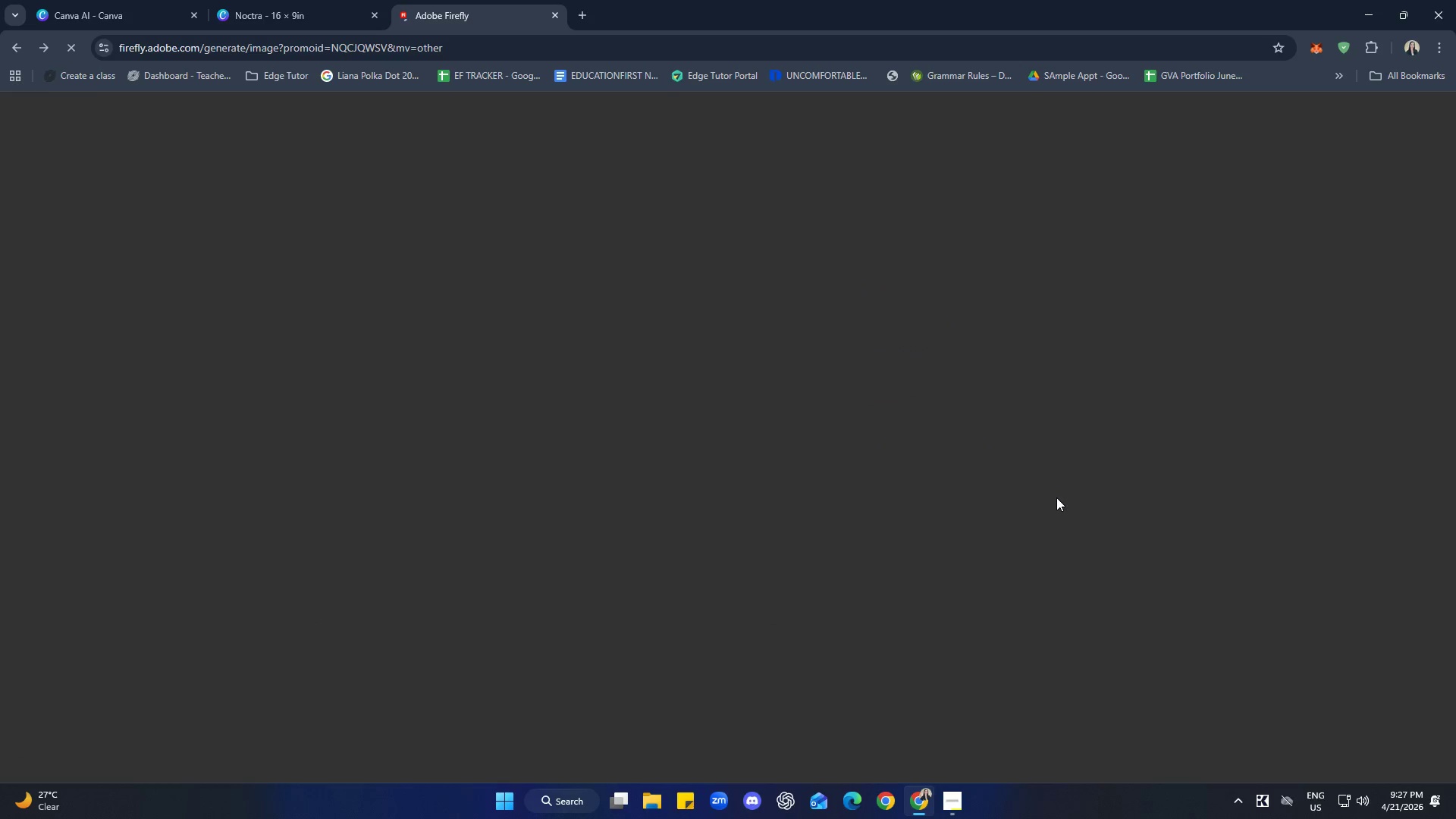 
left_click([1383, 582])
 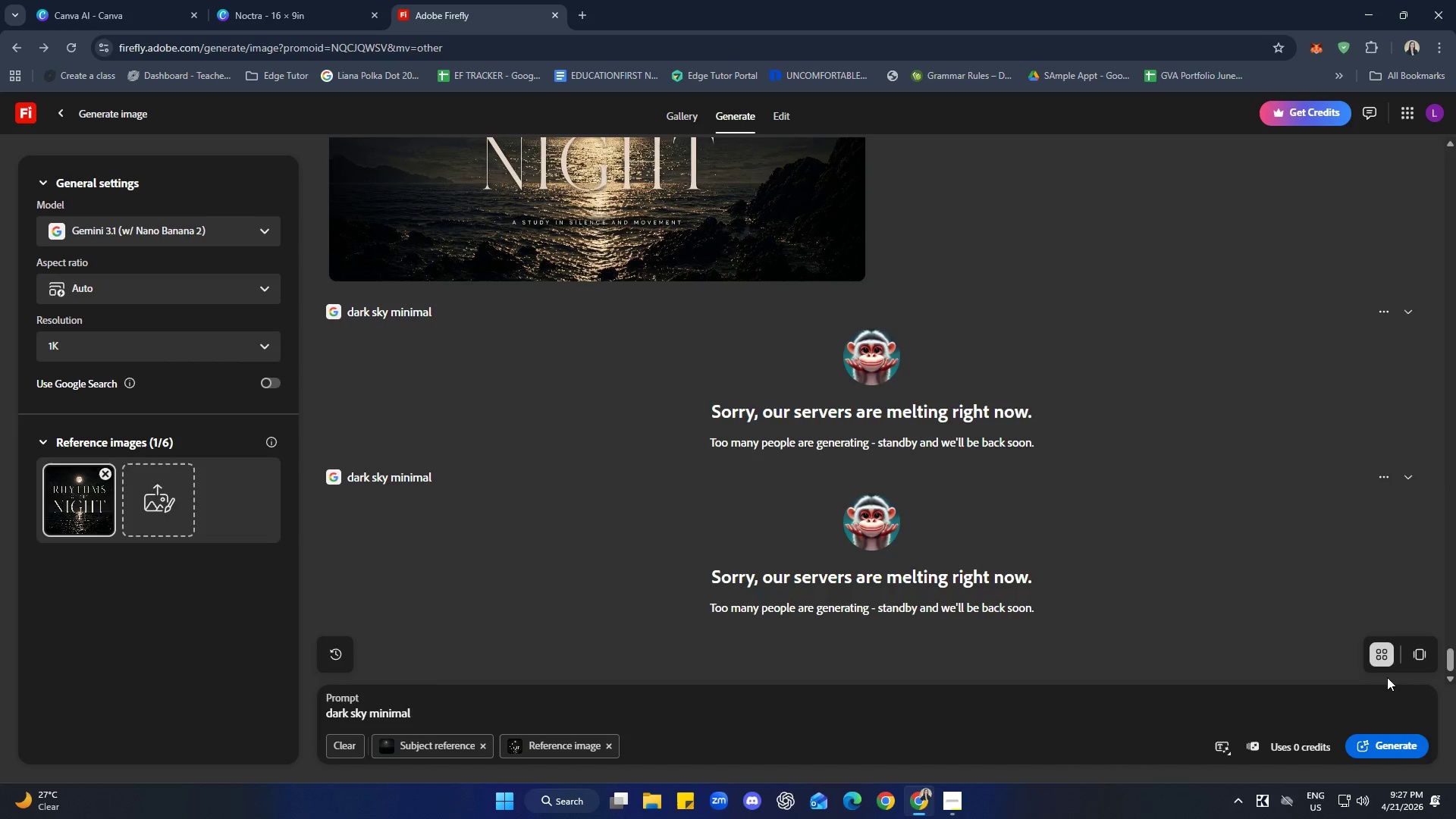 
left_click([1417, 653])
 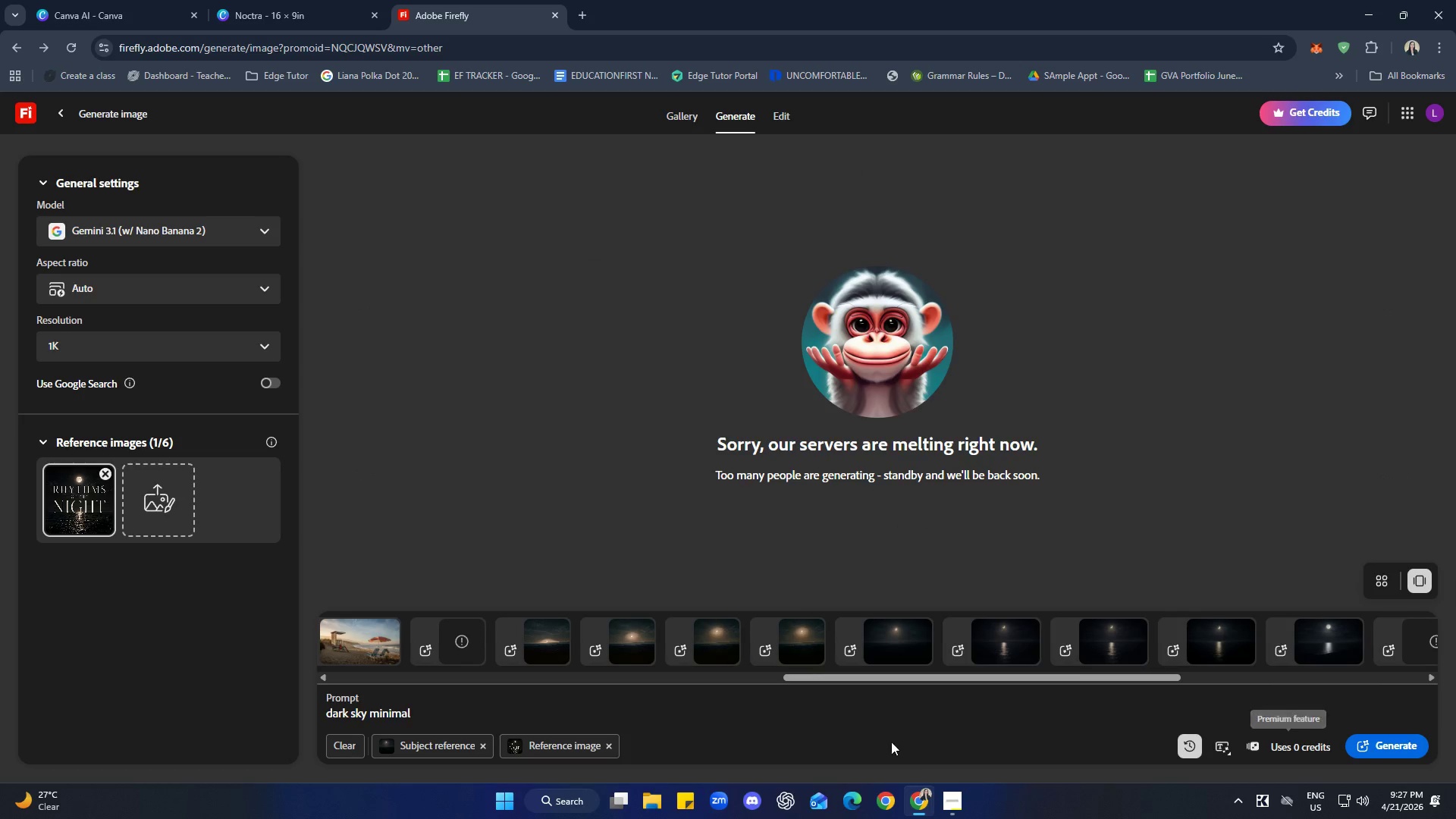 
left_click([779, 720])
 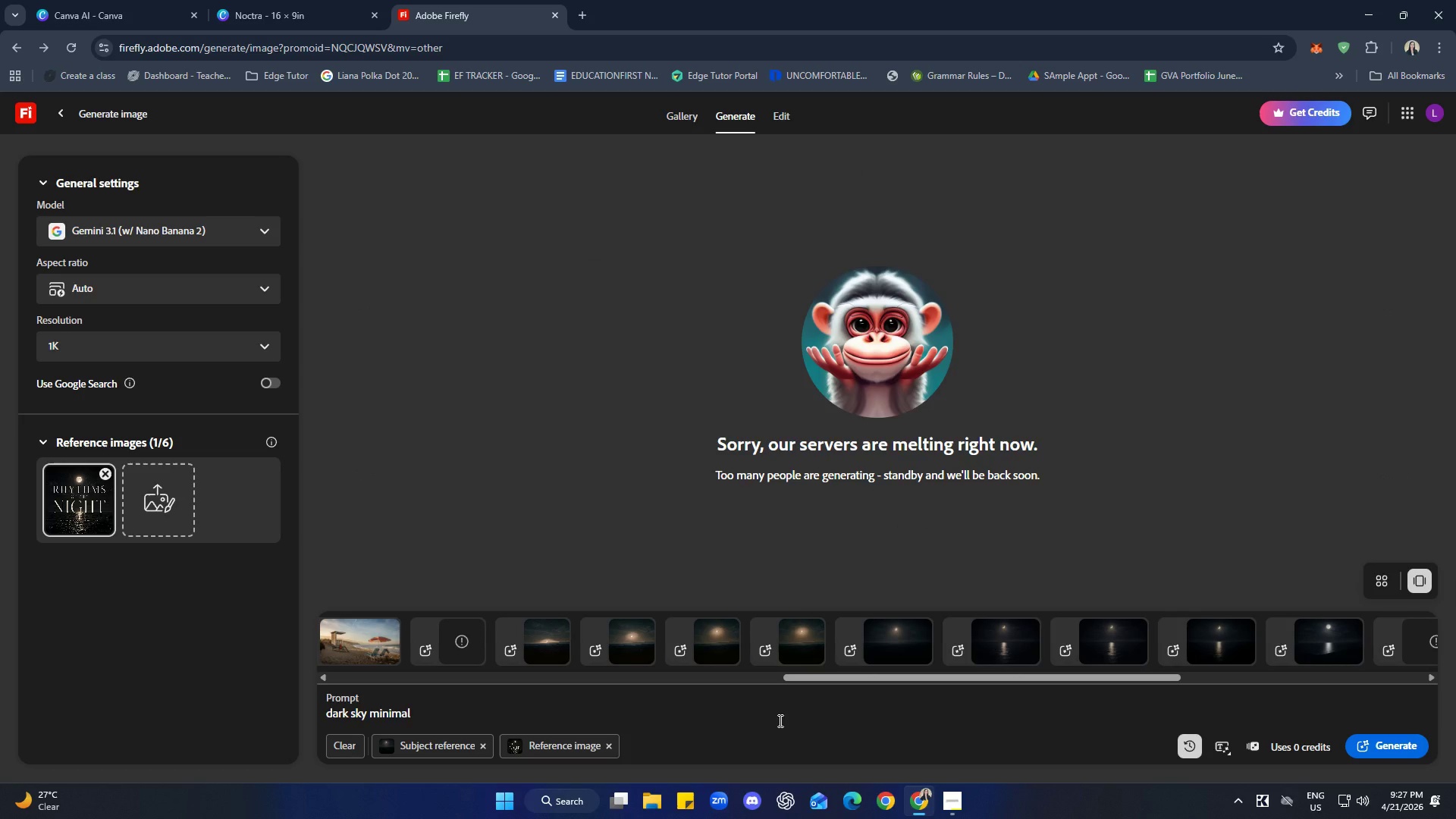 
key(Enter)
 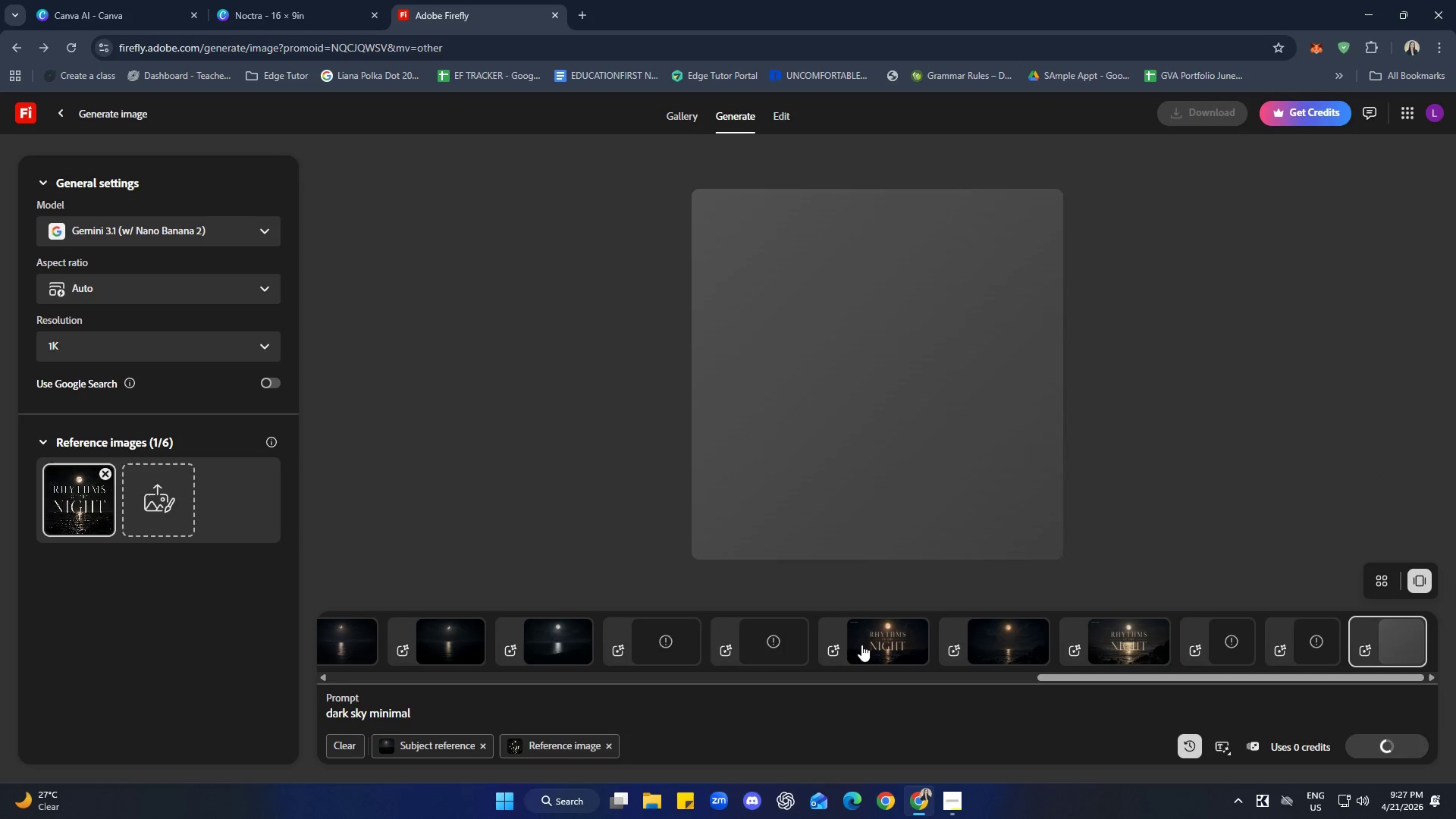 
left_click([279, 0])
 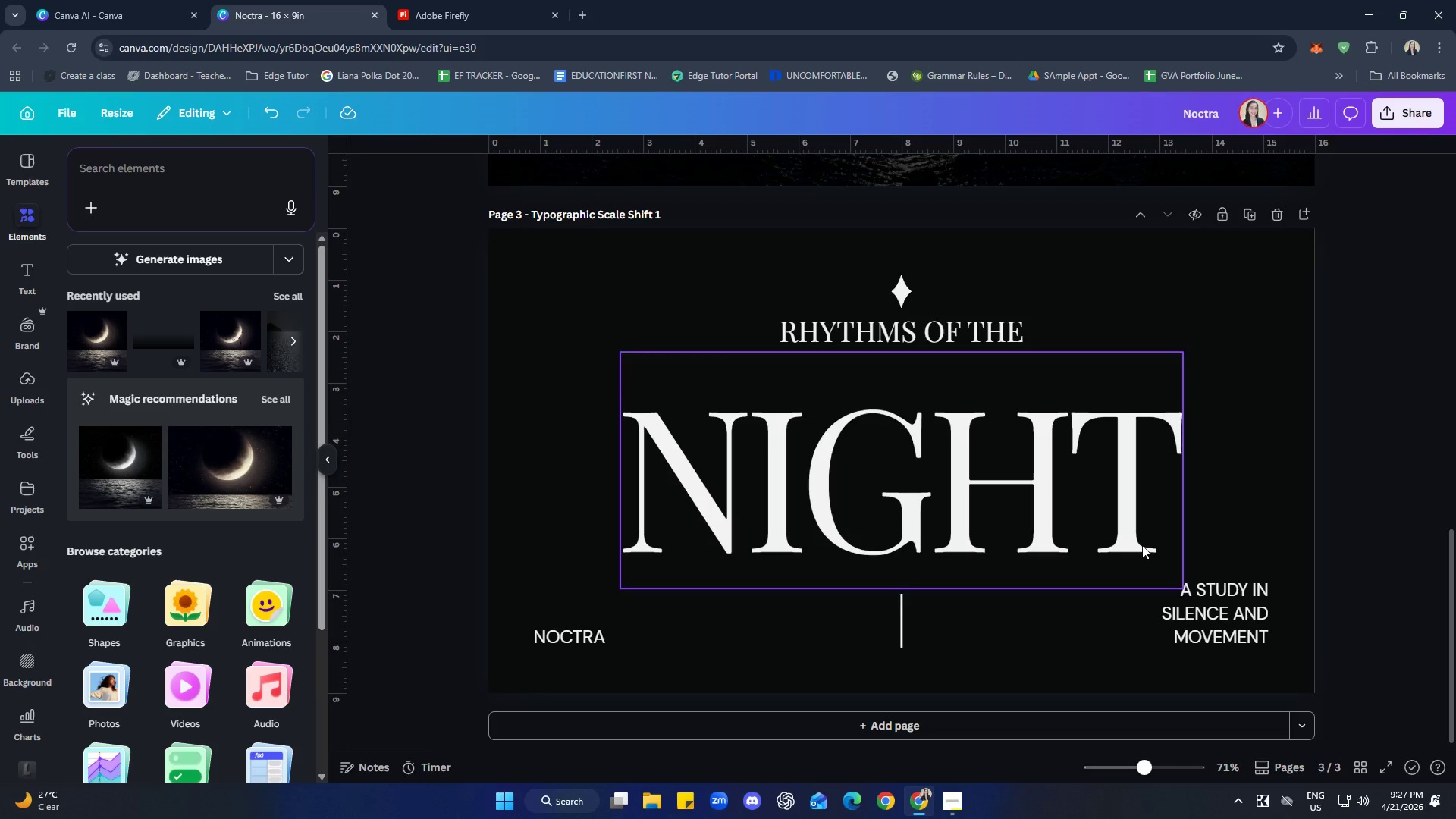 
left_click([1382, 400])
 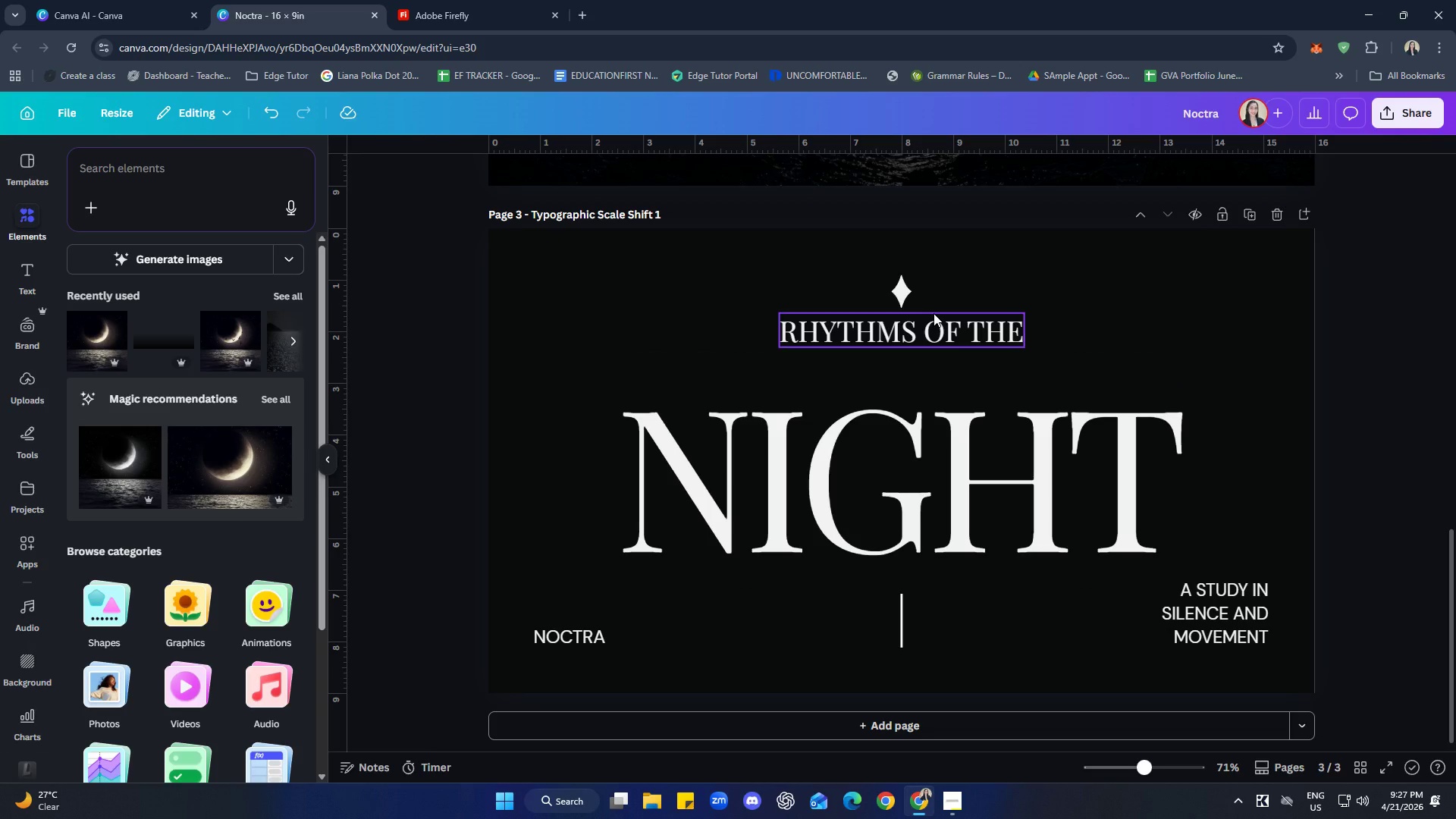 
left_click([918, 460])
 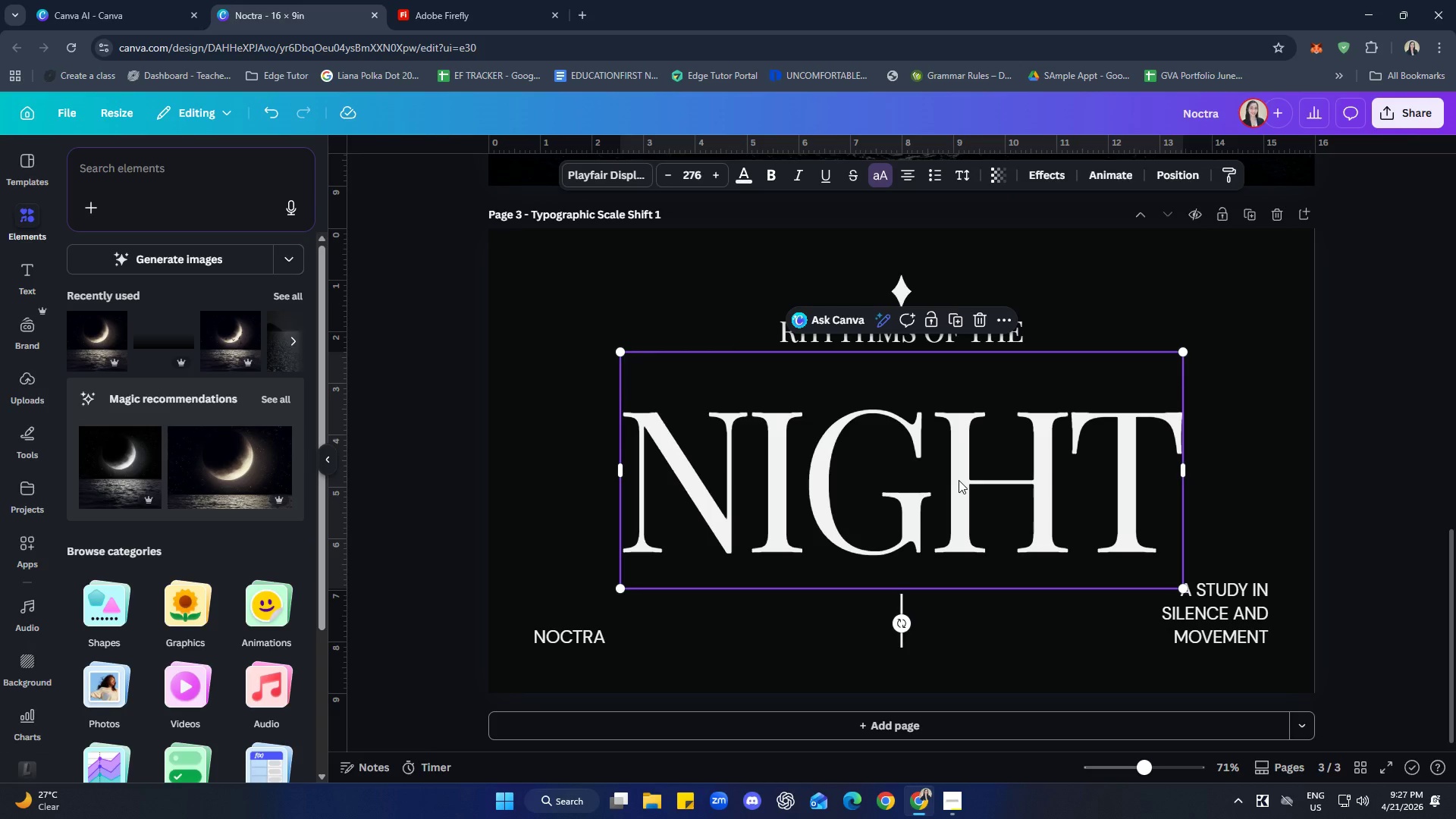 
left_click([1408, 423])
 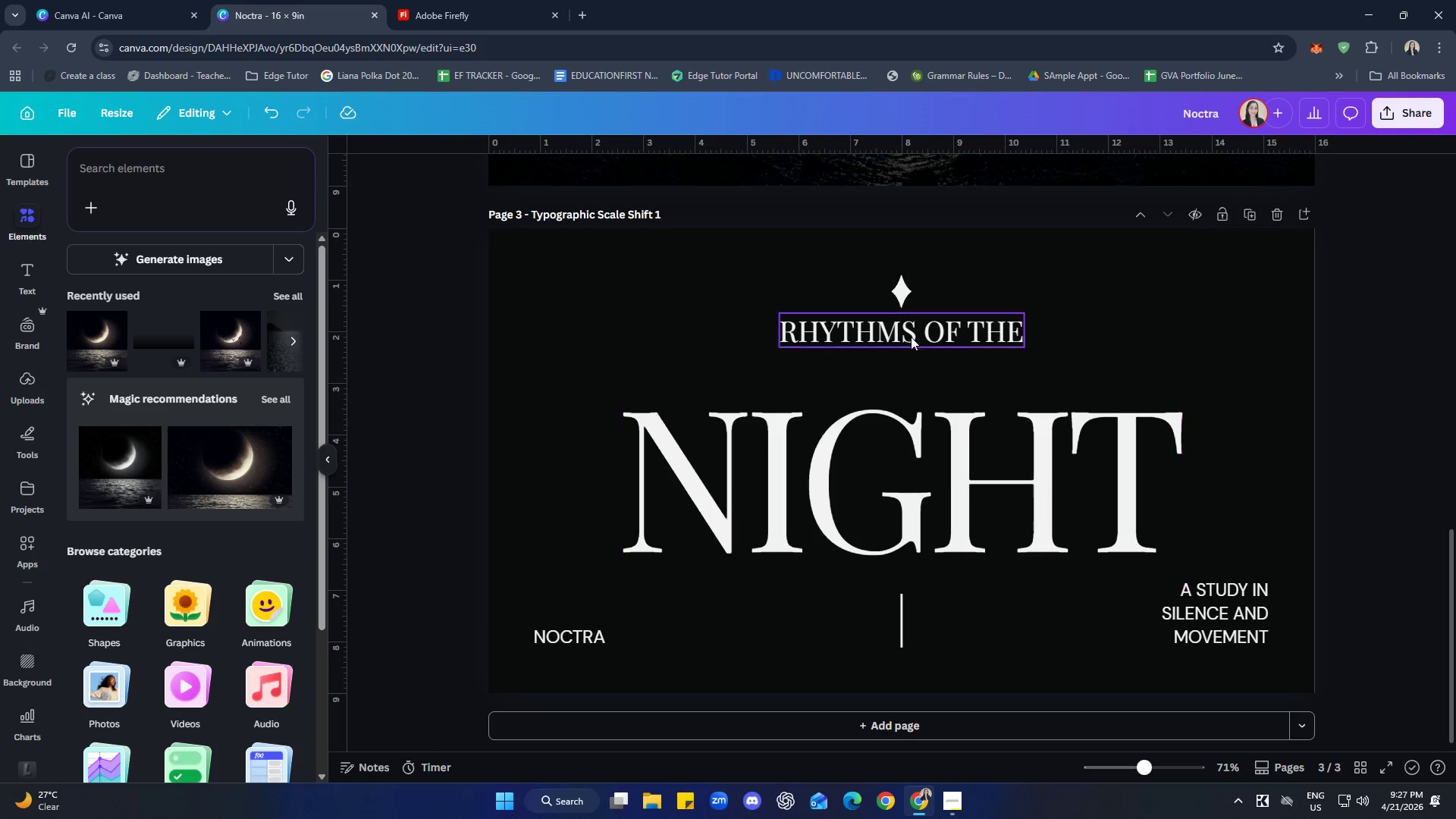 
left_click_drag(start_coordinate=[905, 334], to_coordinate=[904, 355])
 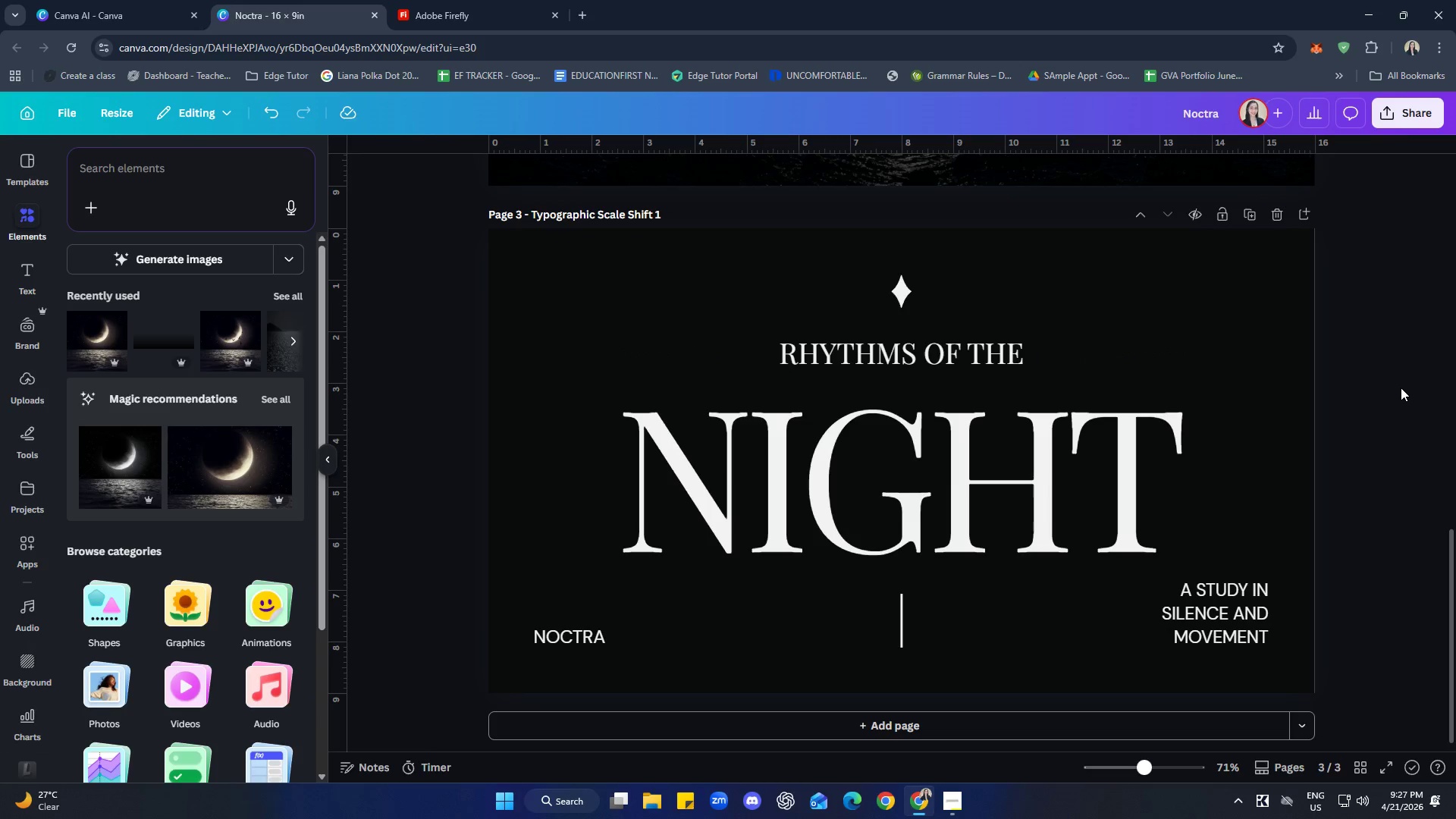 
double_click([1401, 388])
 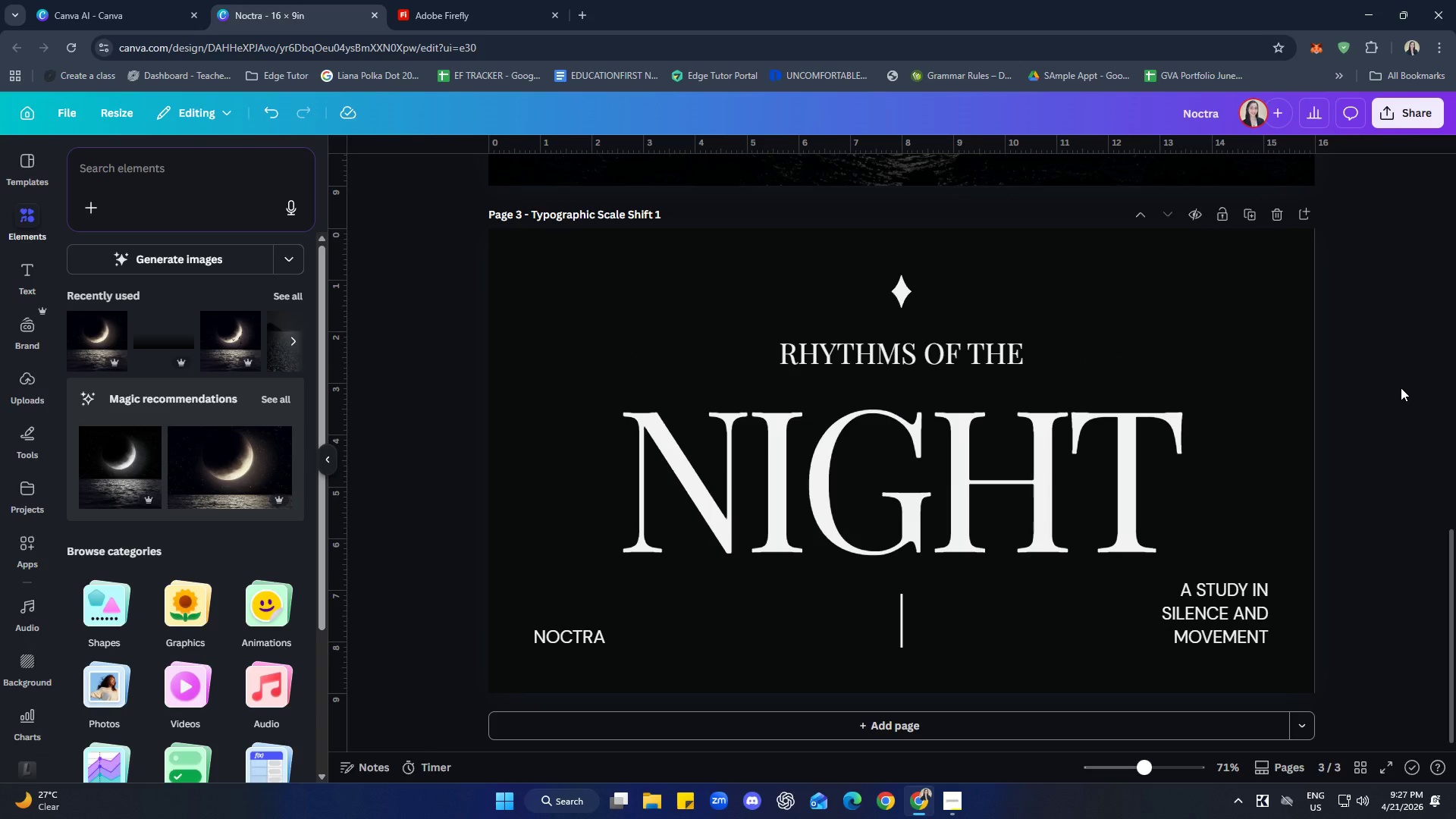 
left_click([1012, 509])
 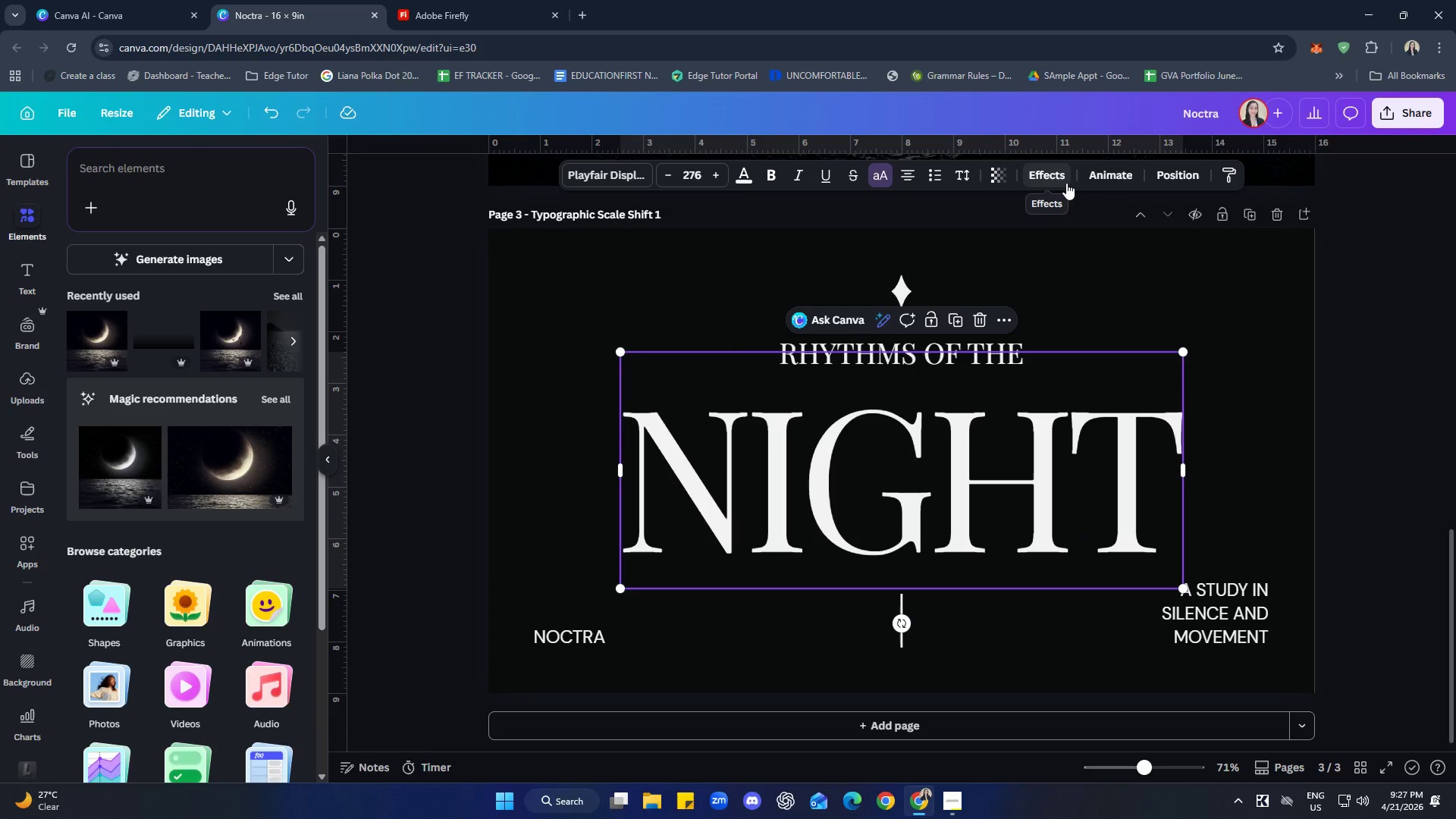 
wait(8.5)
 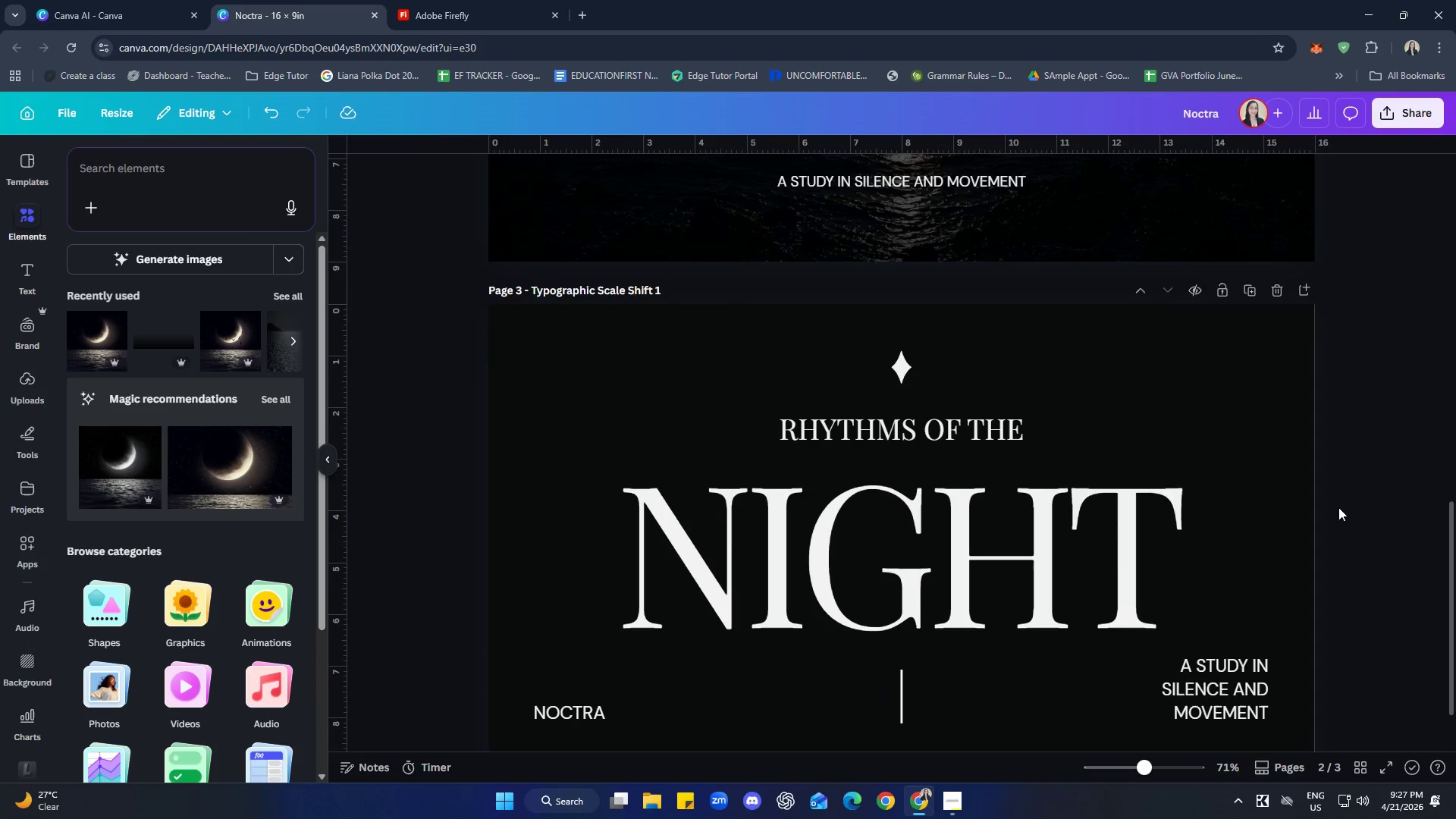 
left_click([1288, 464])
 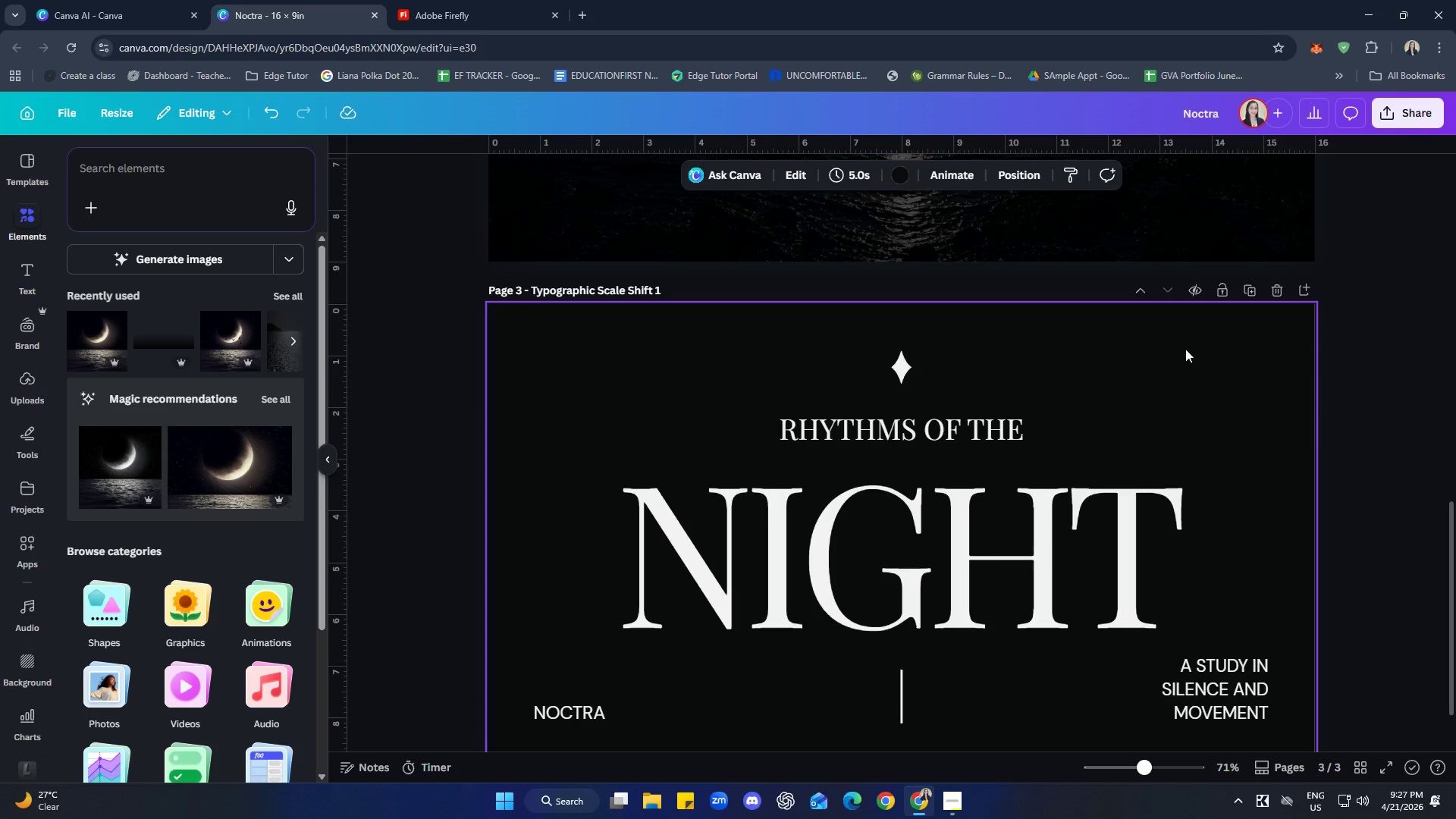 
scroll: coordinate [1392, 404], scroll_direction: up, amount: 1.0
 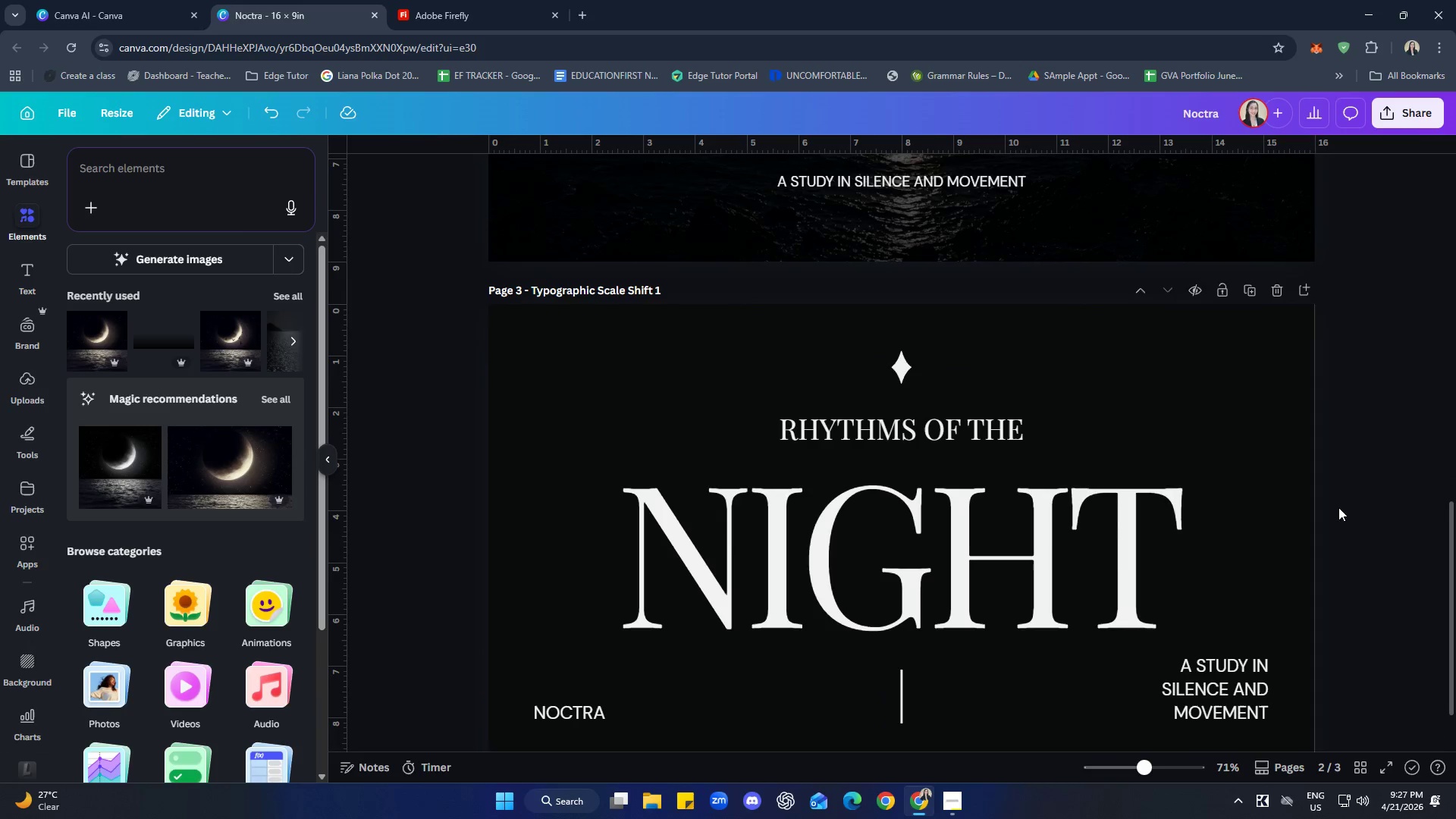 
left_click([473, 18])
 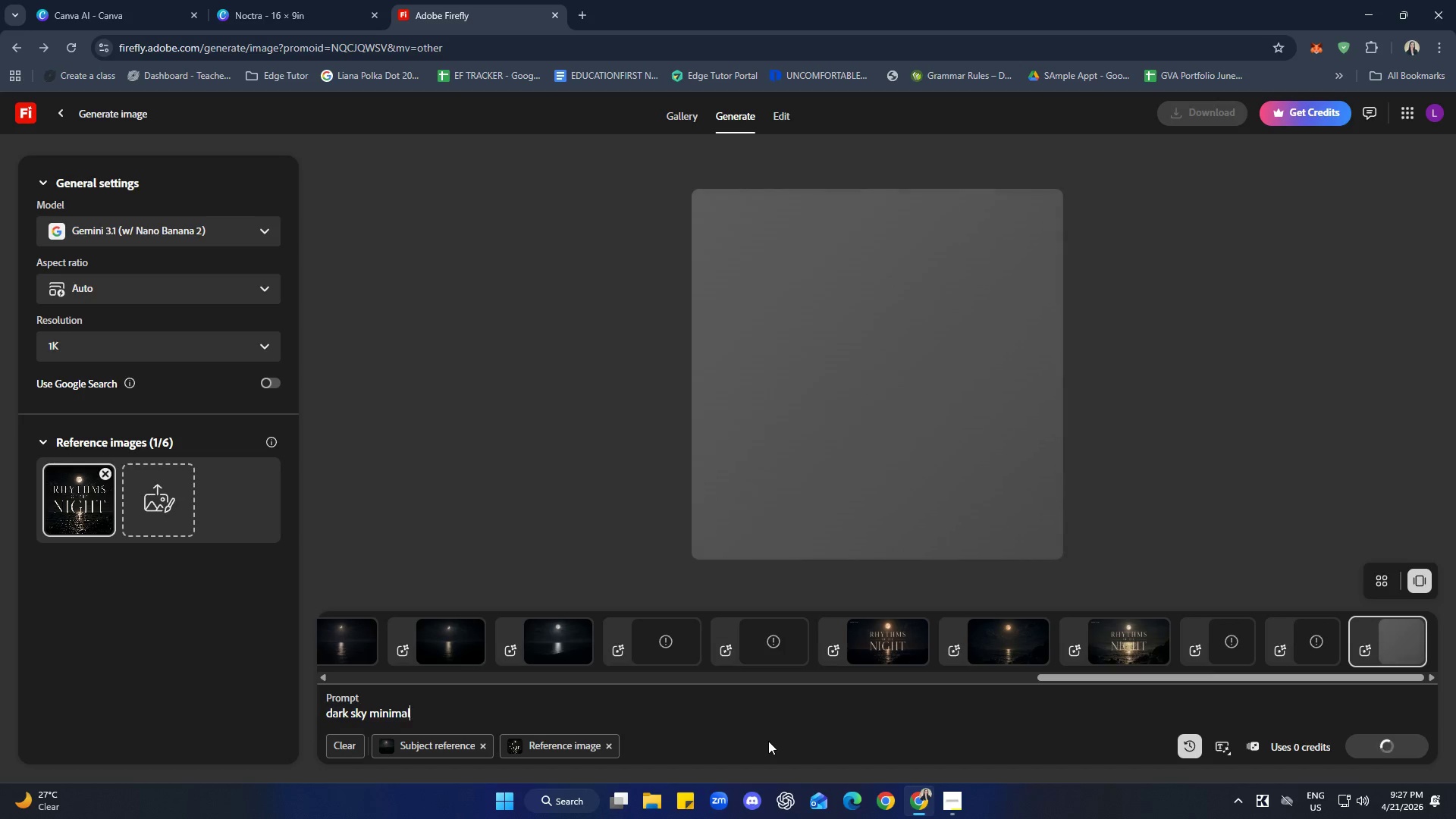 
wait(13.7)
 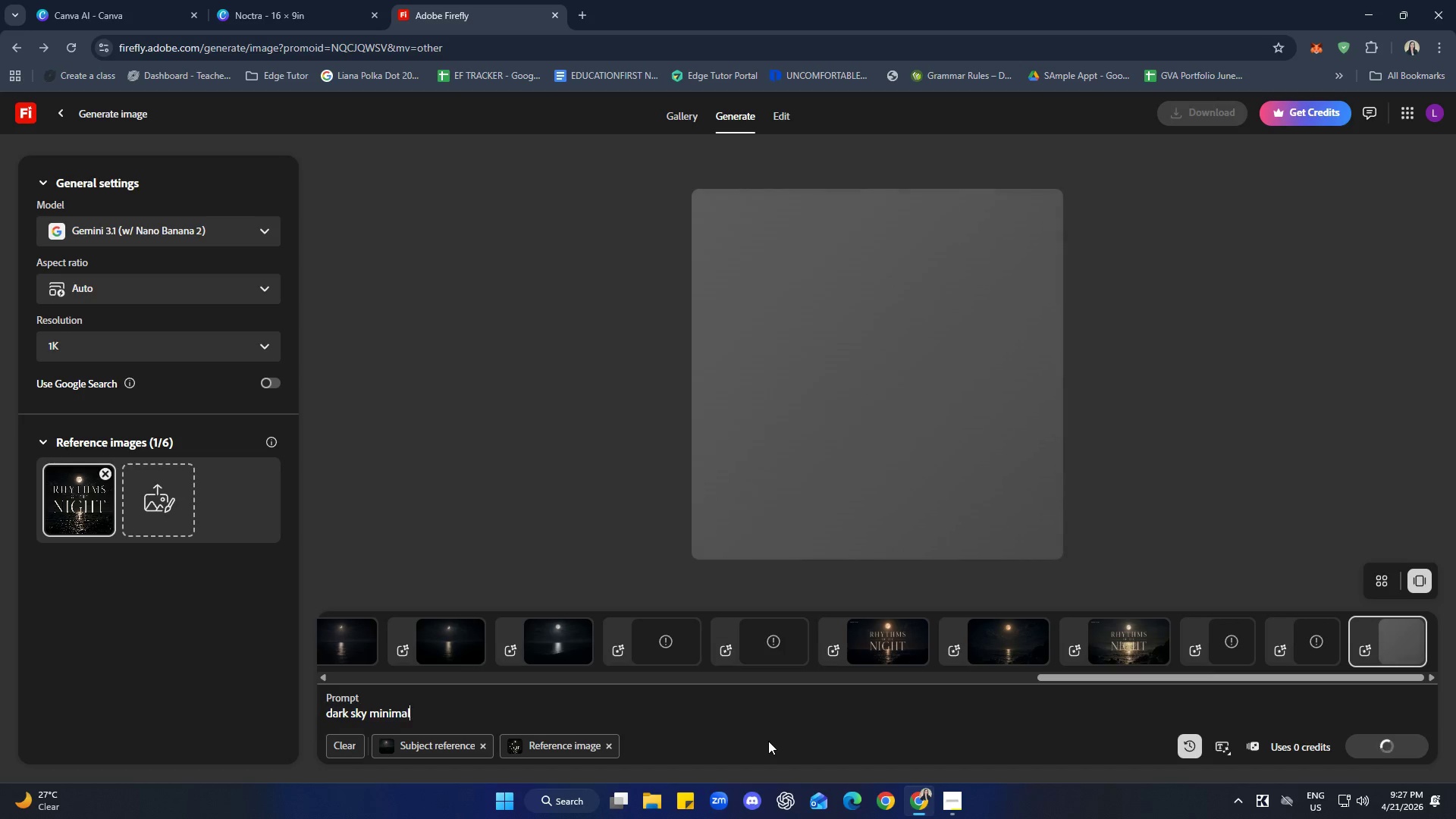 
left_click([280, 0])
 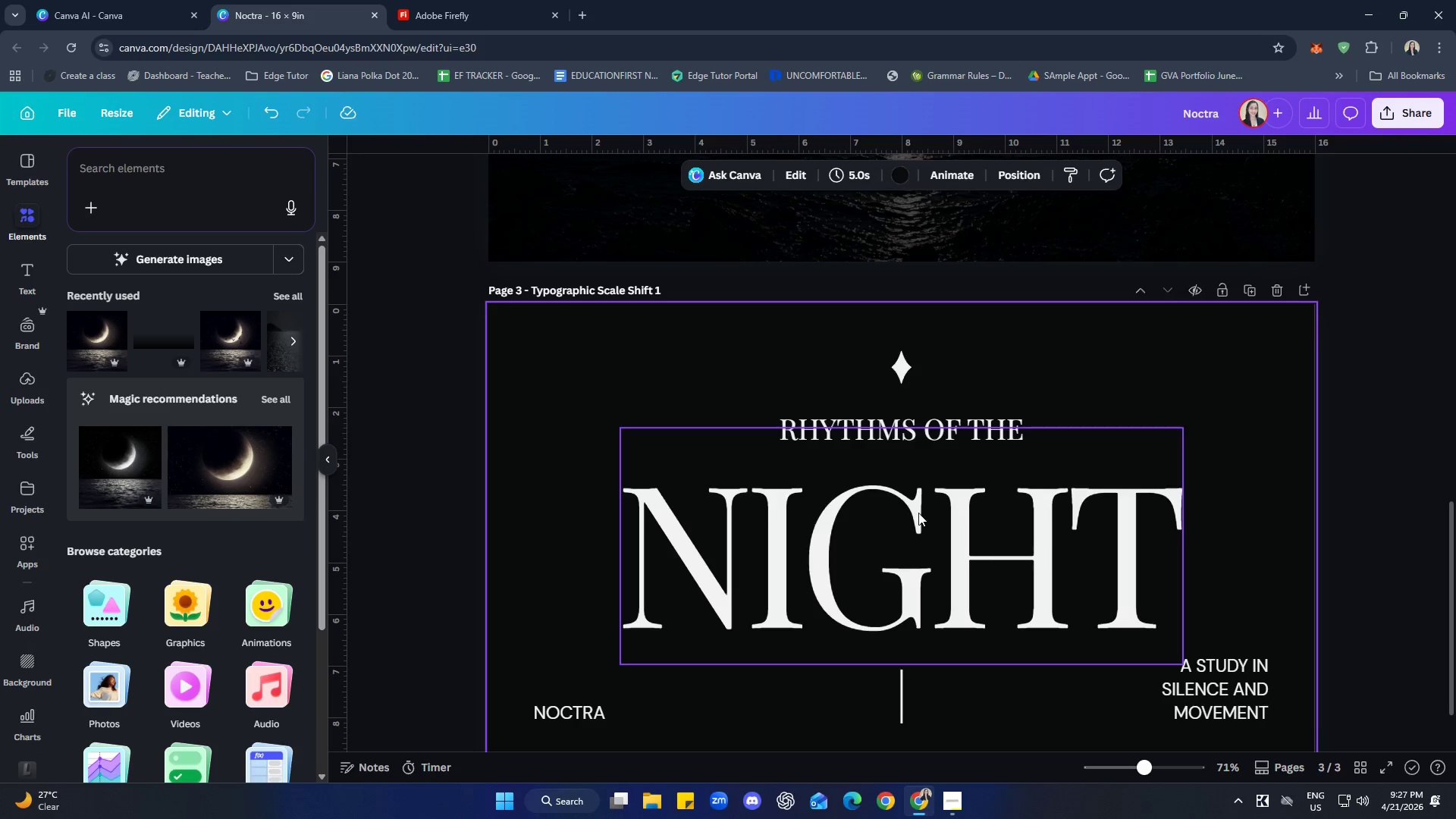 
left_click([1351, 444])
 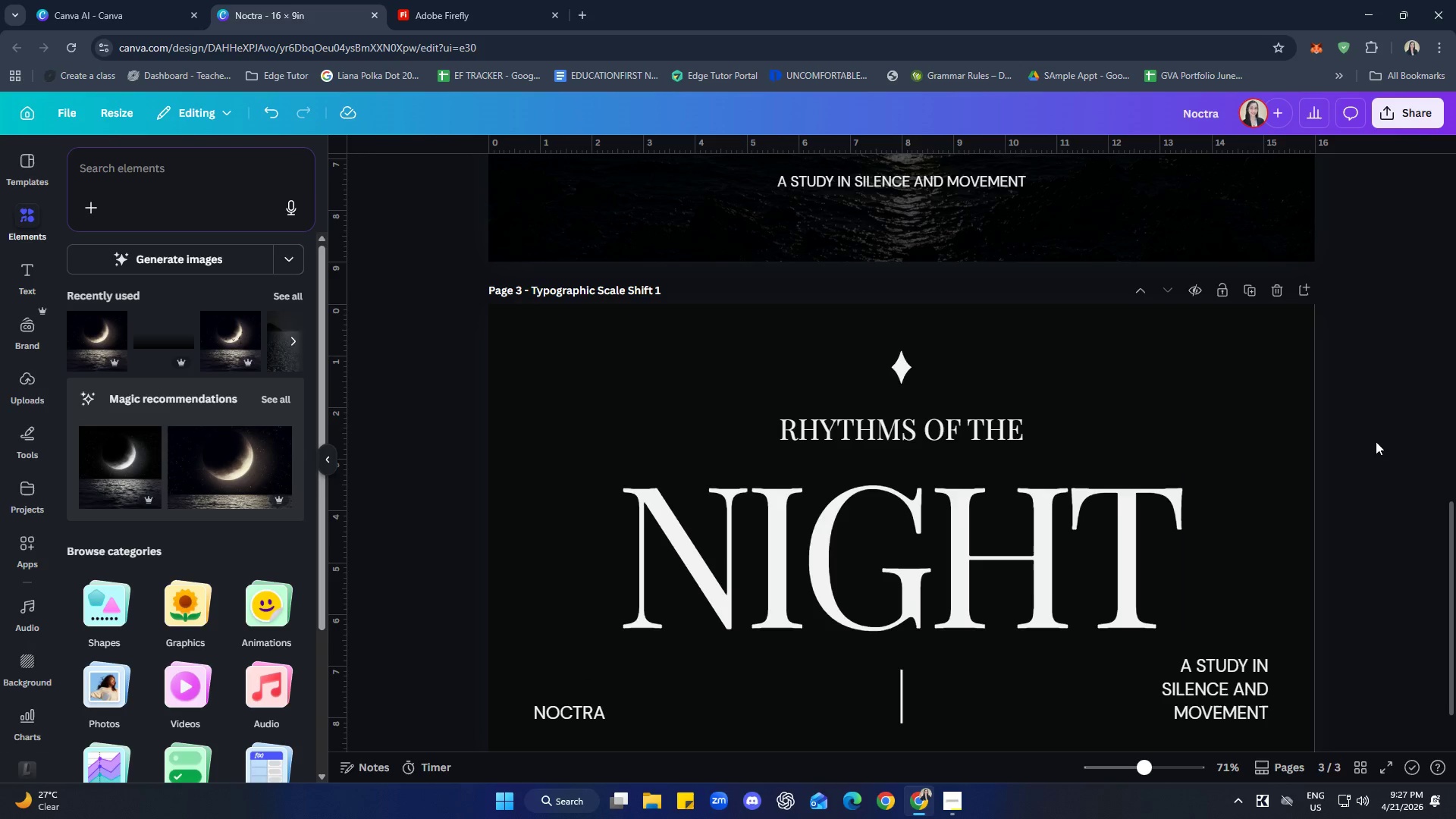 
scroll: coordinate [1384, 441], scroll_direction: down, amount: 2.0
 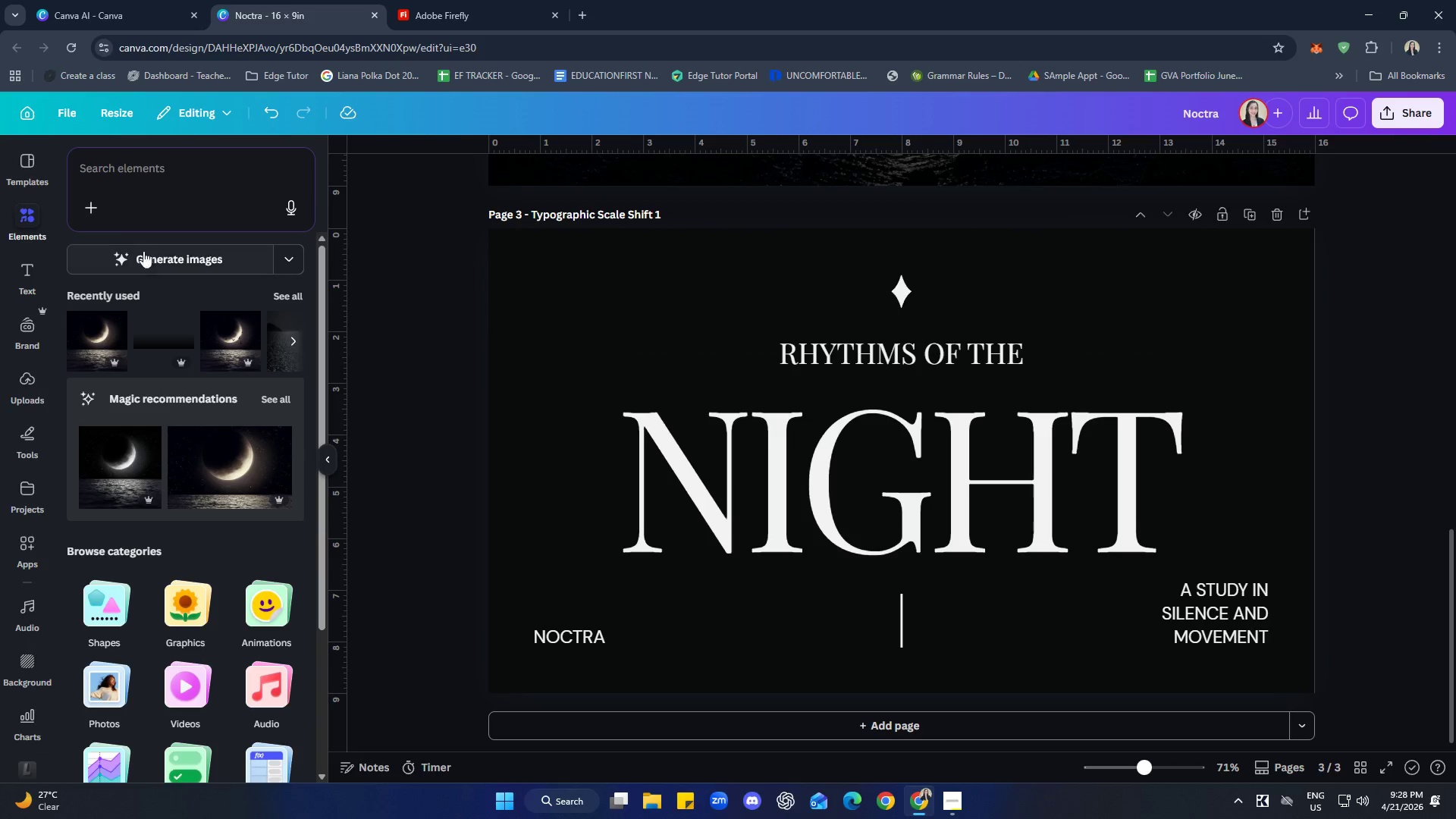 
left_click([165, 177])
 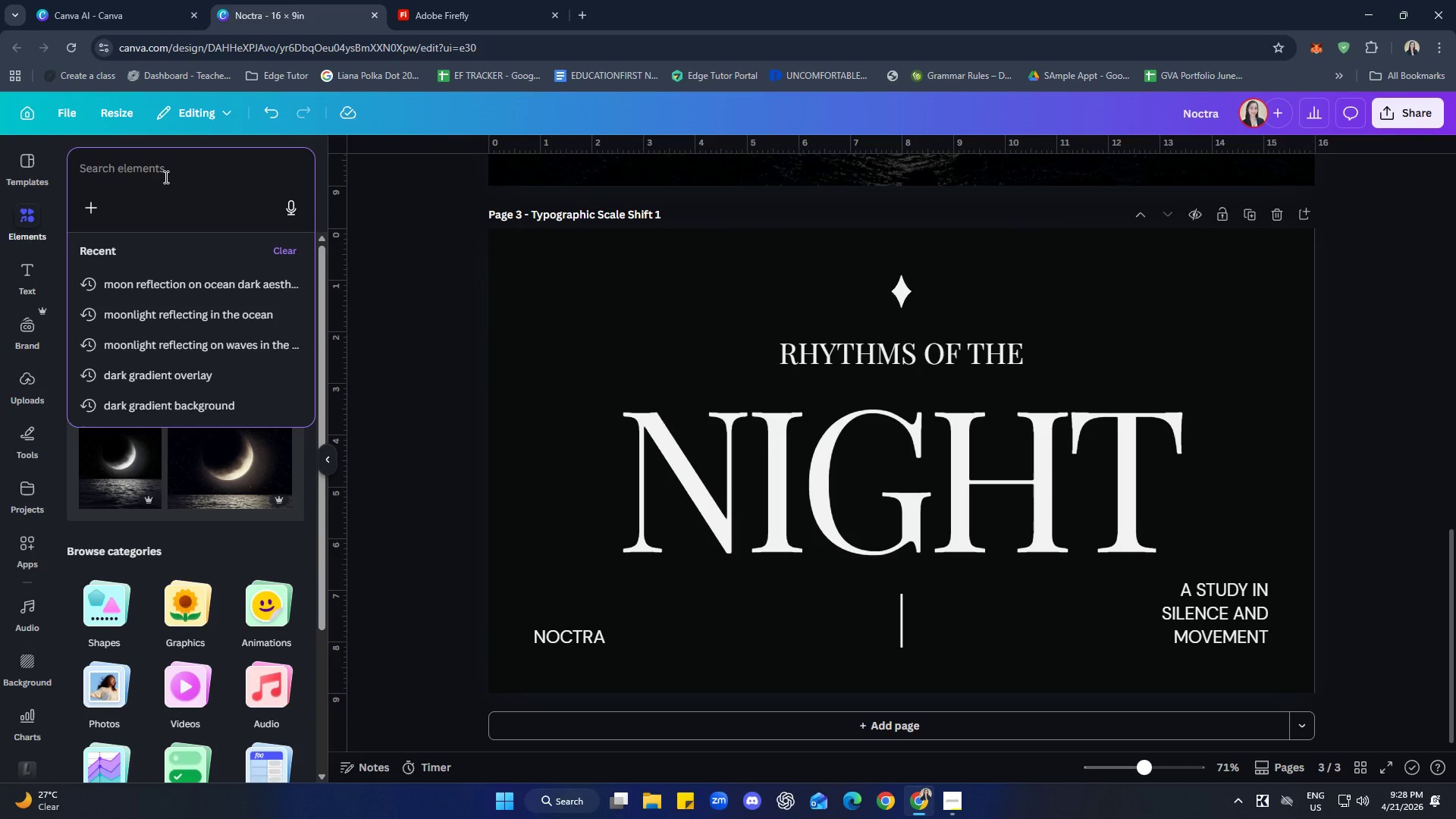 
type(dark moon )
key(Backspace)
key(Backspace)
key(Backspace)
key(Backspace)
key(Backspace)
type(sky minimal)
 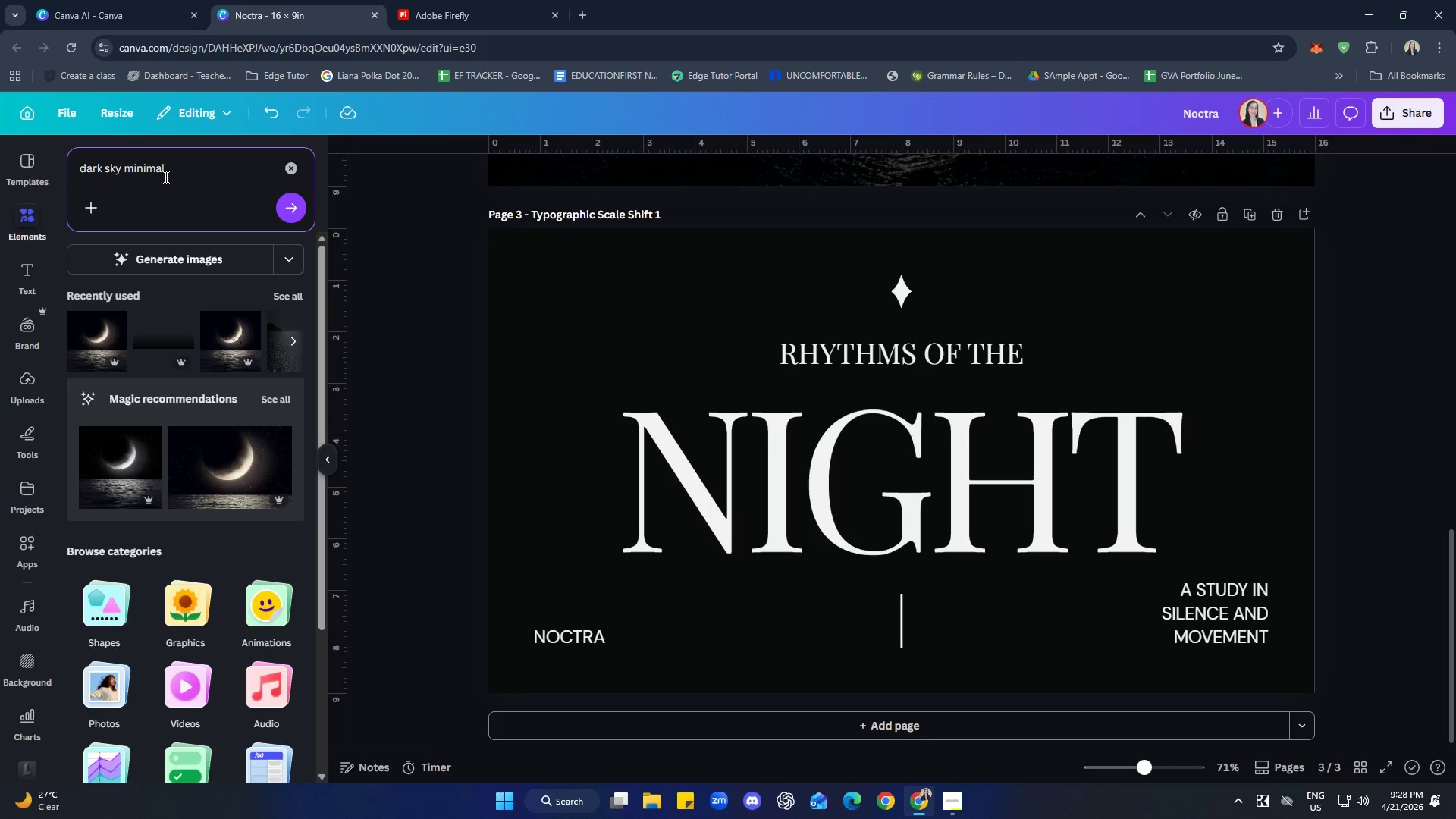 
key(Enter)
 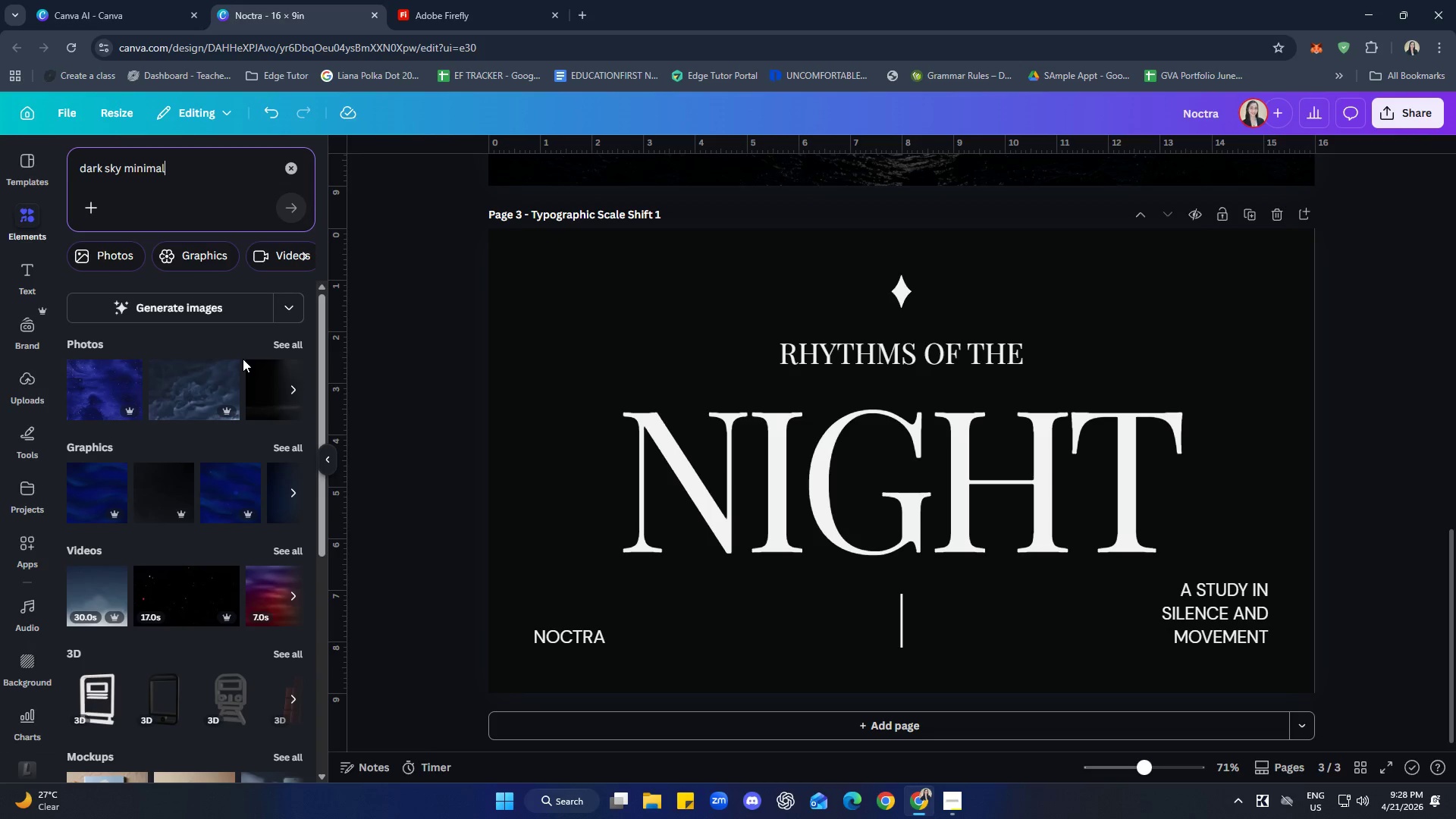 
wait(5.25)
 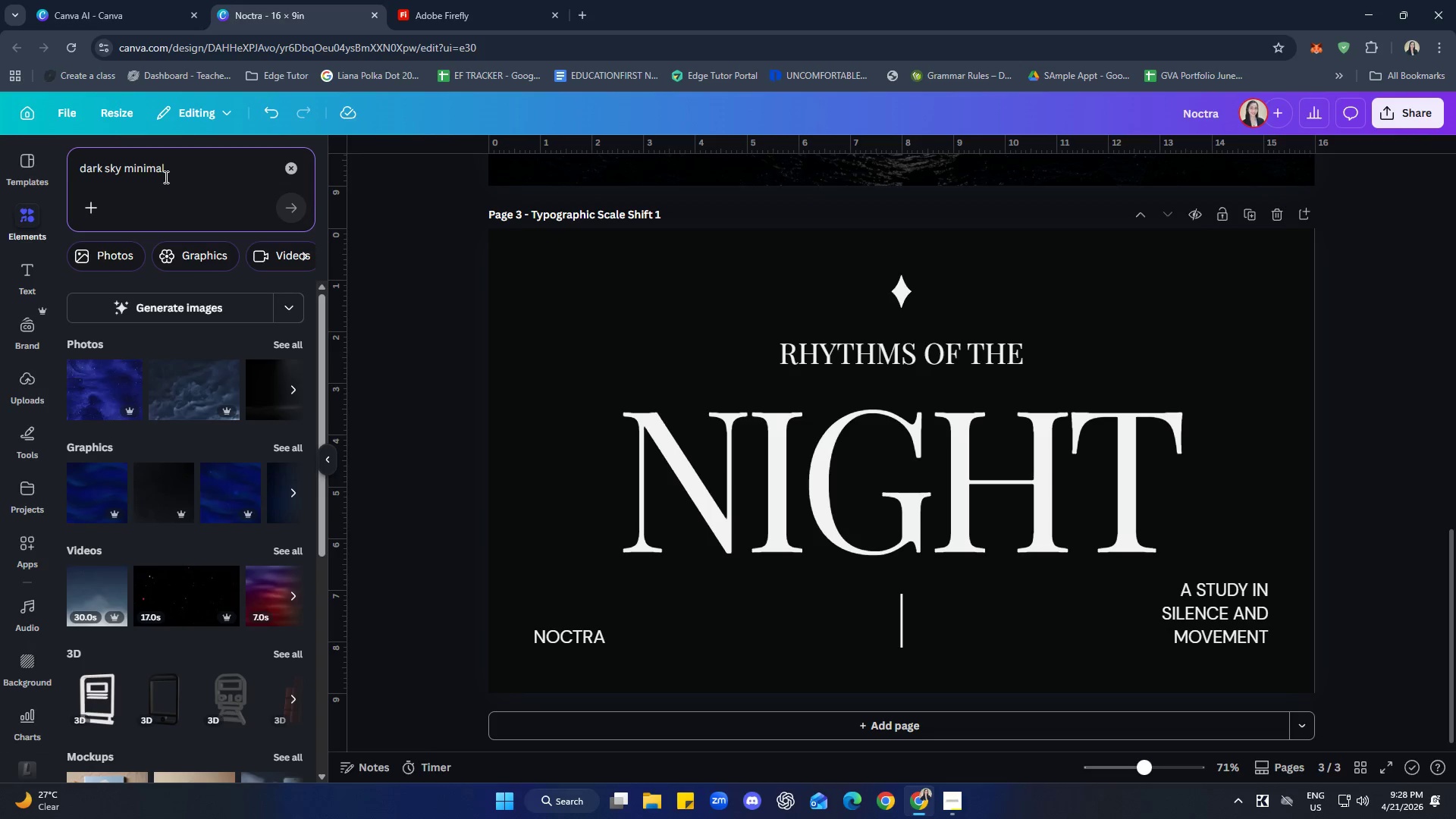 
left_click([287, 443])
 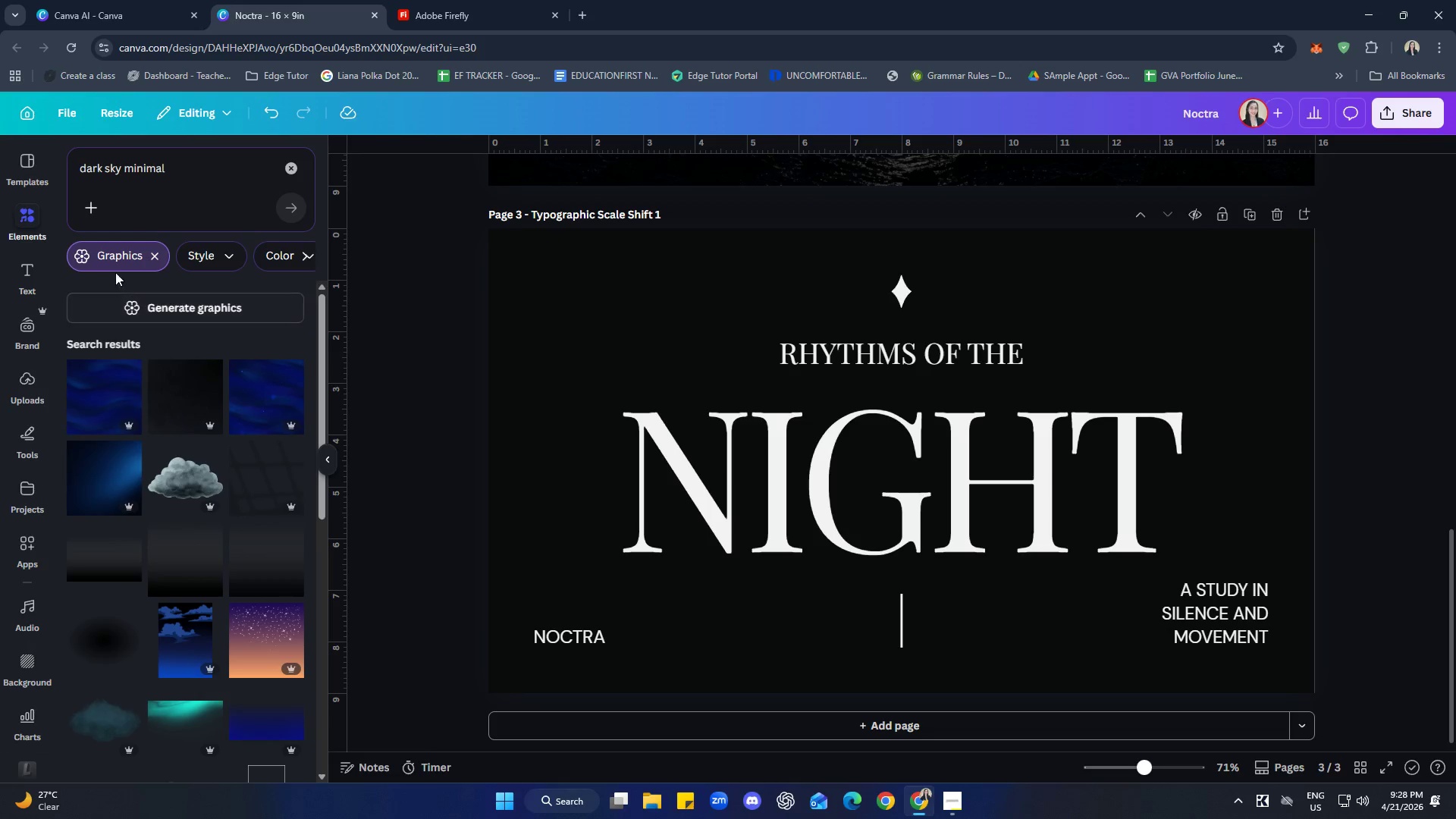 
left_click([155, 253])
 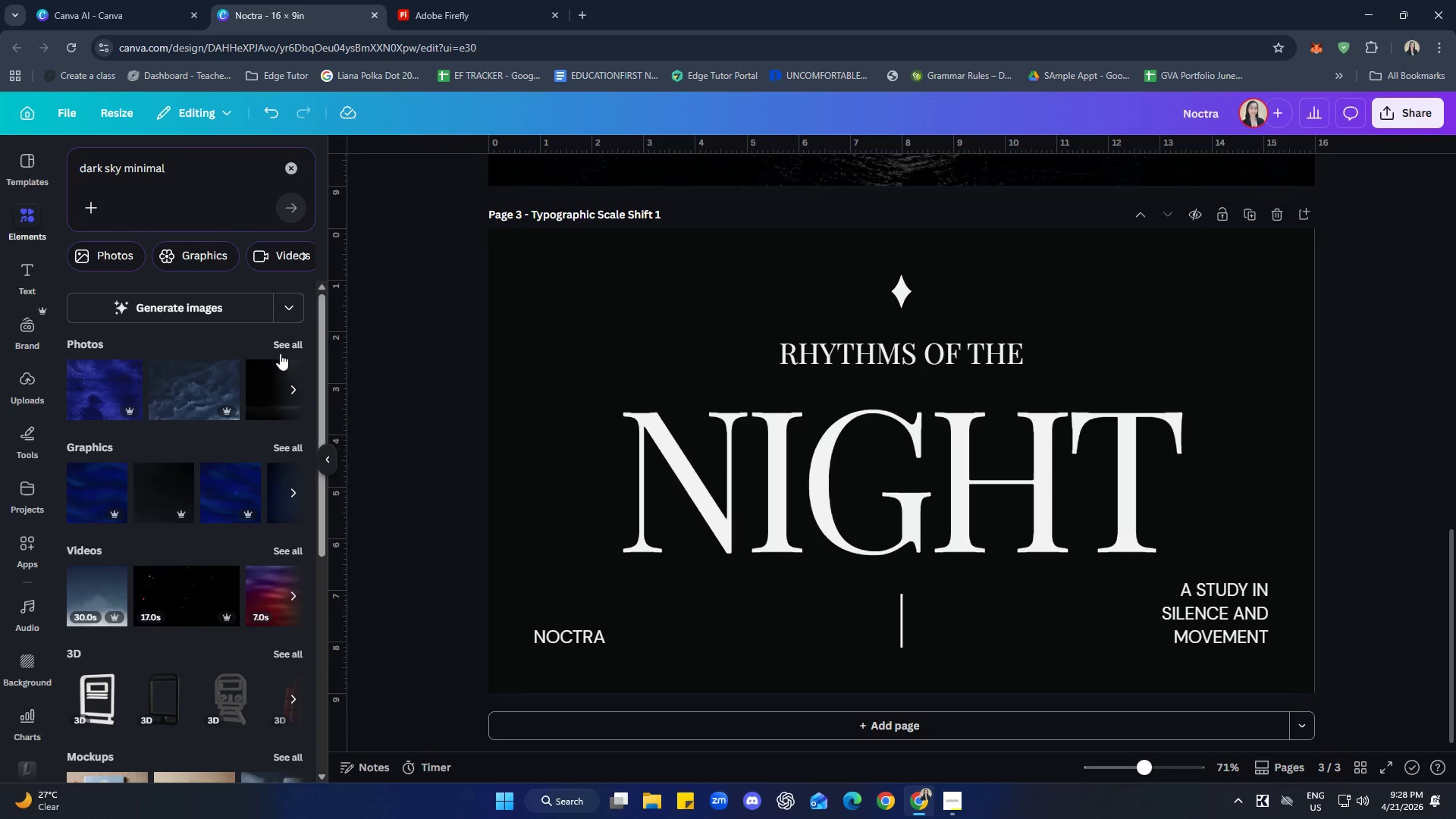 
left_click([289, 345])
 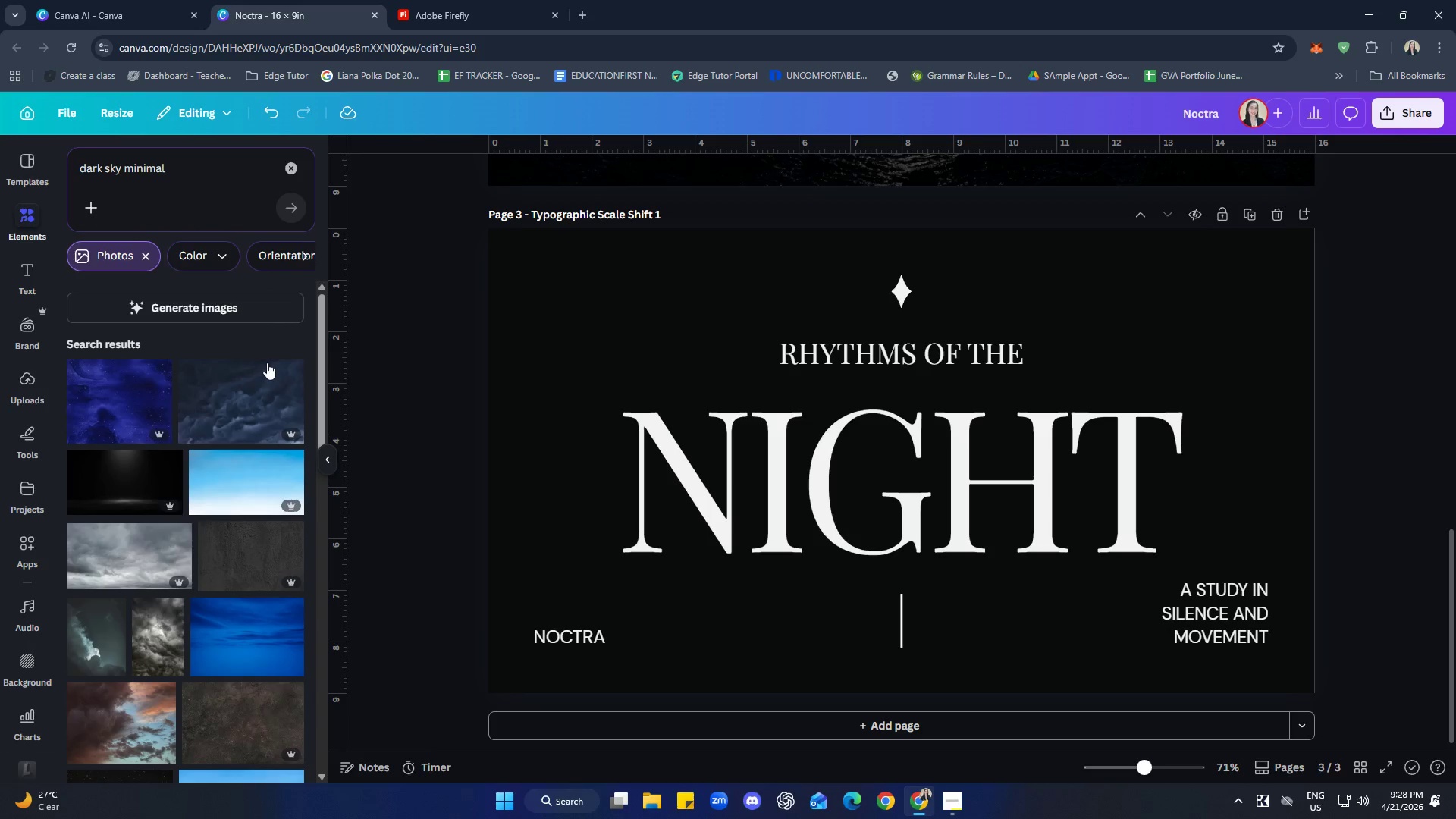 
scroll: coordinate [179, 607], scroll_direction: down, amount: 13.0
 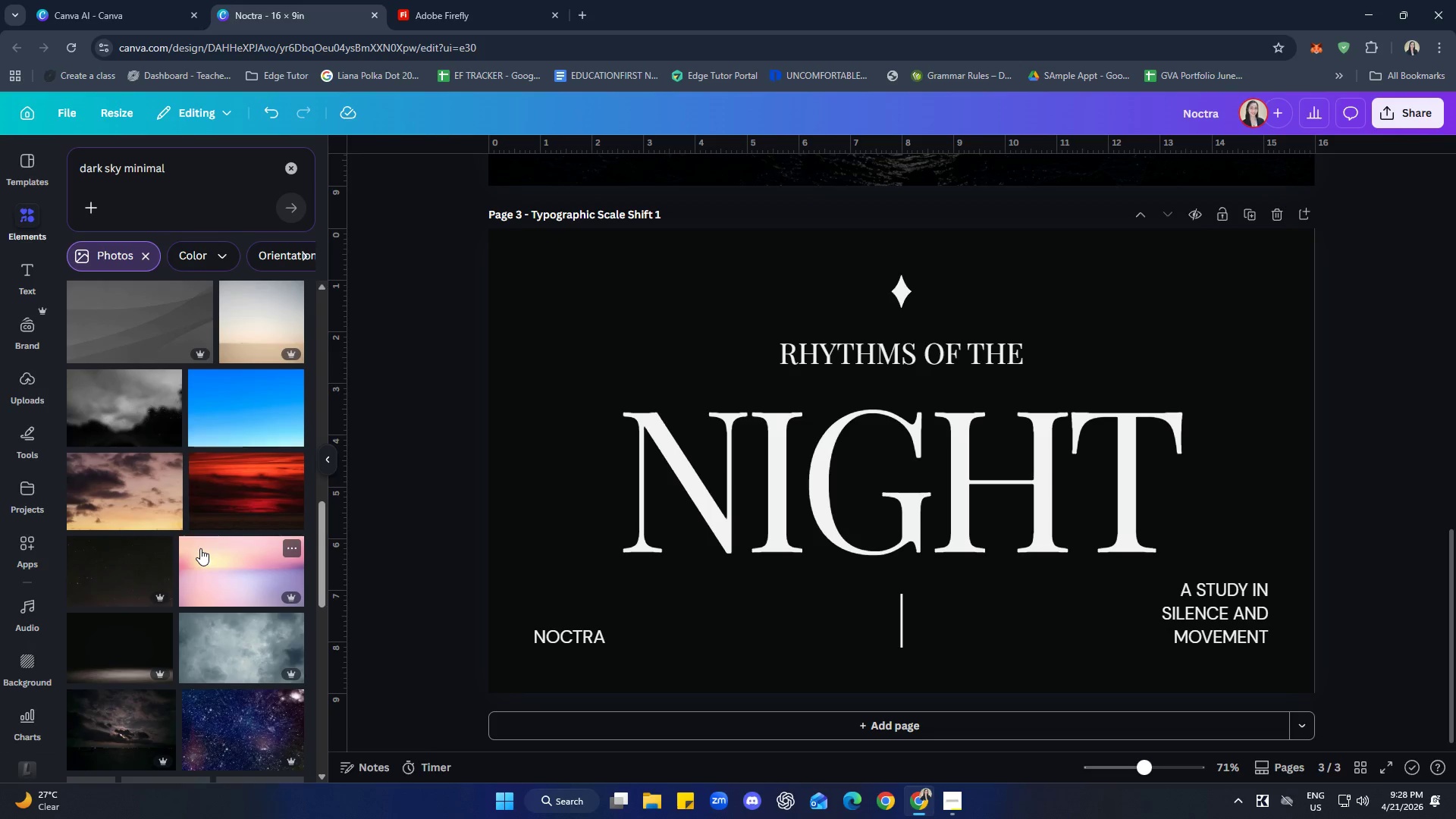 
scroll: coordinate [200, 548], scroll_direction: down, amount: 2.0
 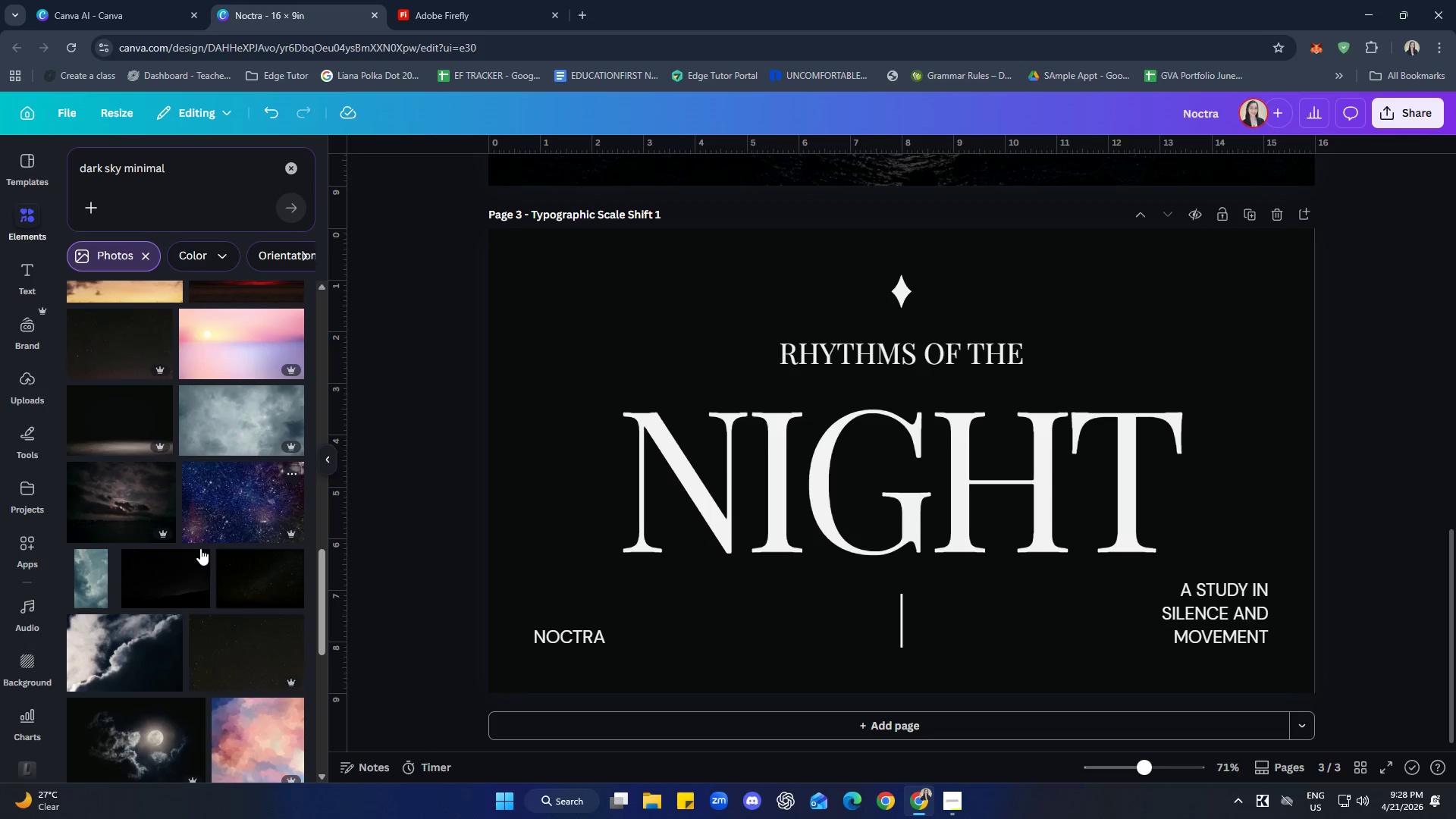 
left_click([169, 523])
 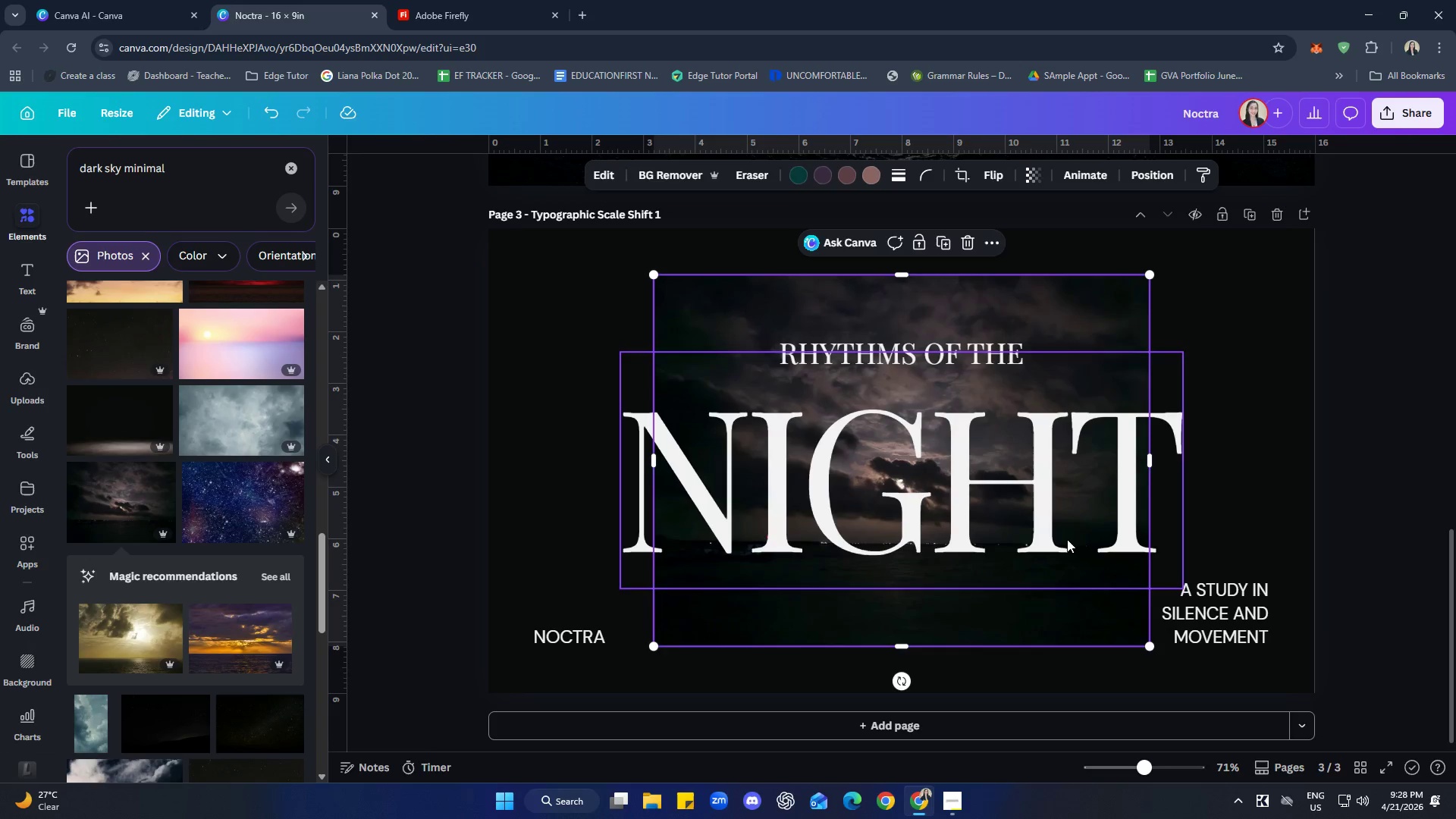 
left_click([972, 250])
 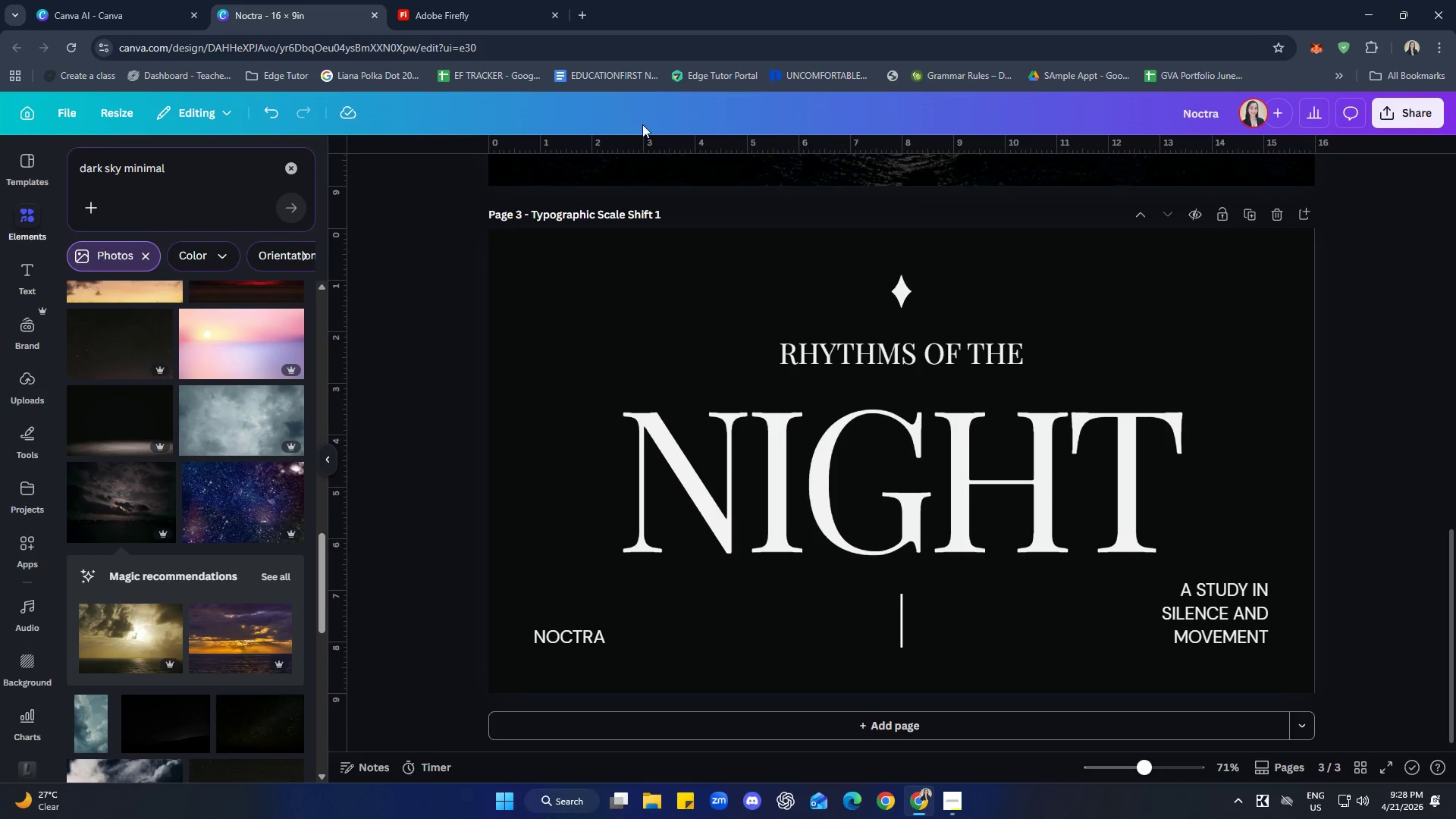 
left_click([433, 0])
 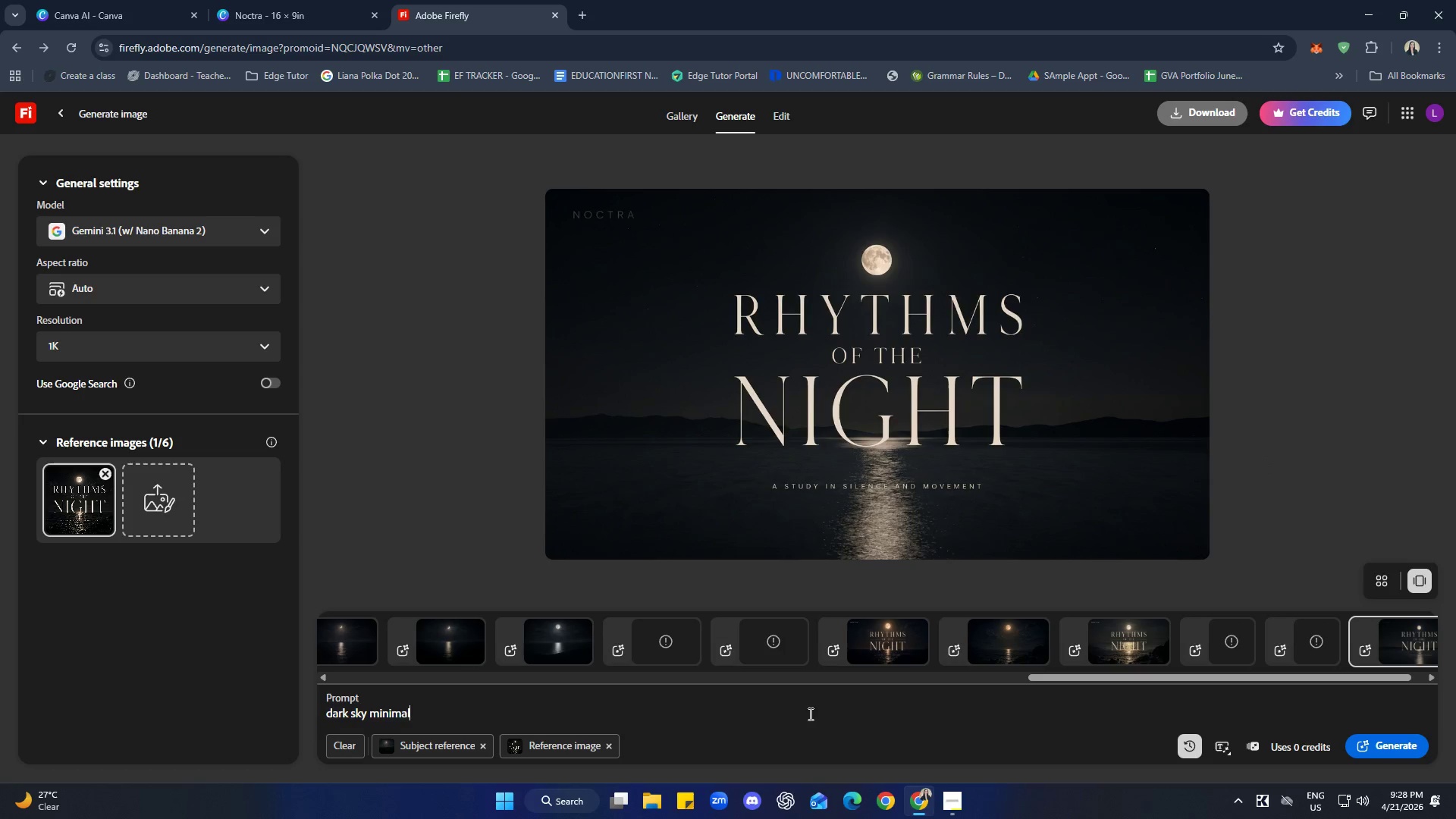 
left_click([481, 711])
 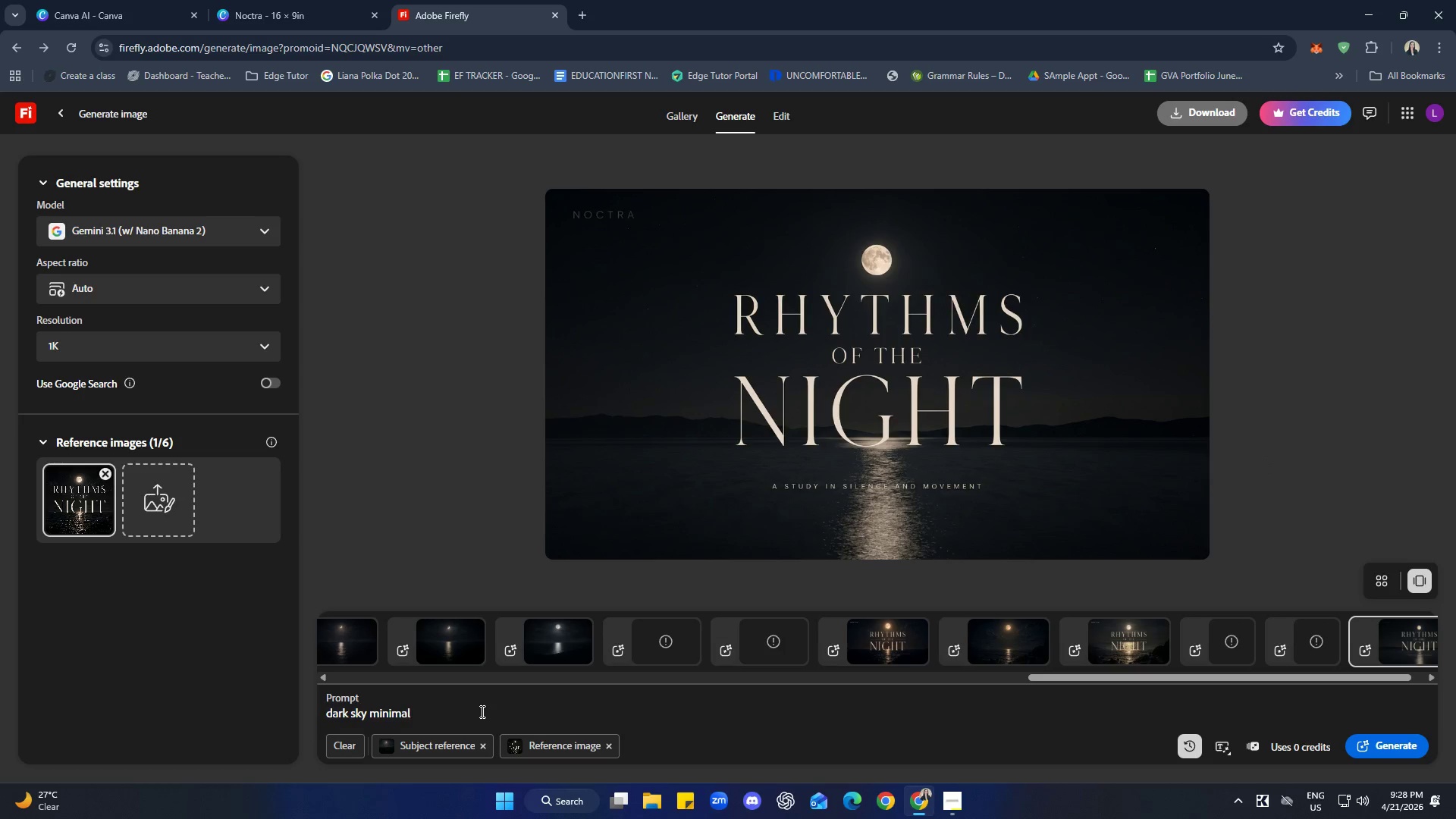 
type( no etxt)
key(Backspace)
key(Backspace)
key(Backspace)
key(Backspace)
type(text just imag)
key(Backspace)
key(Backspace)
key(Backspace)
key(Backspace)
key(Backspace)
type( the image)
 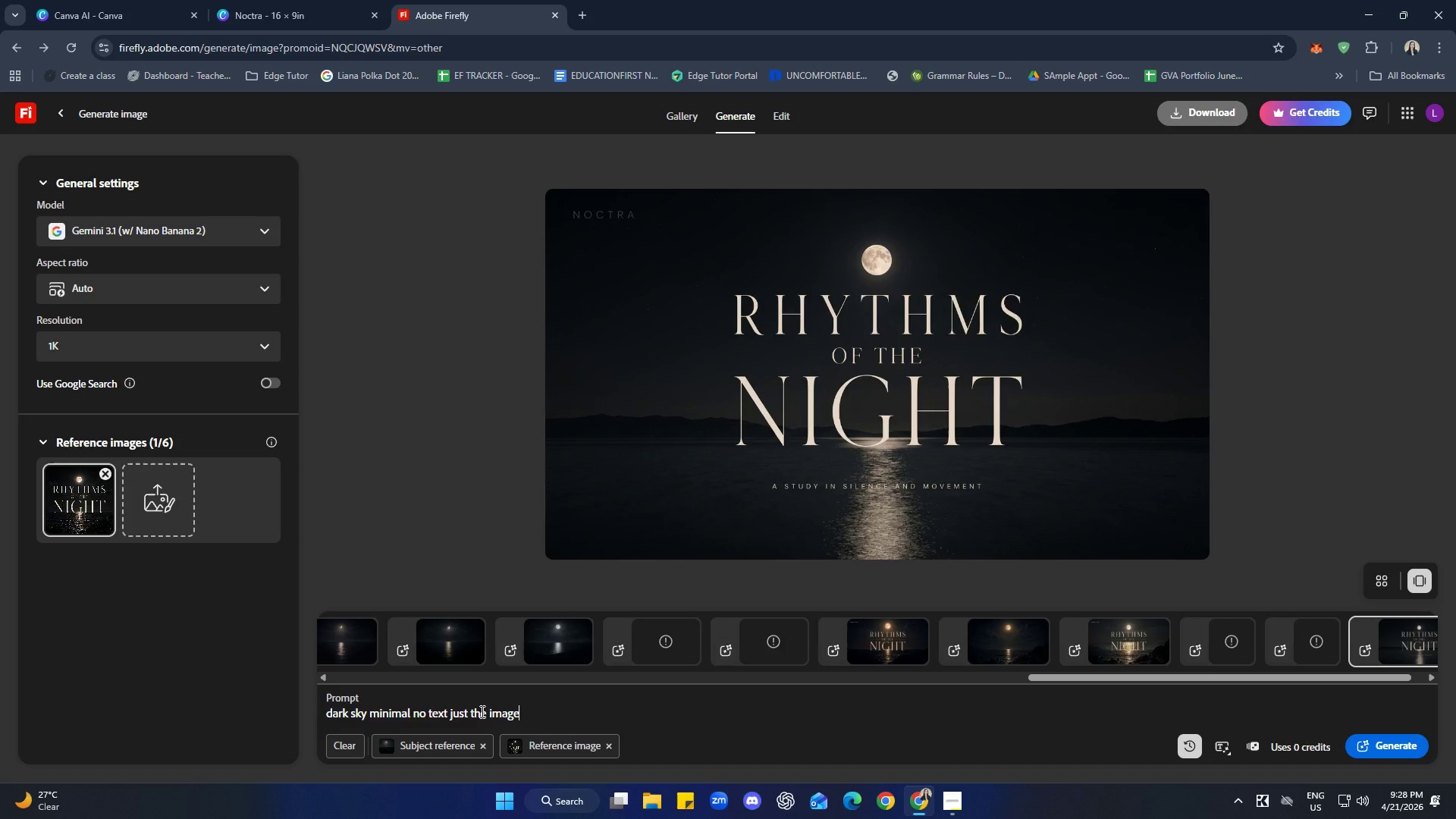 
key(Enter)
 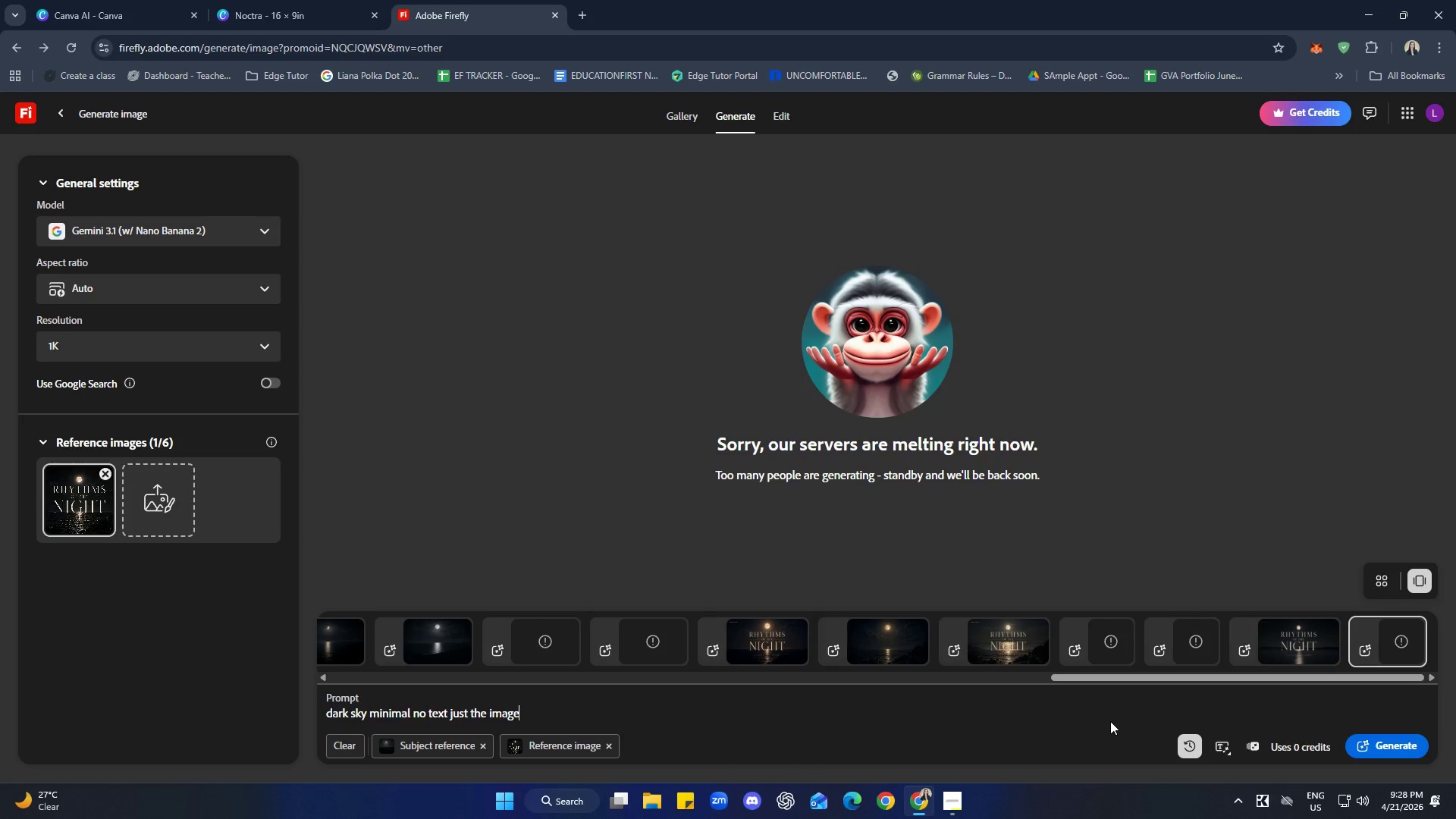 
left_click([74, 45])
 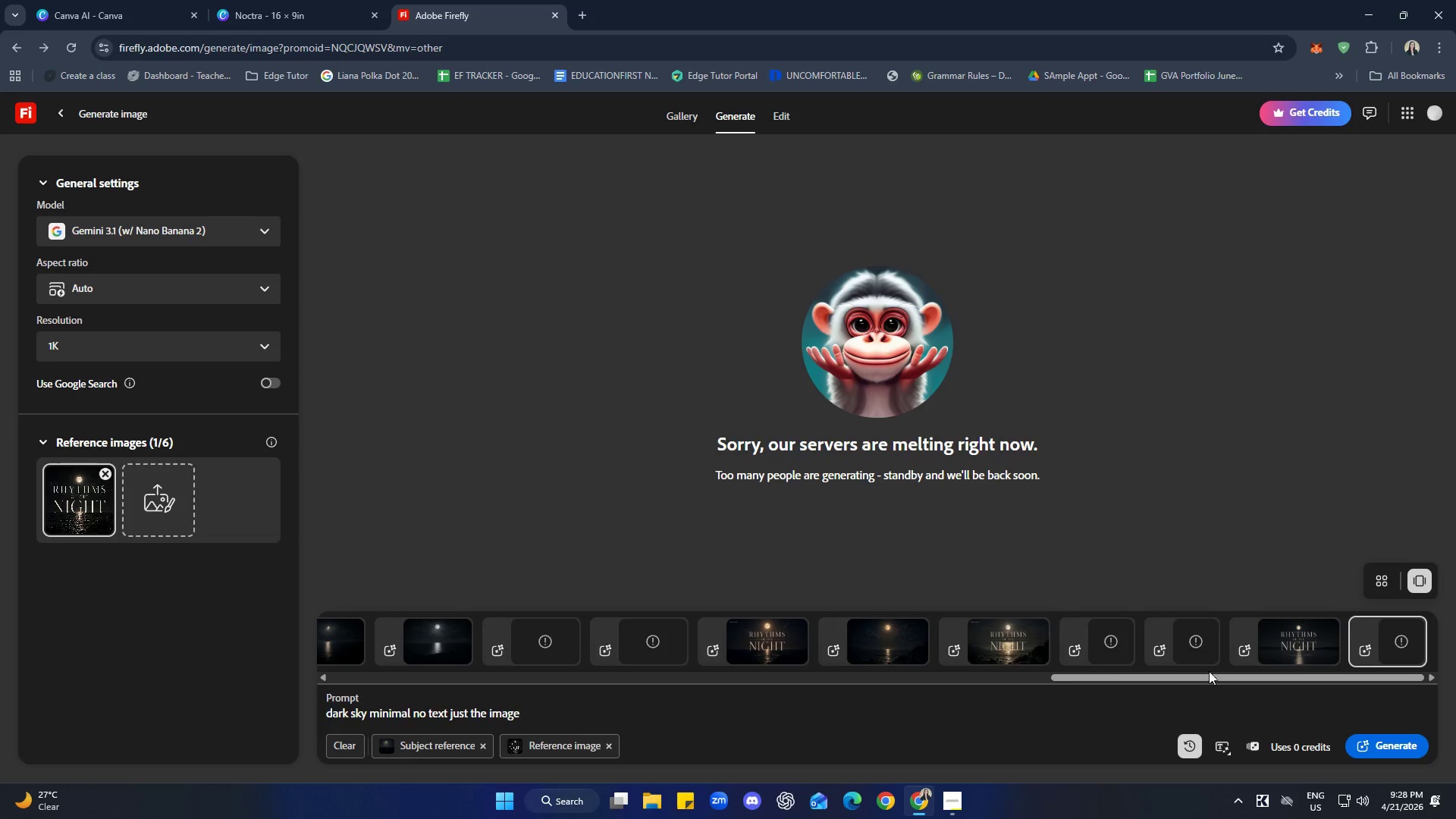 
wait(5.38)
 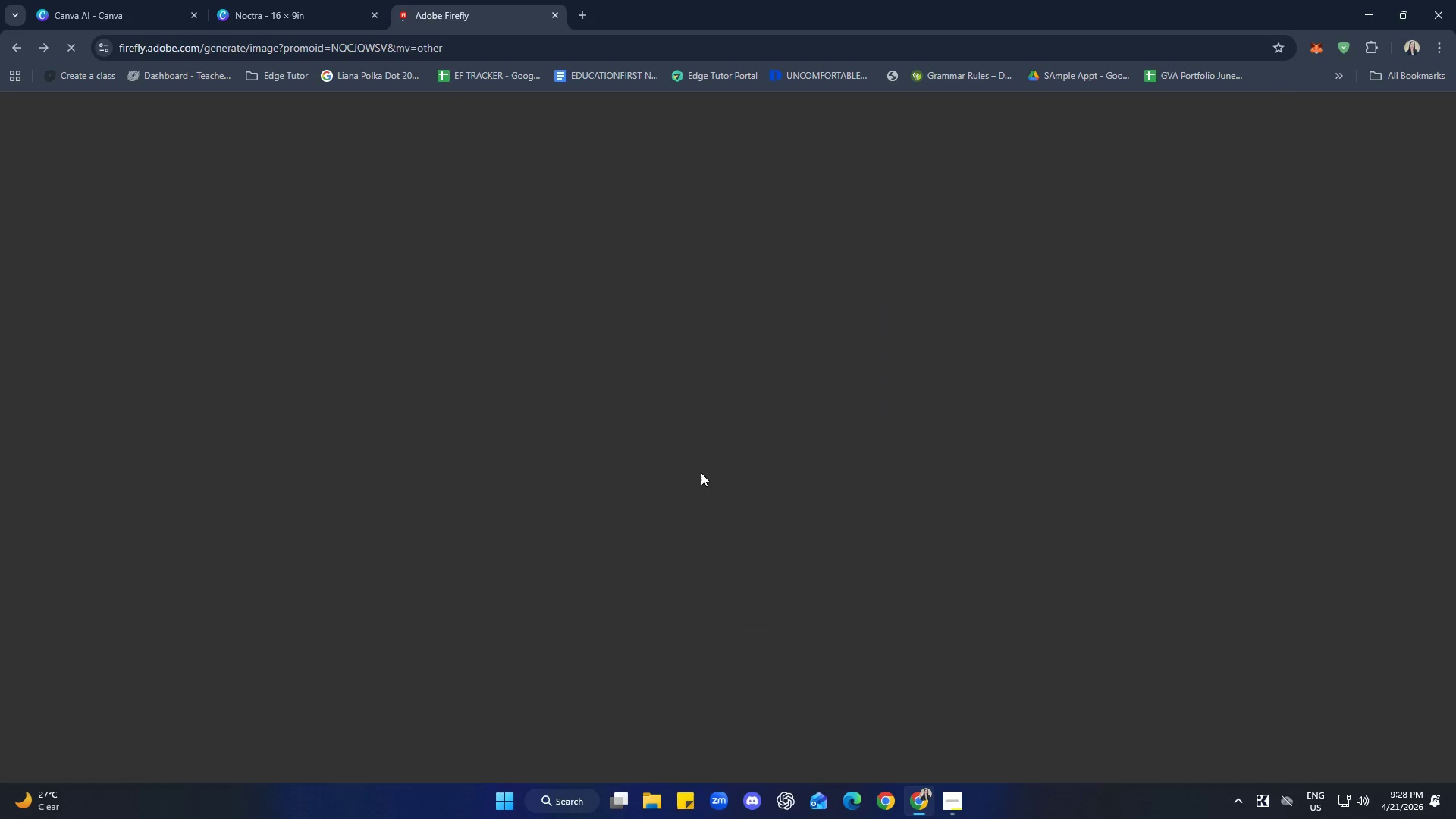 
left_click([1386, 751])
 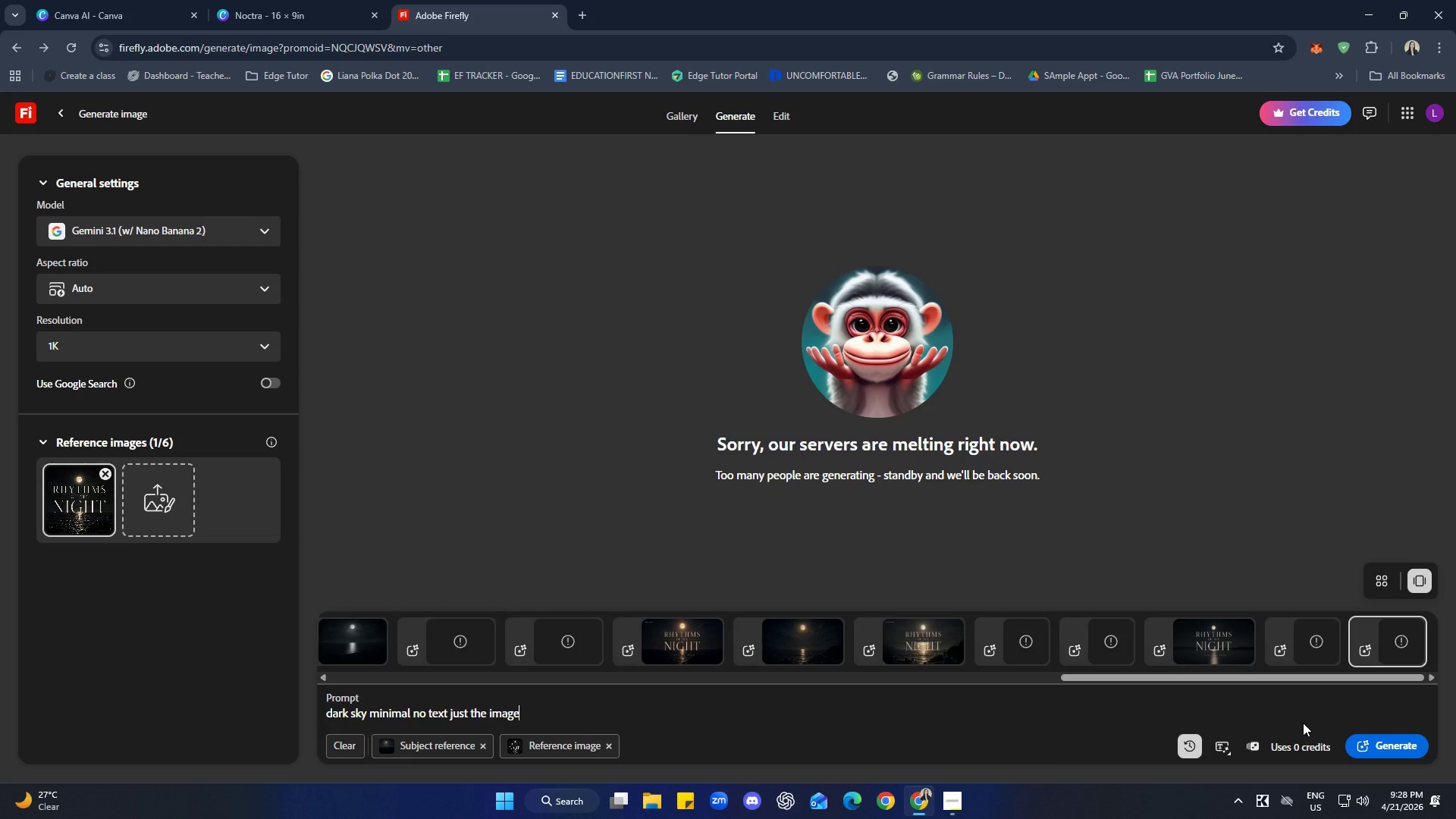 
wait(6.27)
 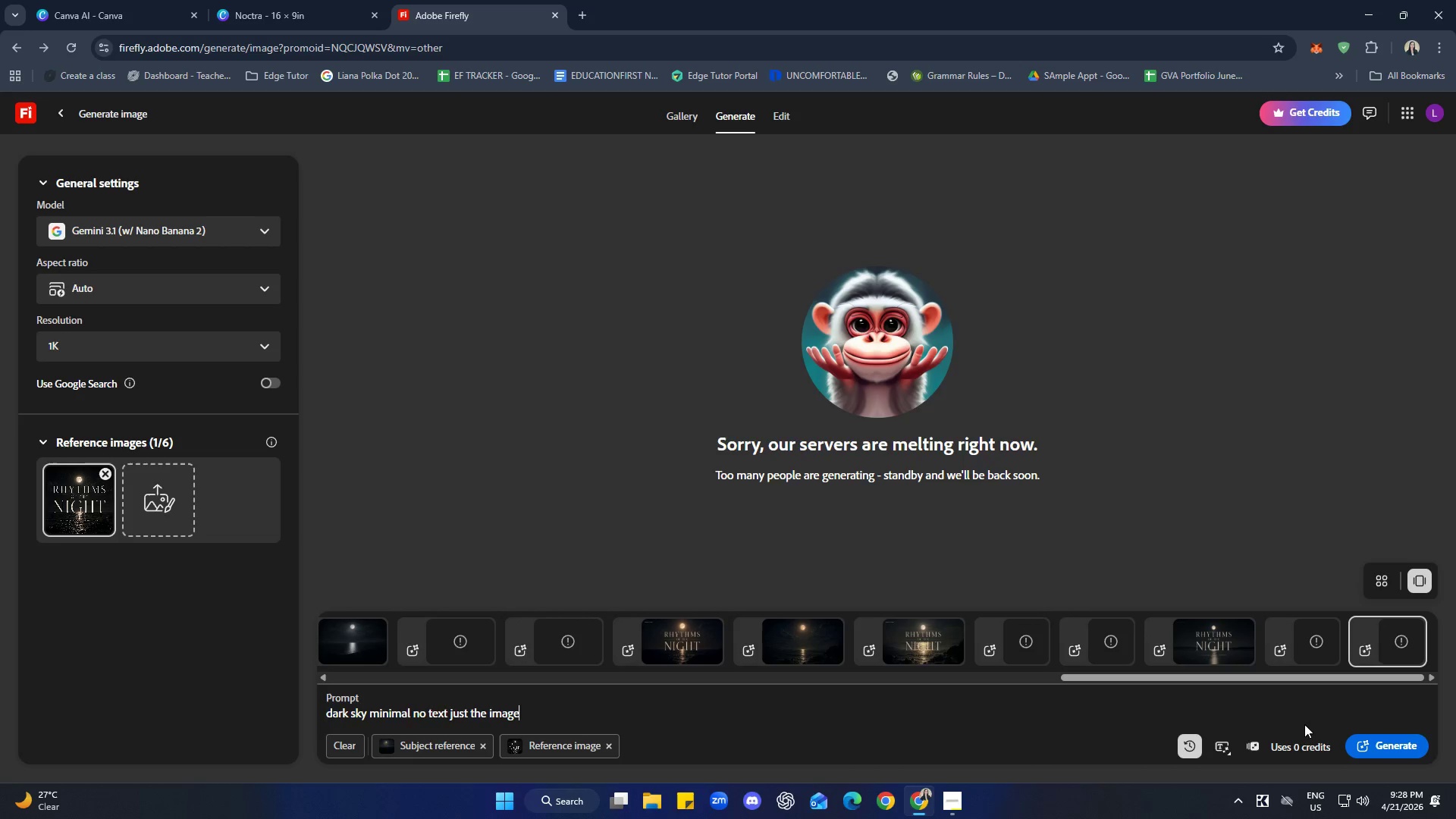 
left_click([1379, 745])
 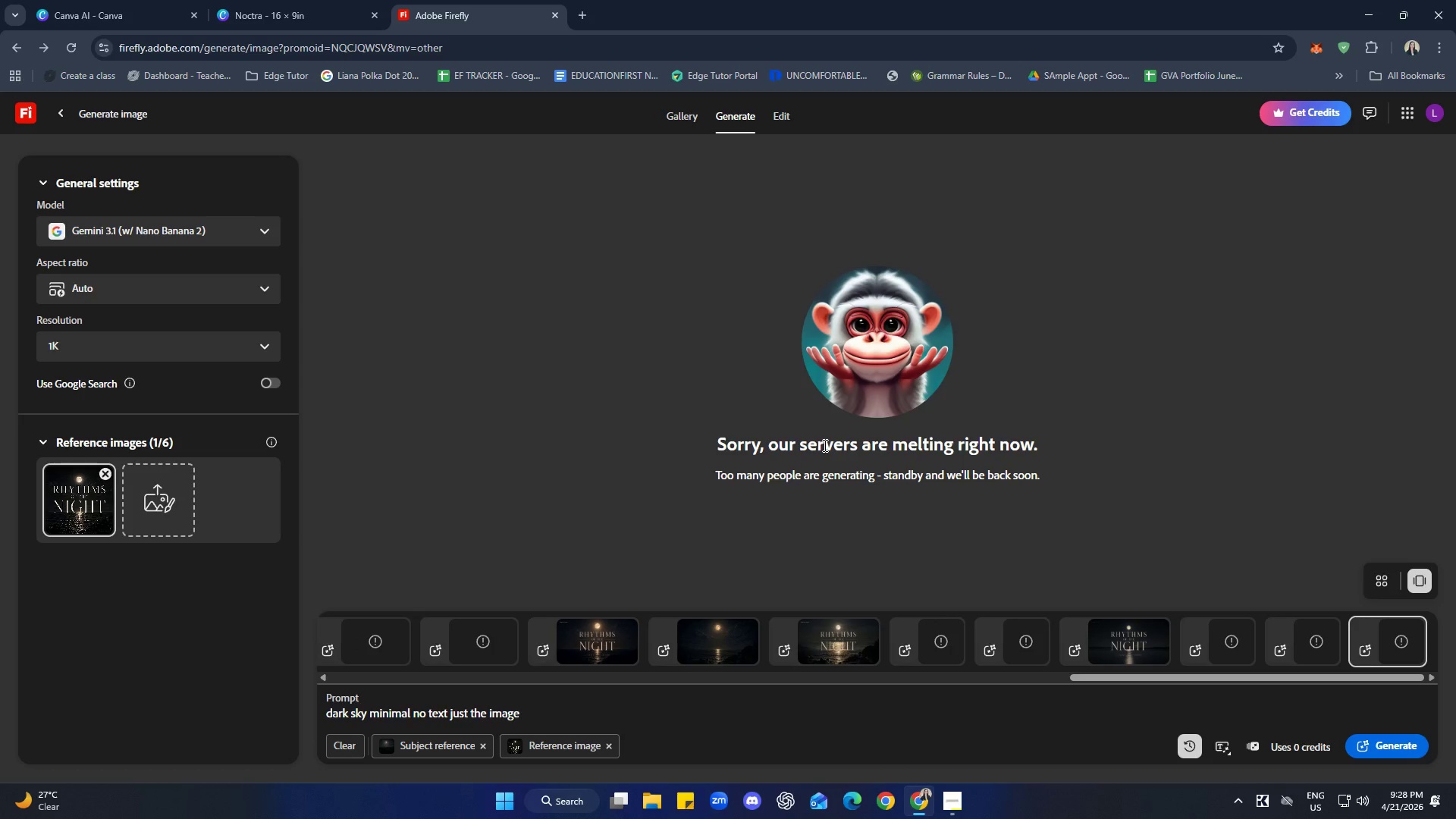 
left_click([72, 43])
 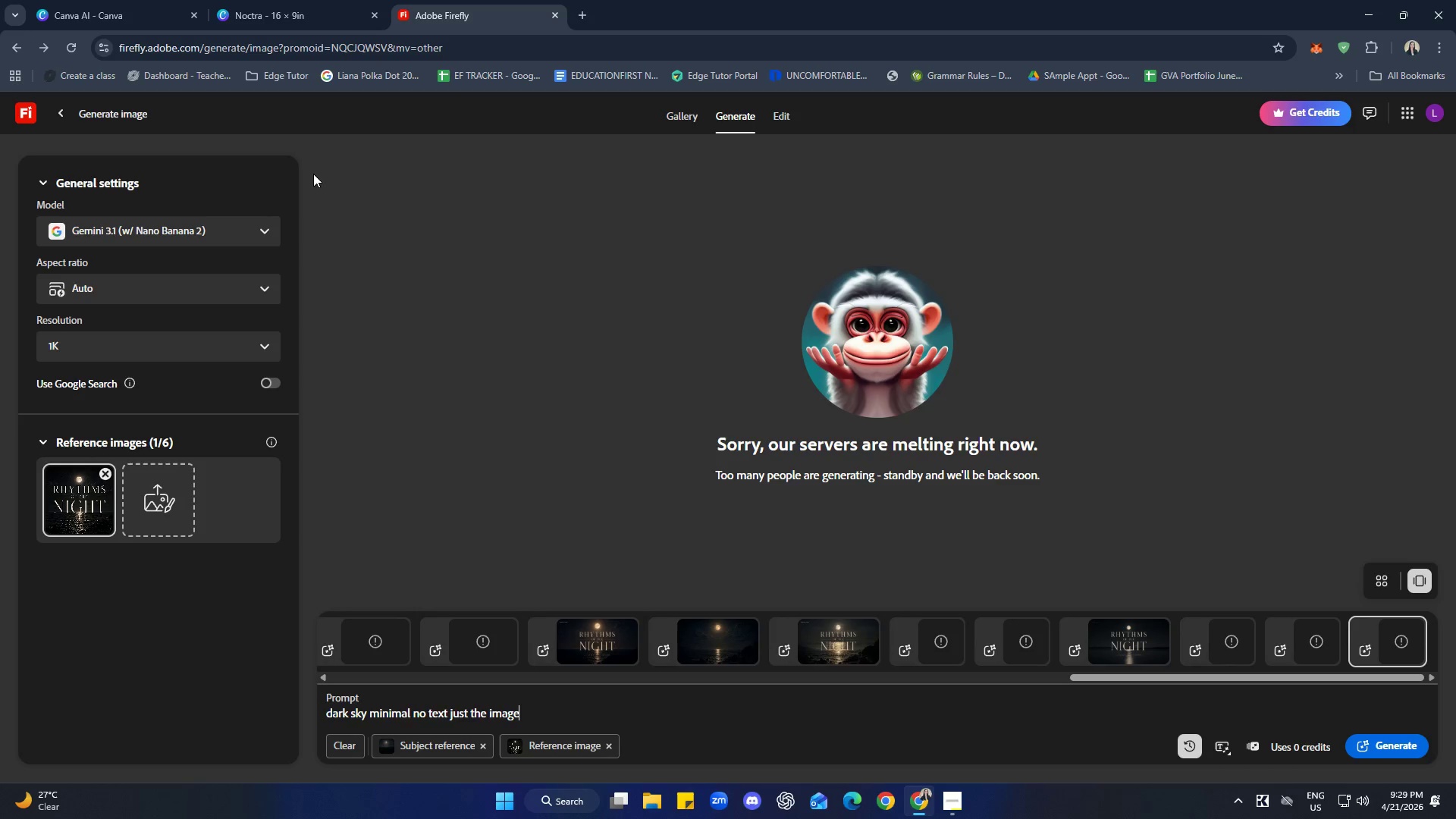 
left_click([288, 0])
 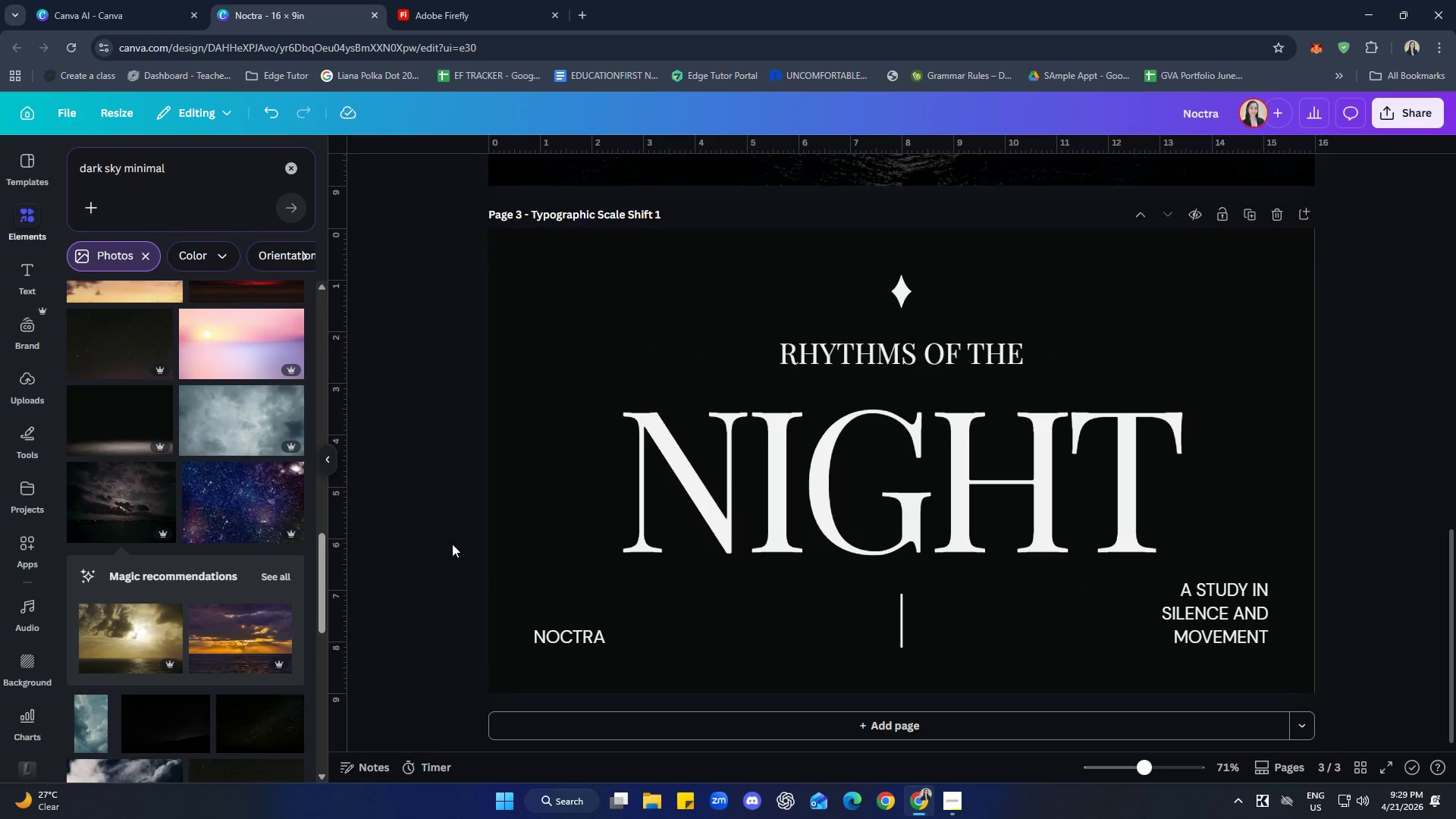 
scroll: coordinate [190, 522], scroll_direction: down, amount: 2.0
 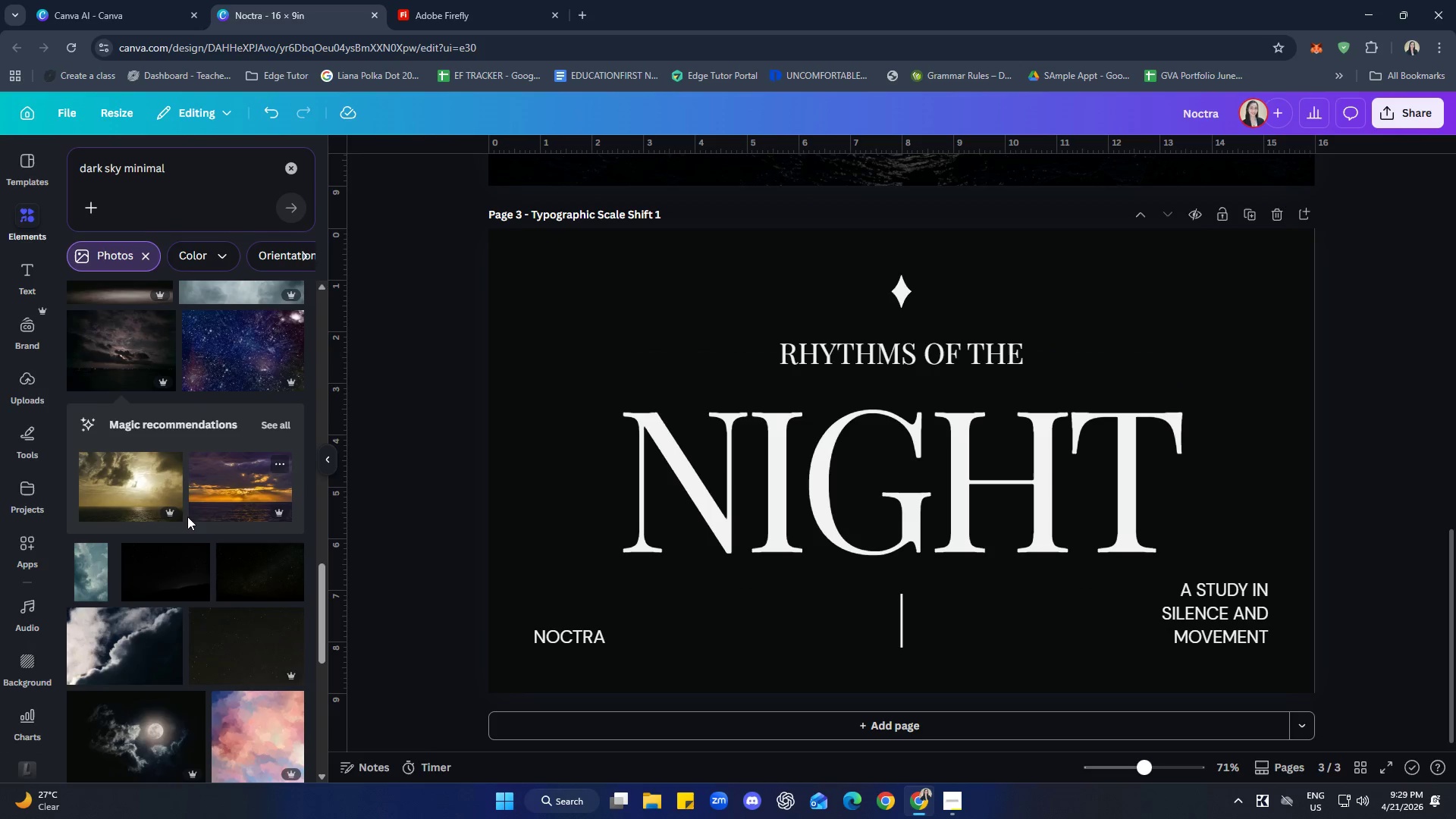 
scroll: coordinate [101, 431], scroll_direction: up, amount: 23.0
 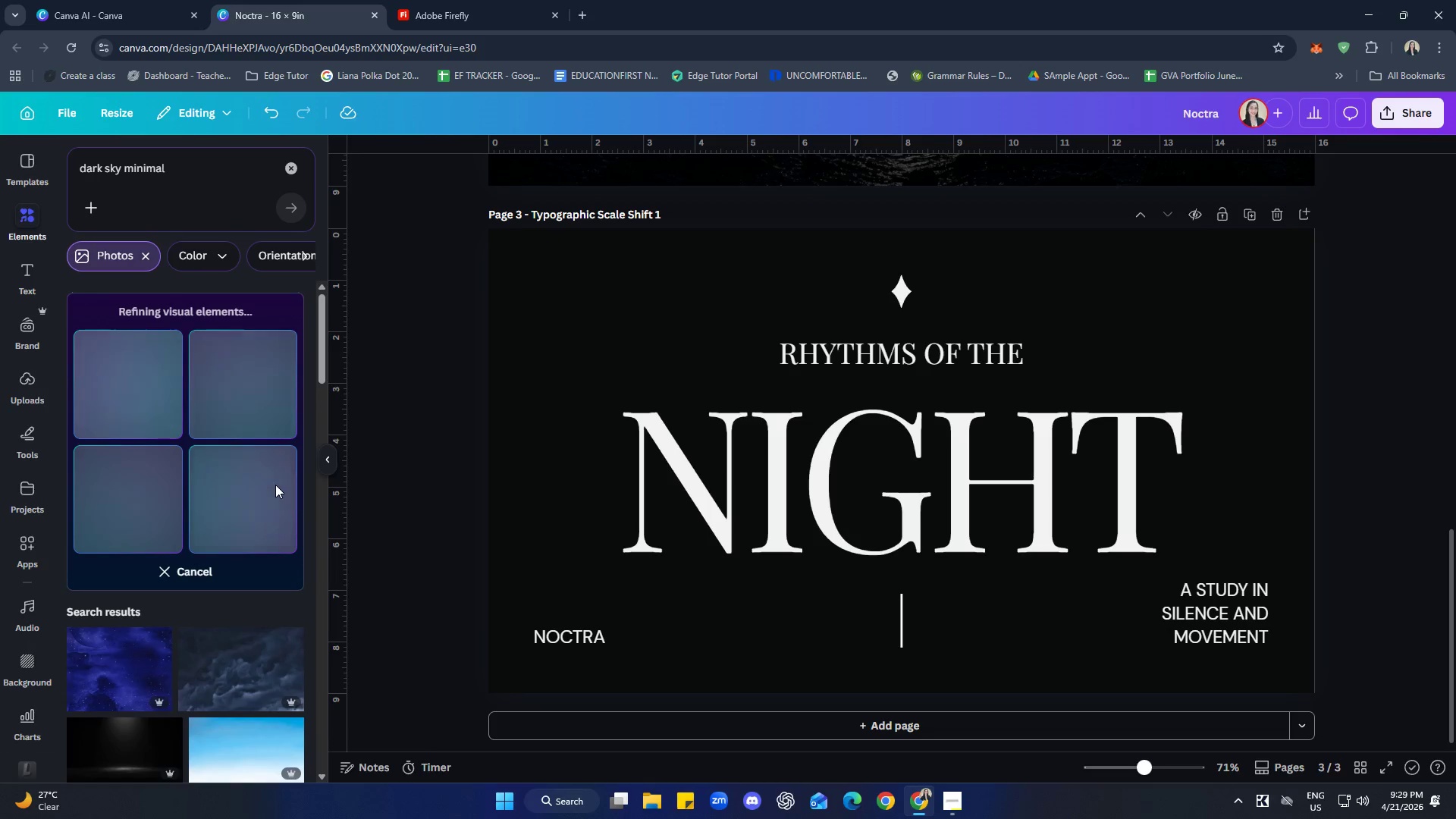 
wait(10.78)
 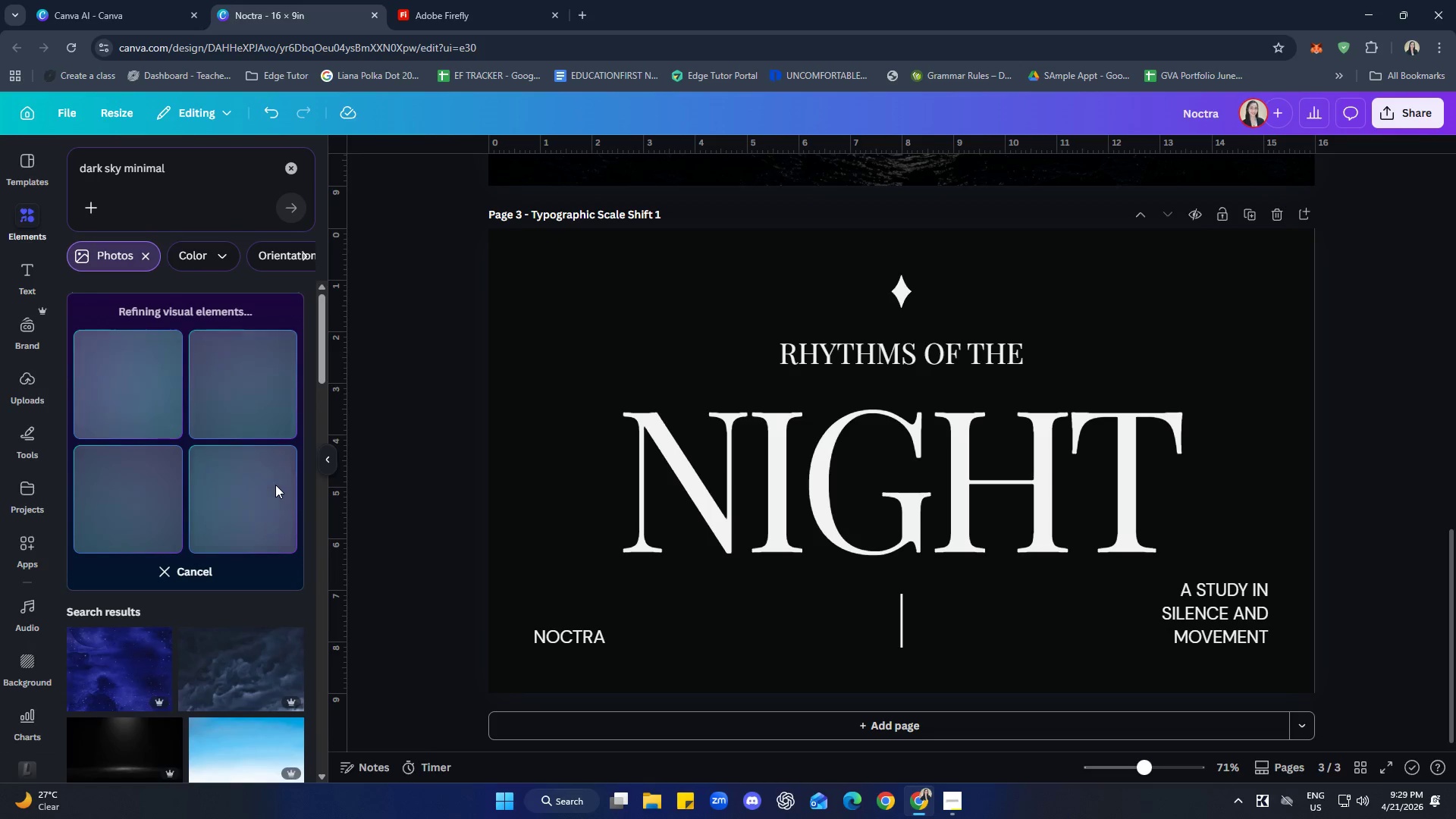 
mouse_move([142, 410])
 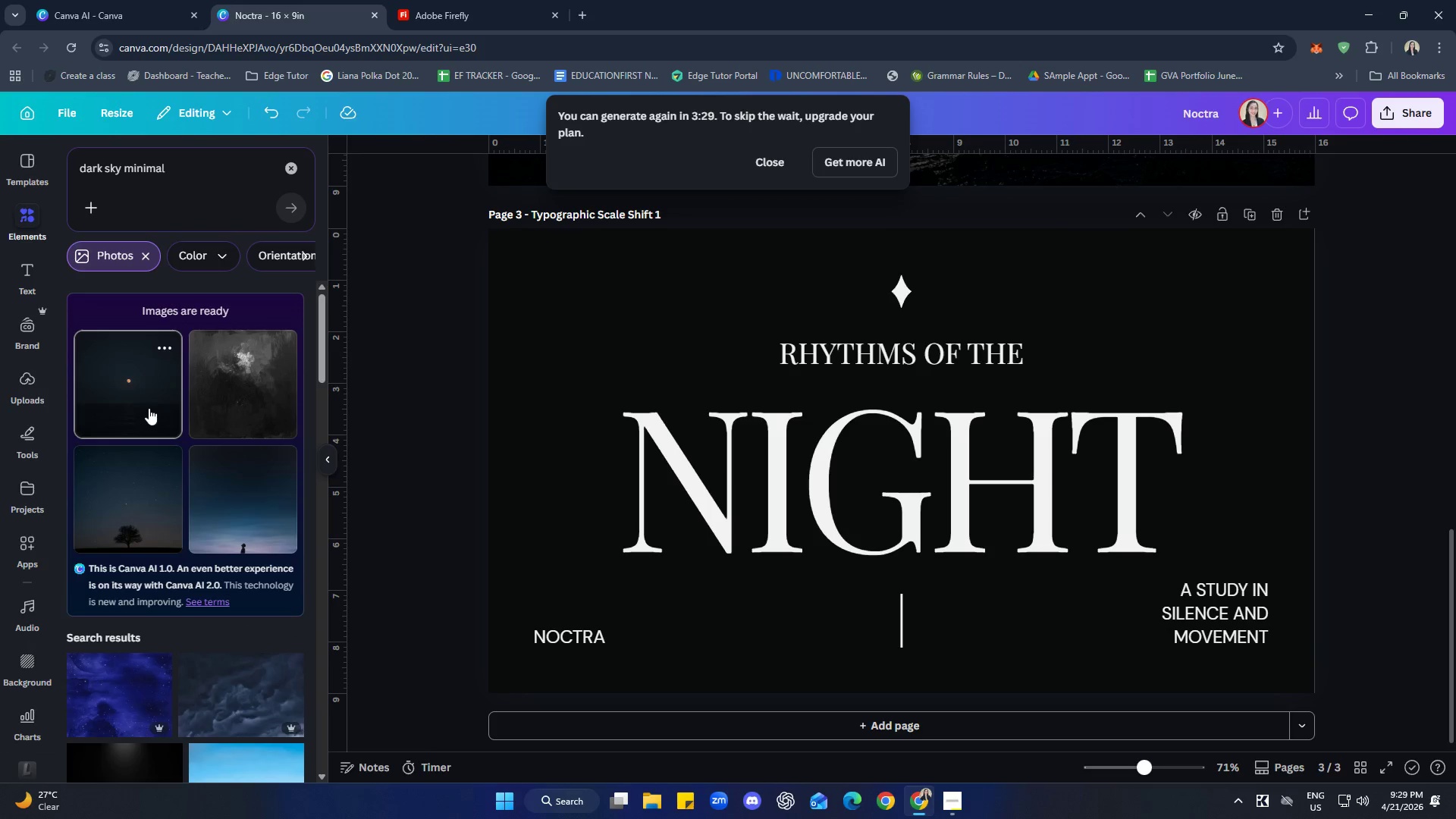 
left_click([149, 408])
 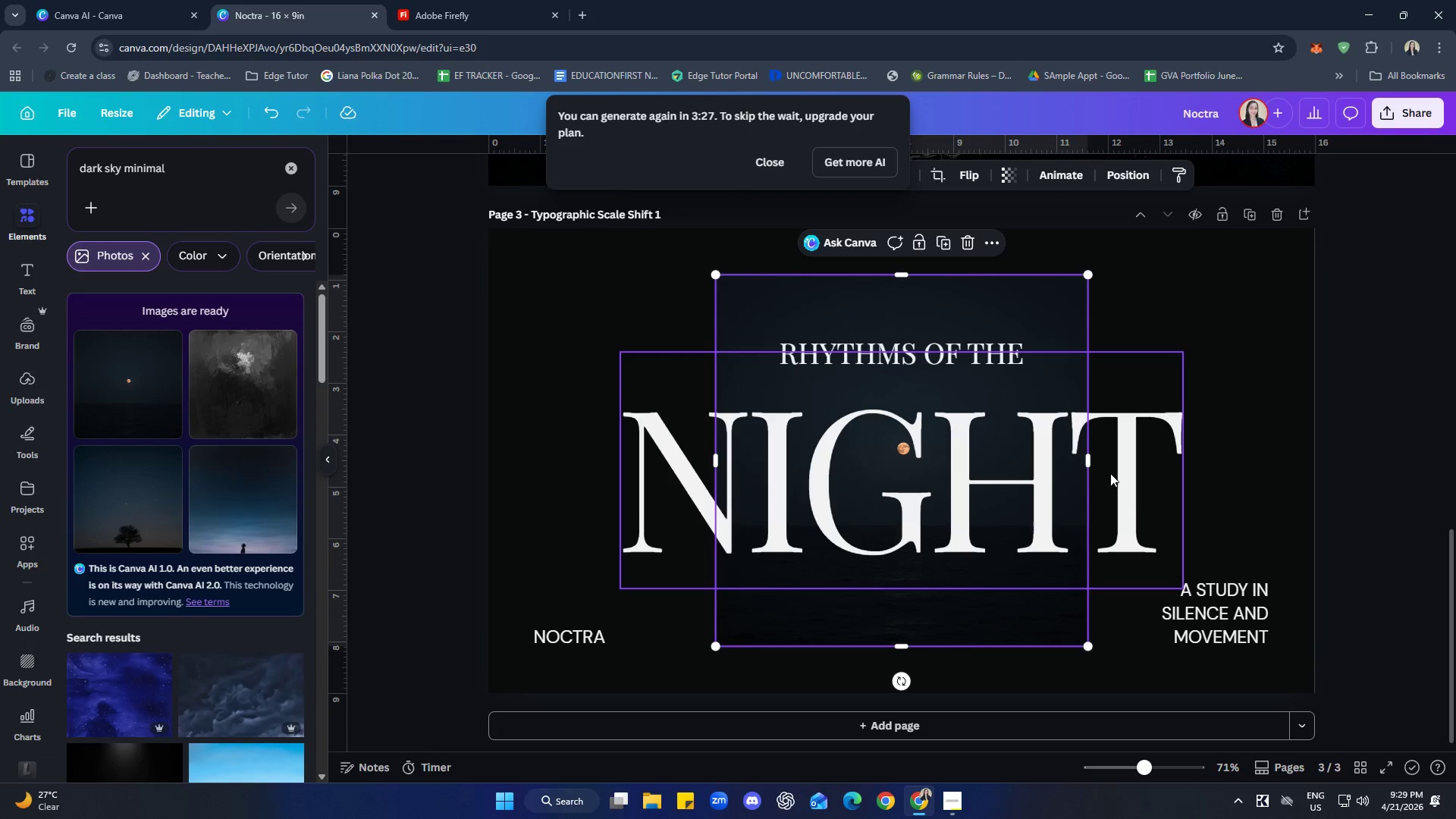 
left_click([760, 158])
 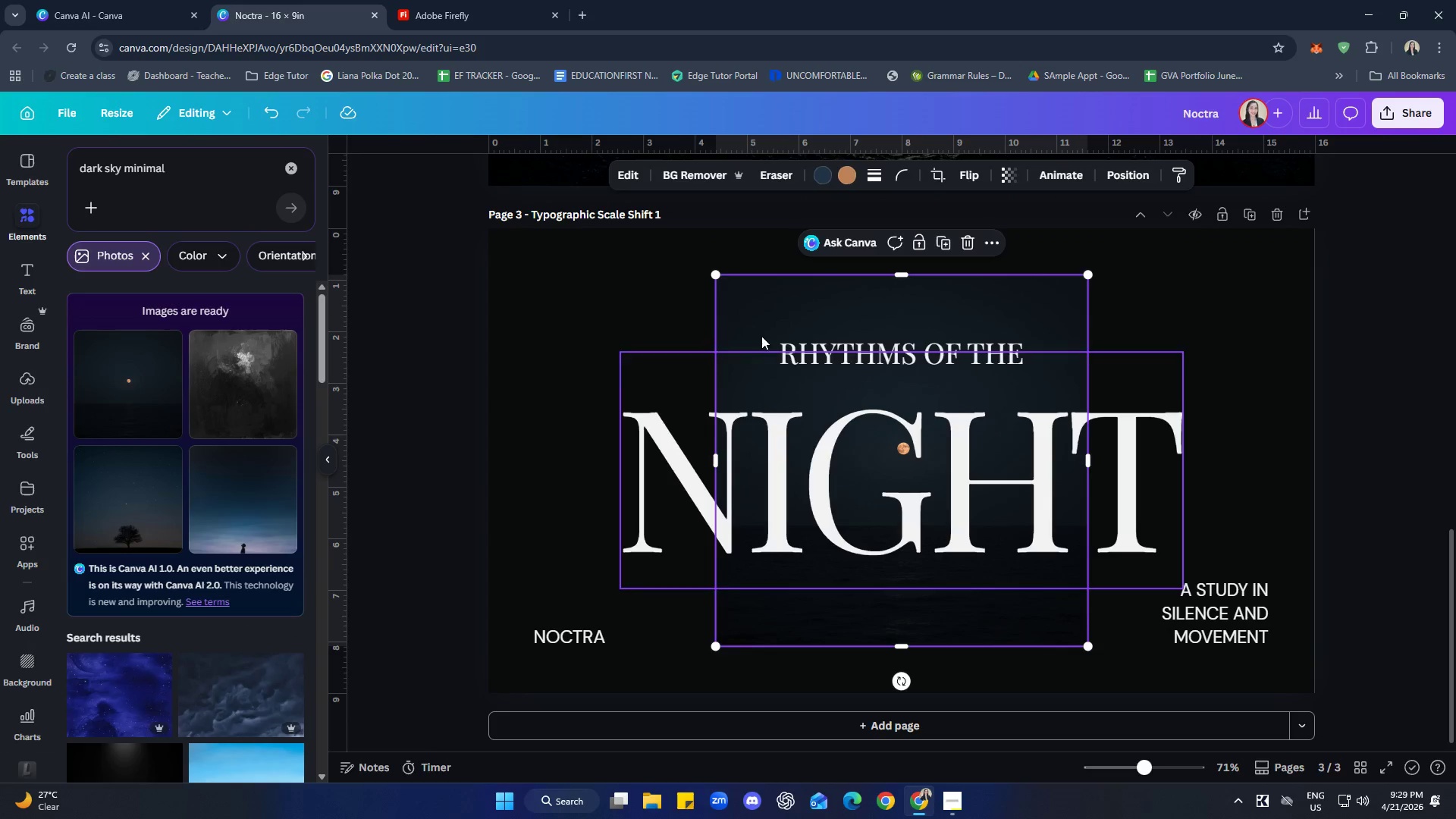 
left_click_drag(start_coordinate=[774, 313], to_coordinate=[603, 268])
 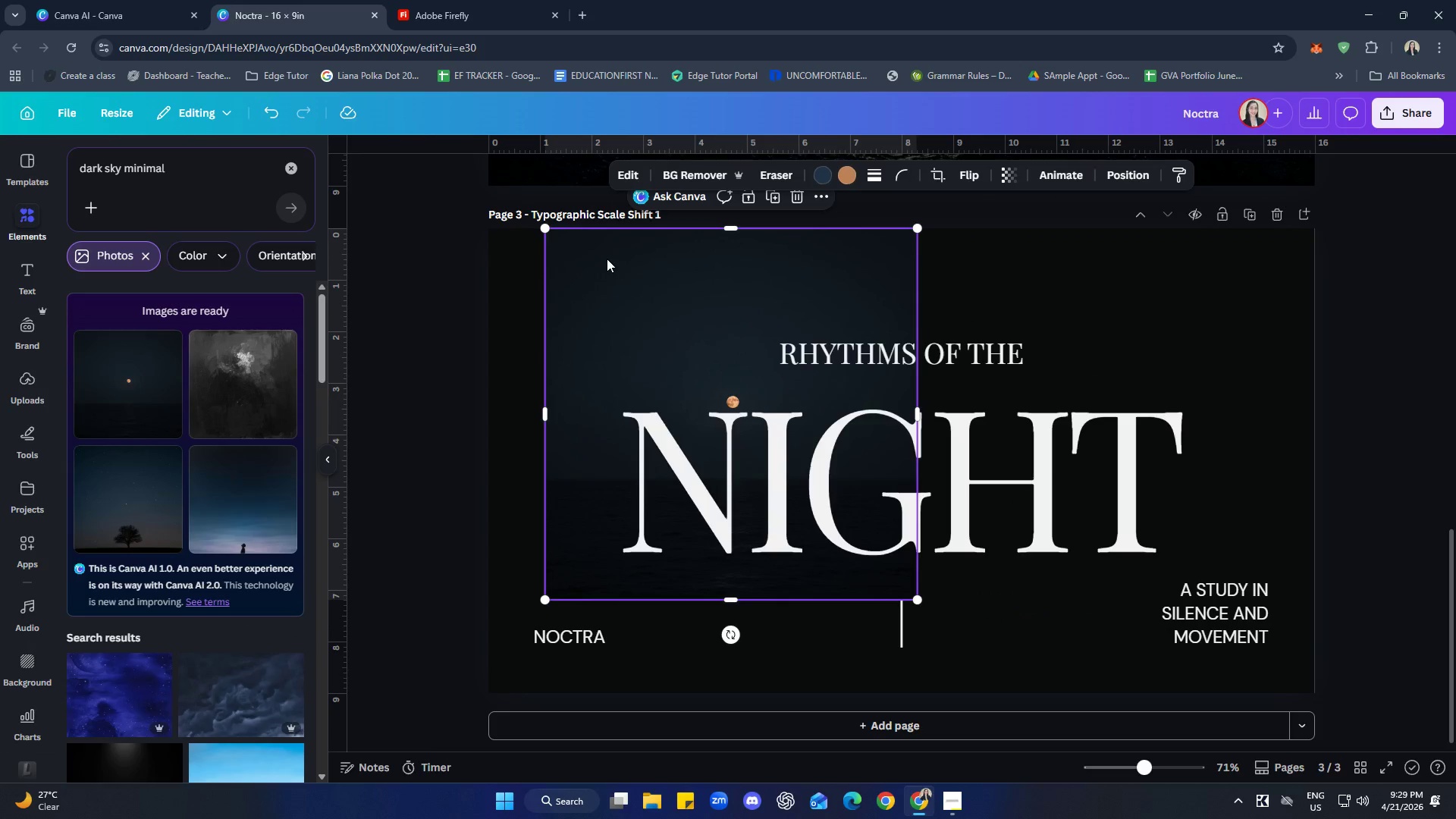 
right_click([607, 258])
 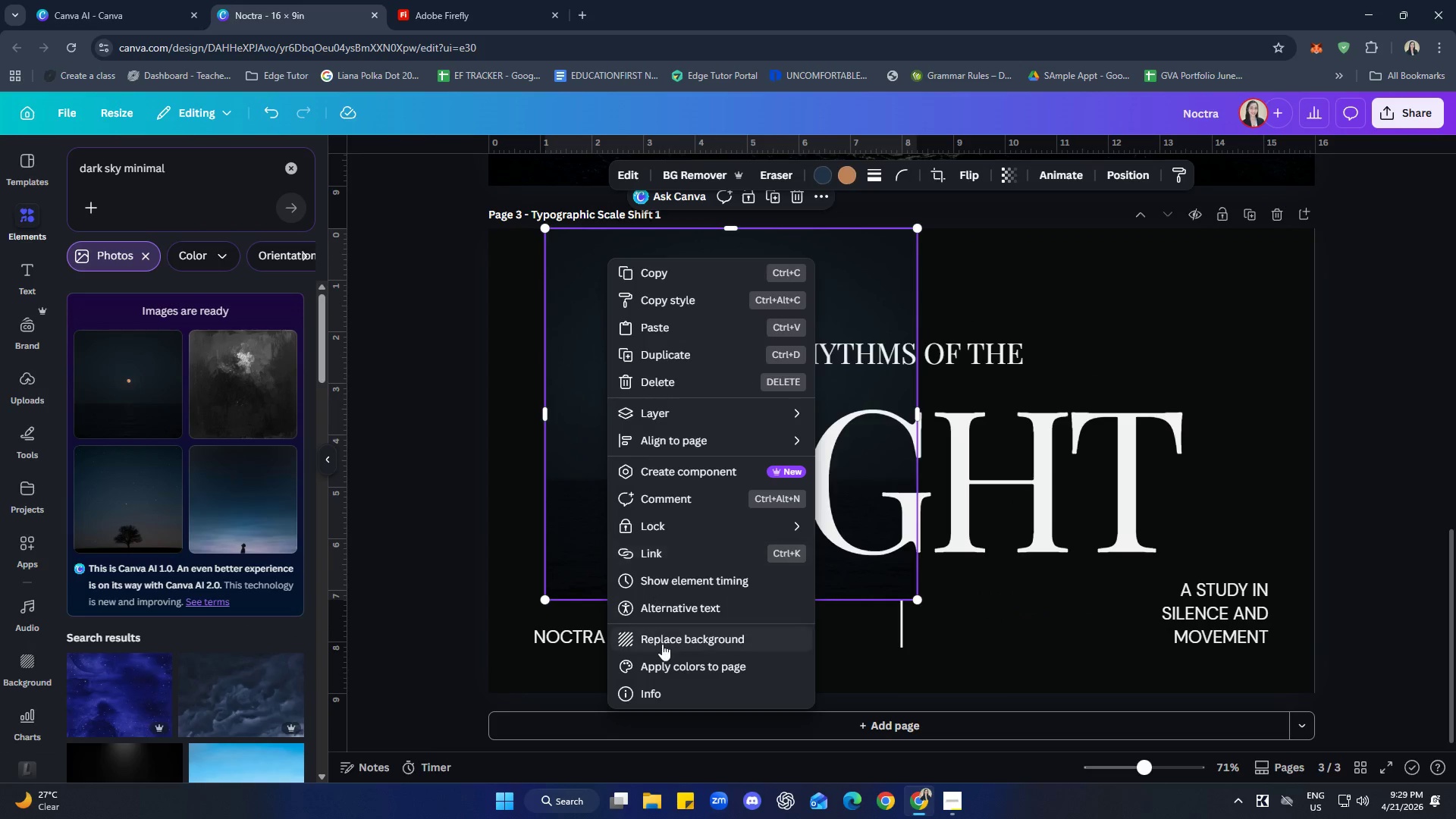 
left_click([663, 642])
 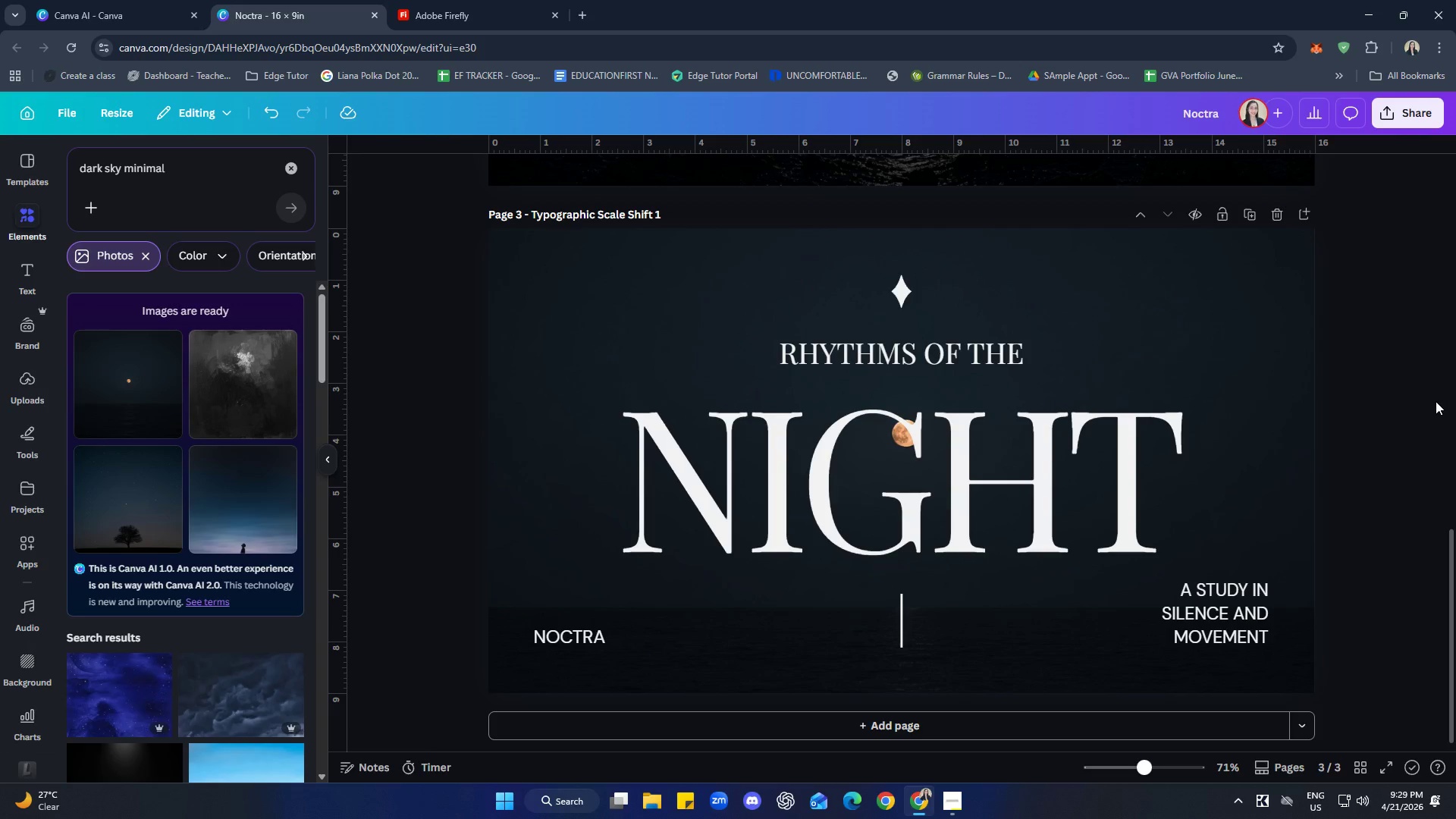 
double_click([1238, 338])
 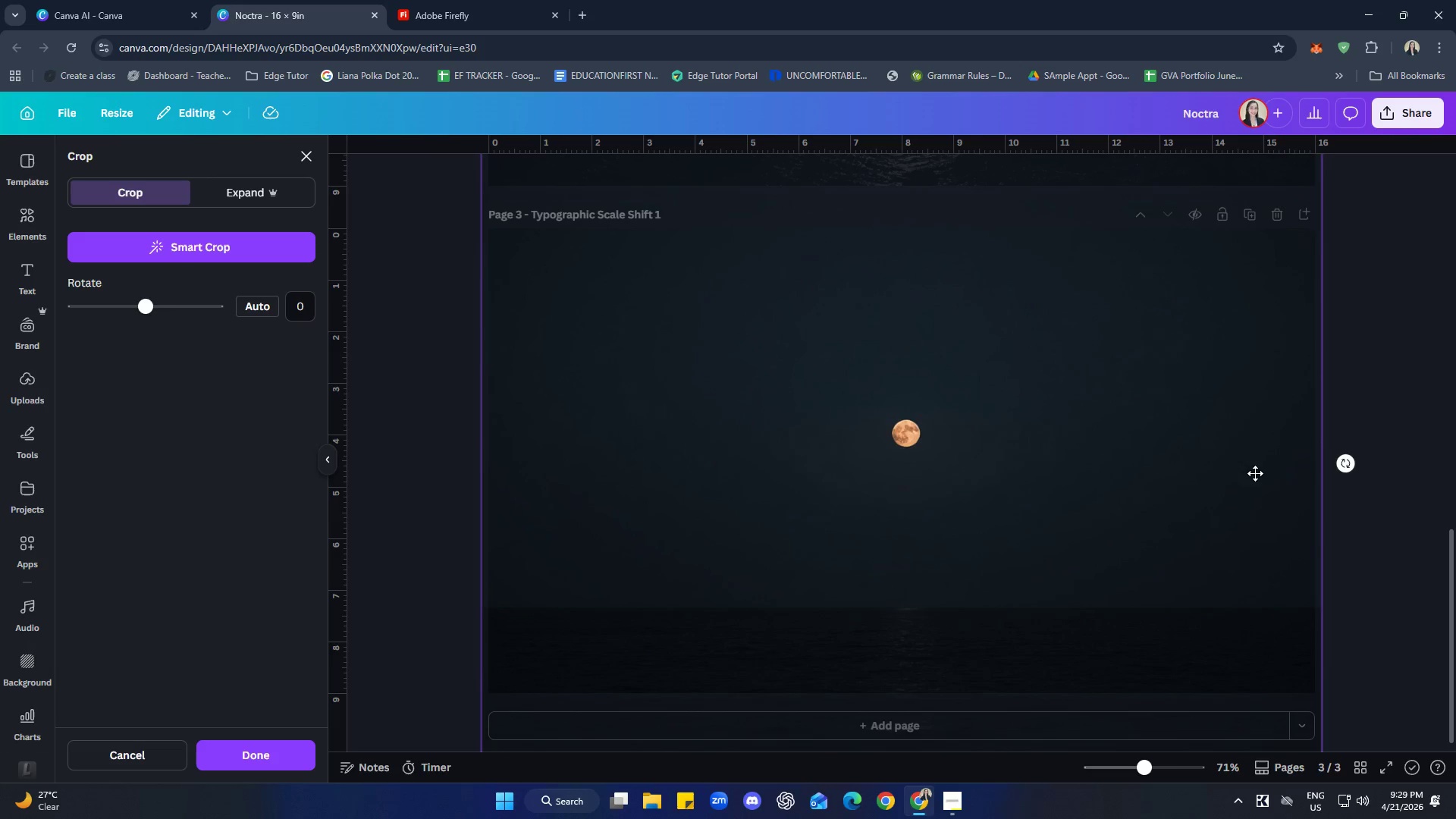 
left_click_drag(start_coordinate=[1247, 513], to_coordinate=[1250, 388])
 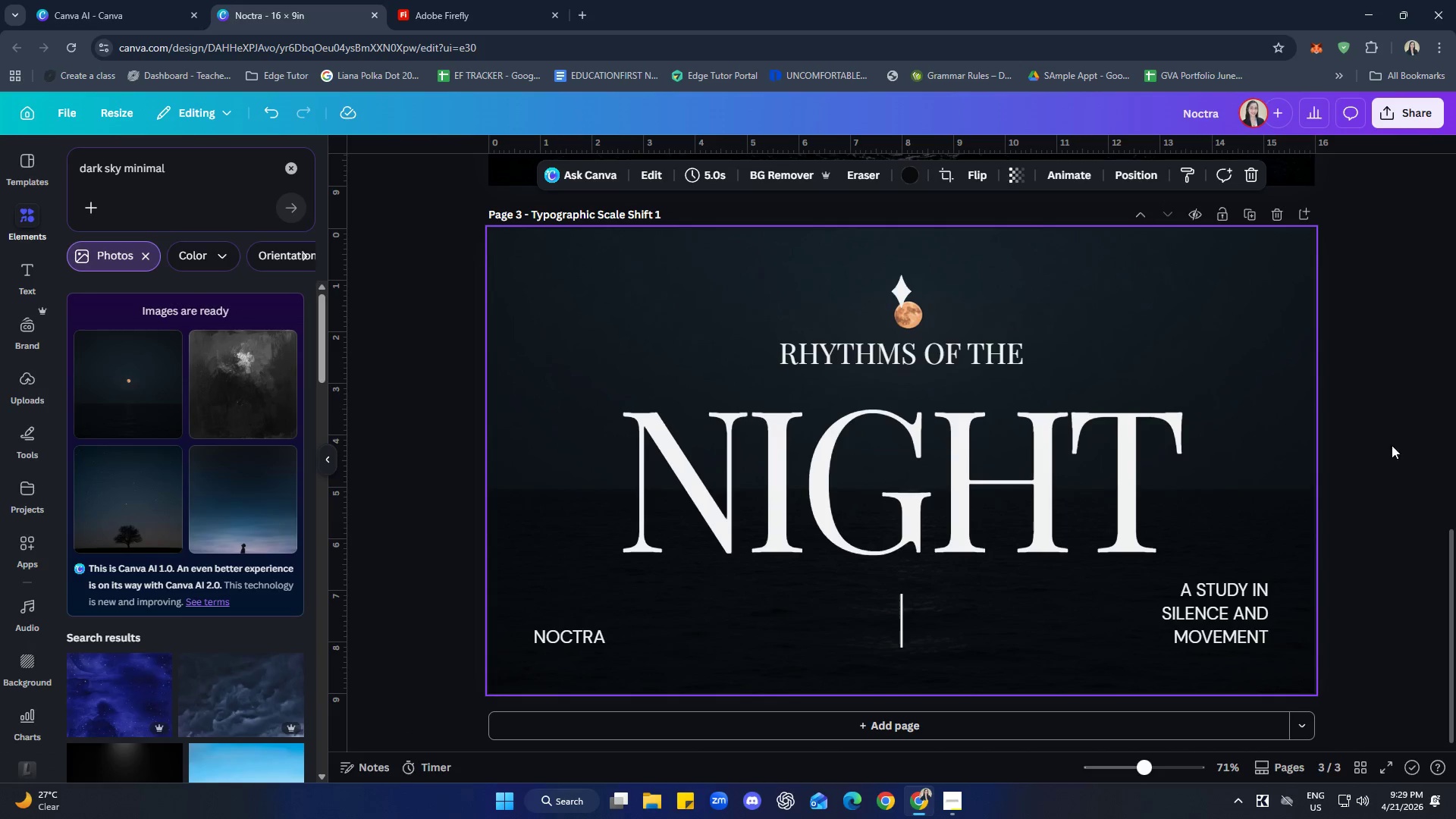 
double_click([1409, 399])
 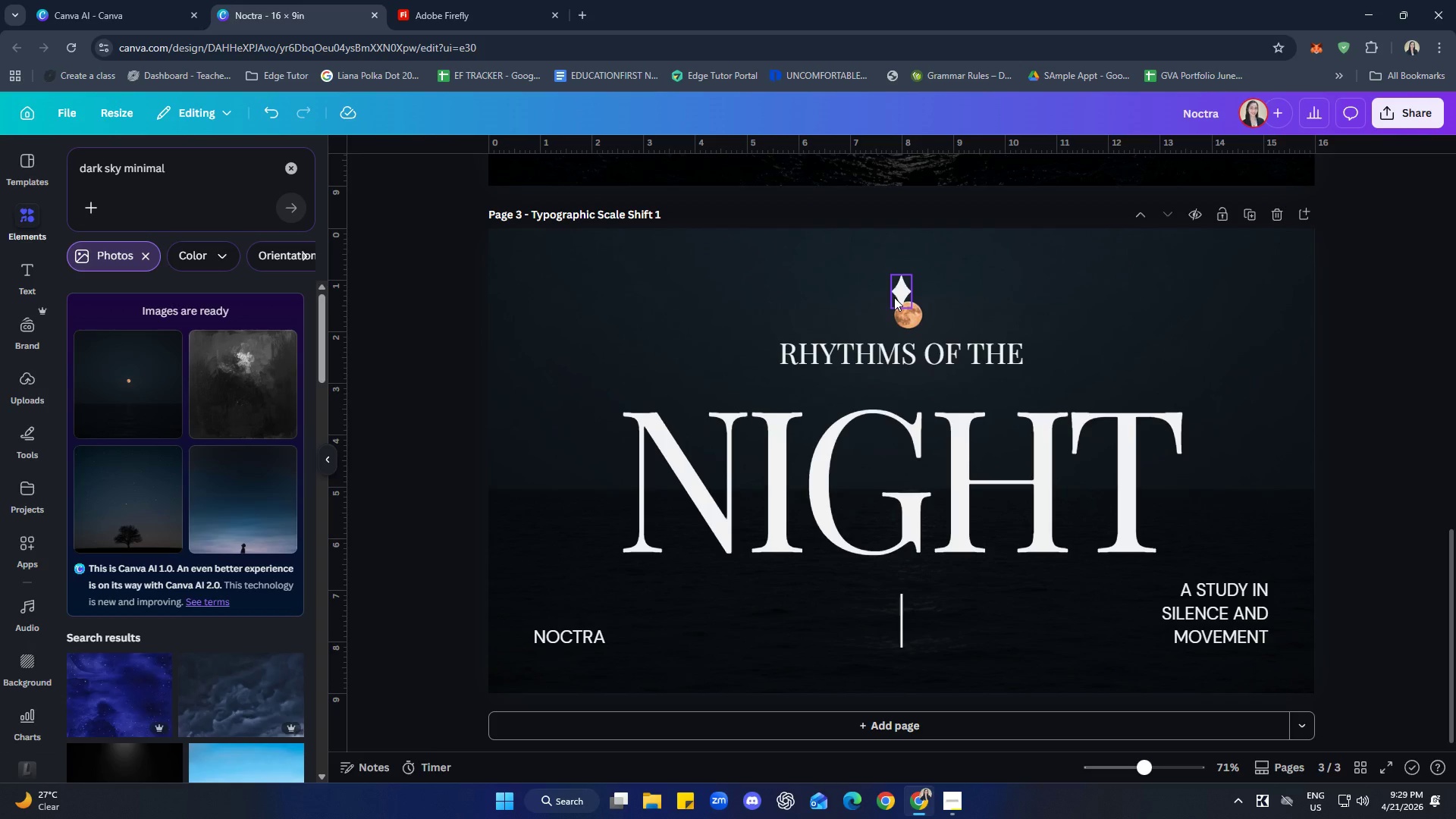 
double_click([1198, 360])
 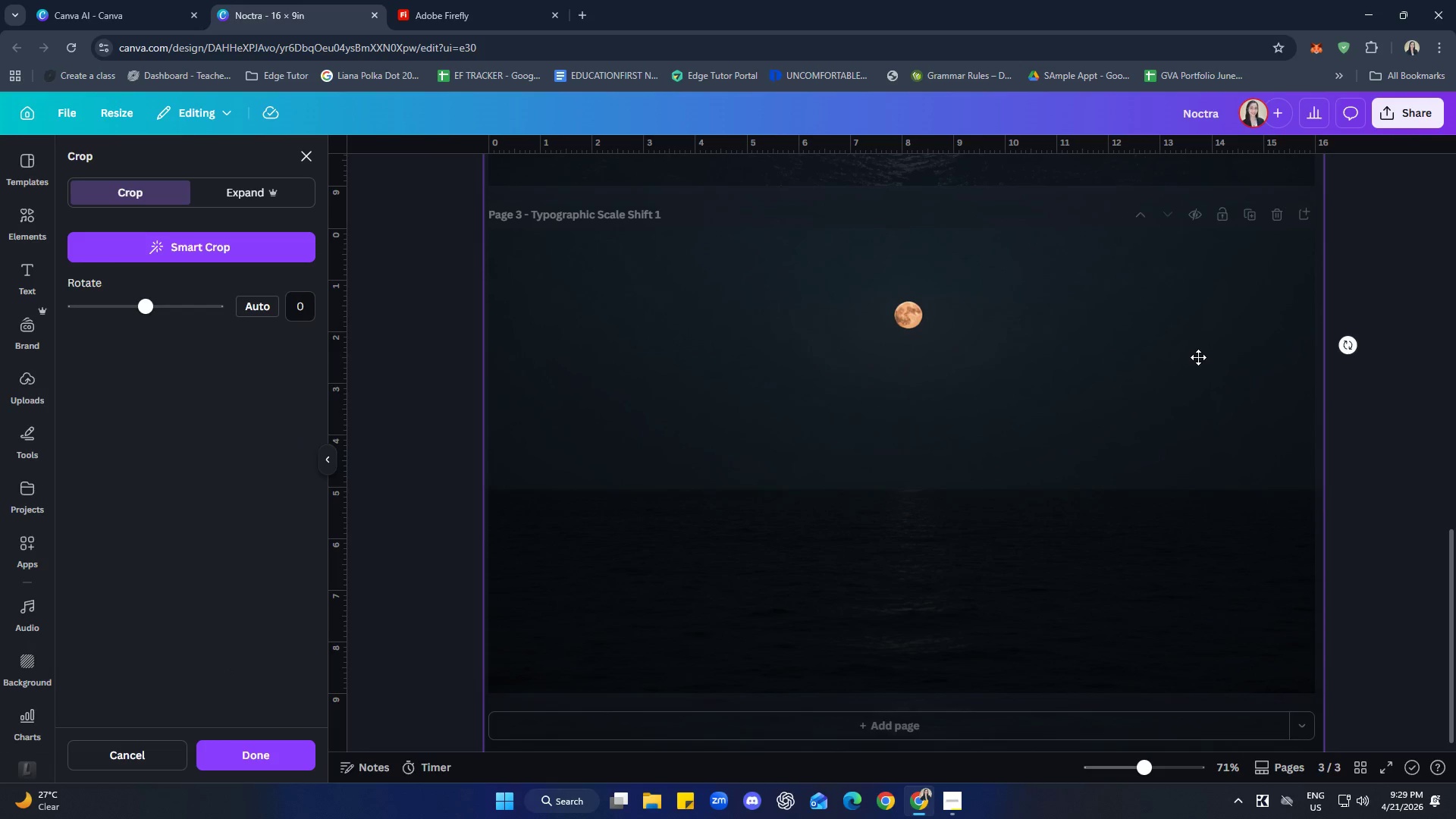 
left_click_drag(start_coordinate=[1194, 353], to_coordinate=[1289, 251])
 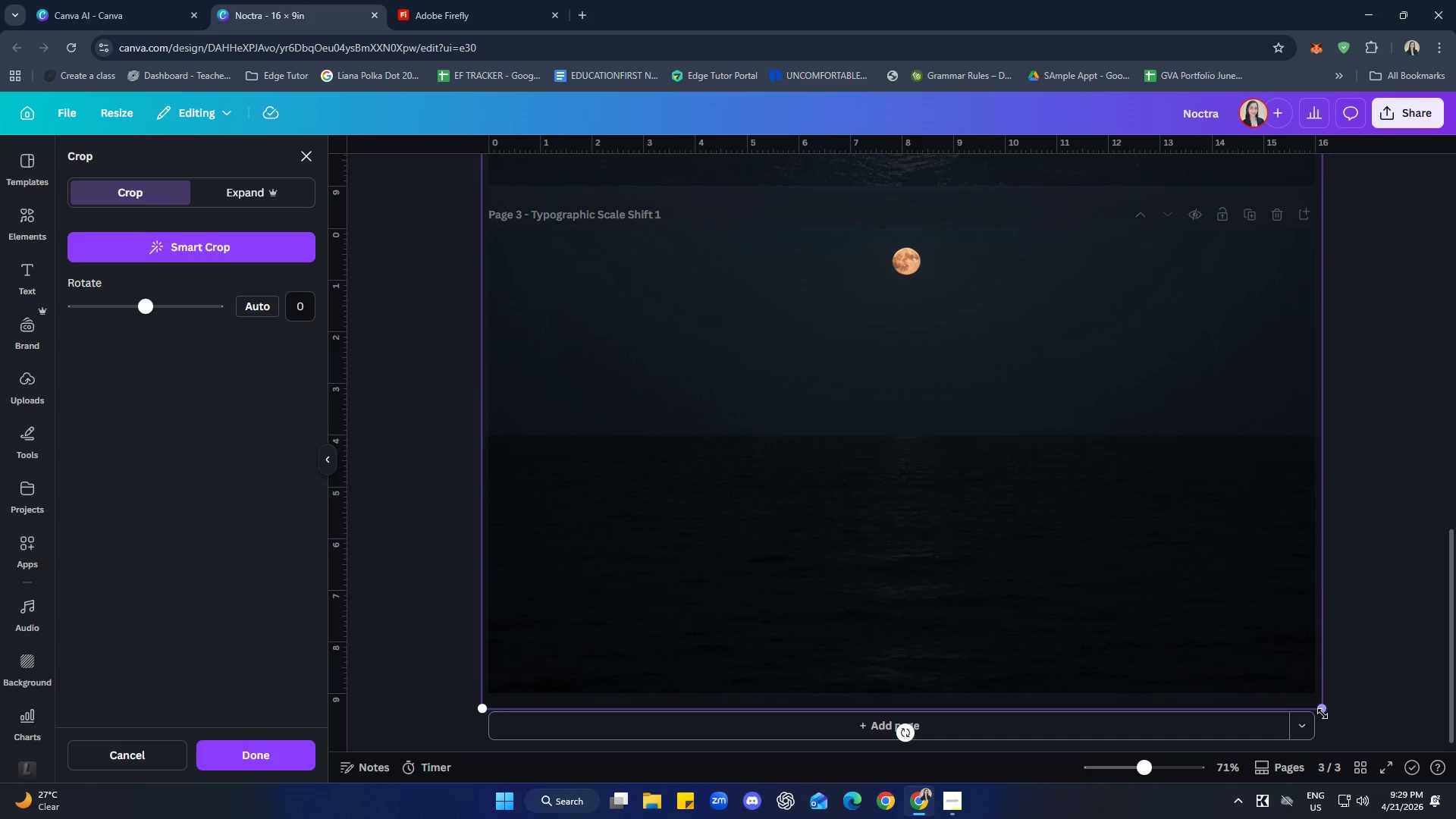 
left_click_drag(start_coordinate=[1323, 713], to_coordinate=[1429, 773])
 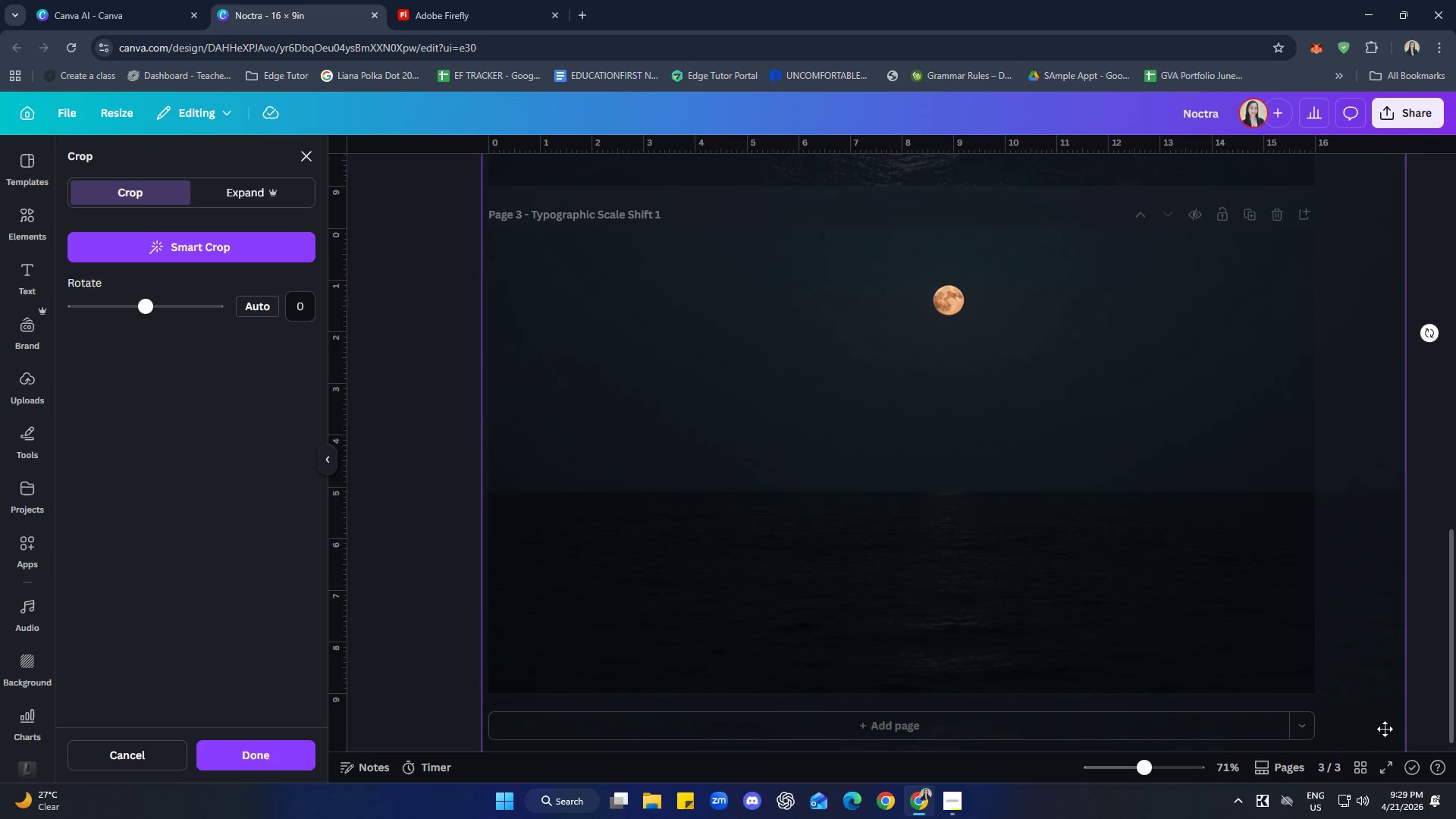 
left_click_drag(start_coordinate=[1384, 724], to_coordinate=[1455, 682])
 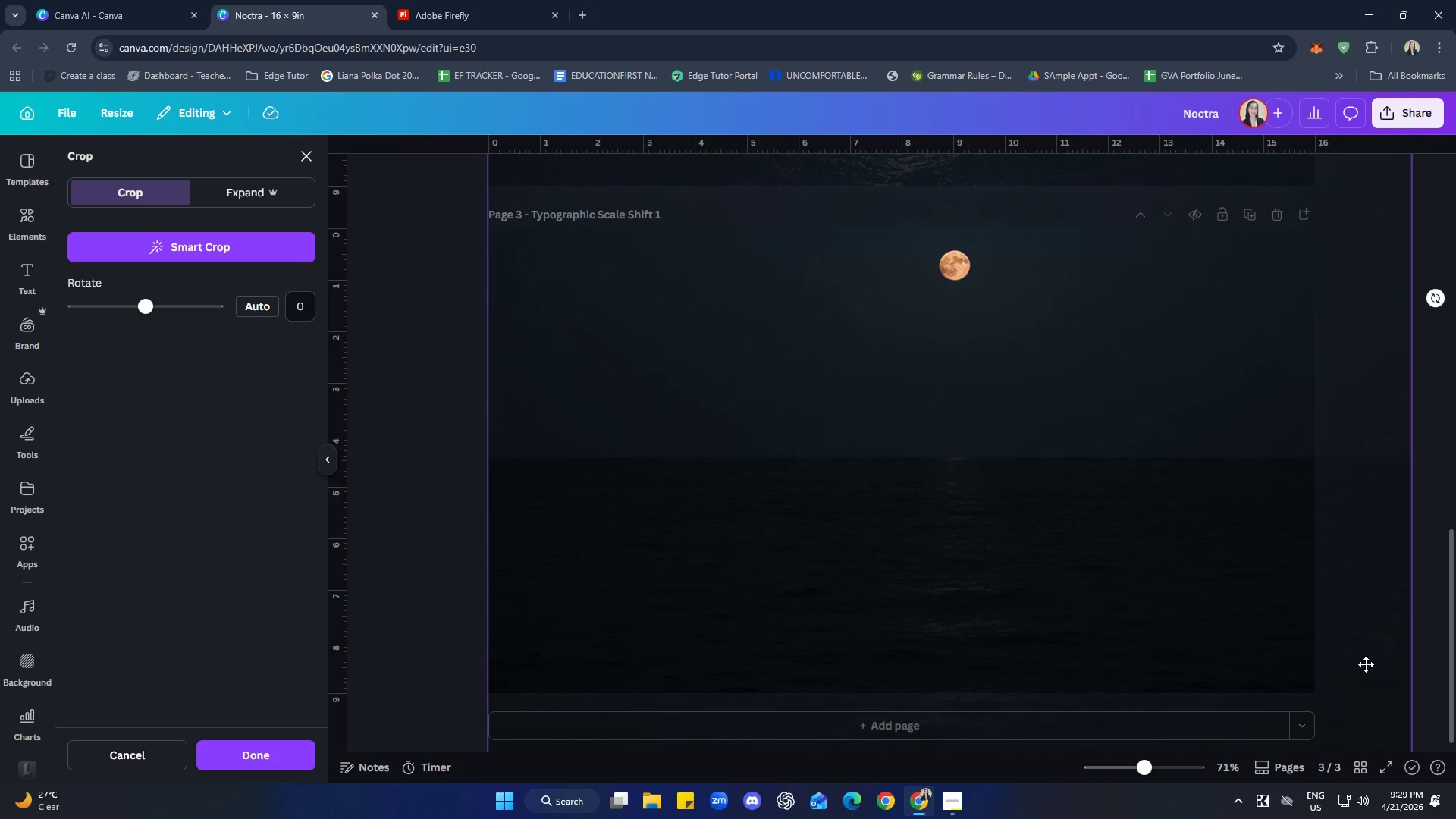 
left_click_drag(start_coordinate=[1364, 655], to_coordinate=[1106, 539])
 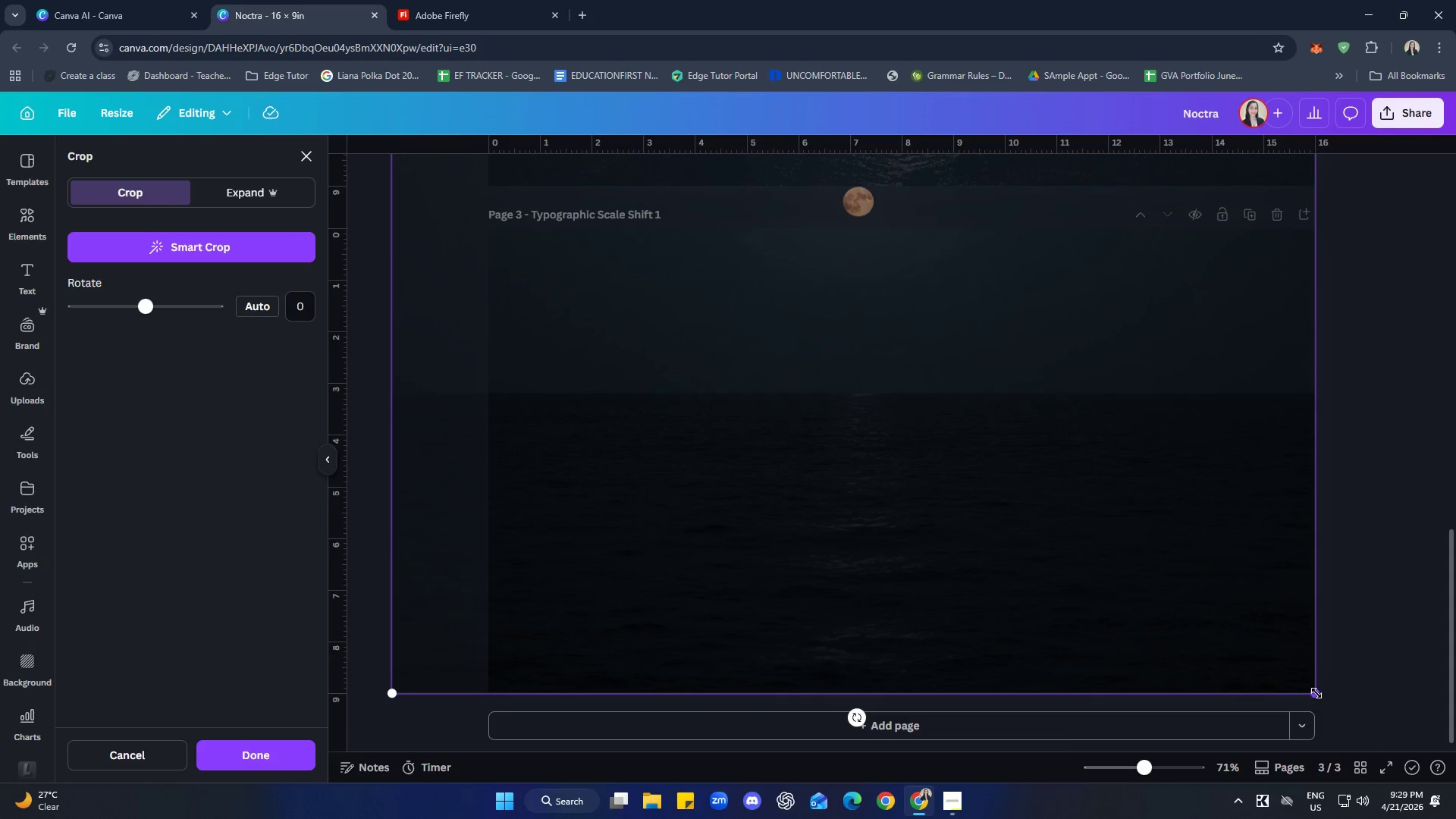 
left_click_drag(start_coordinate=[1316, 692], to_coordinate=[1428, 755])
 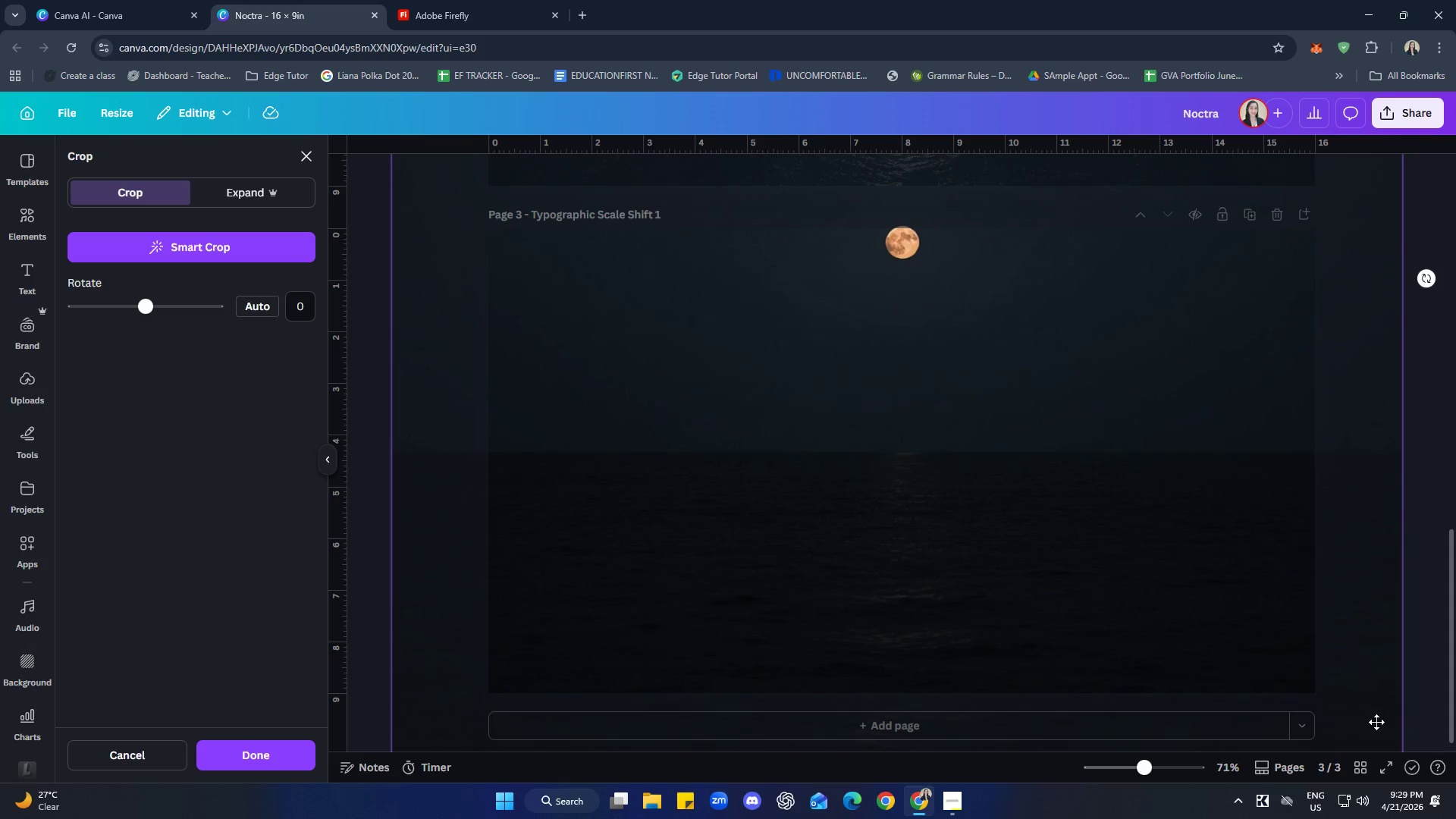 
left_click_drag(start_coordinate=[1376, 720], to_coordinate=[1171, 725])
 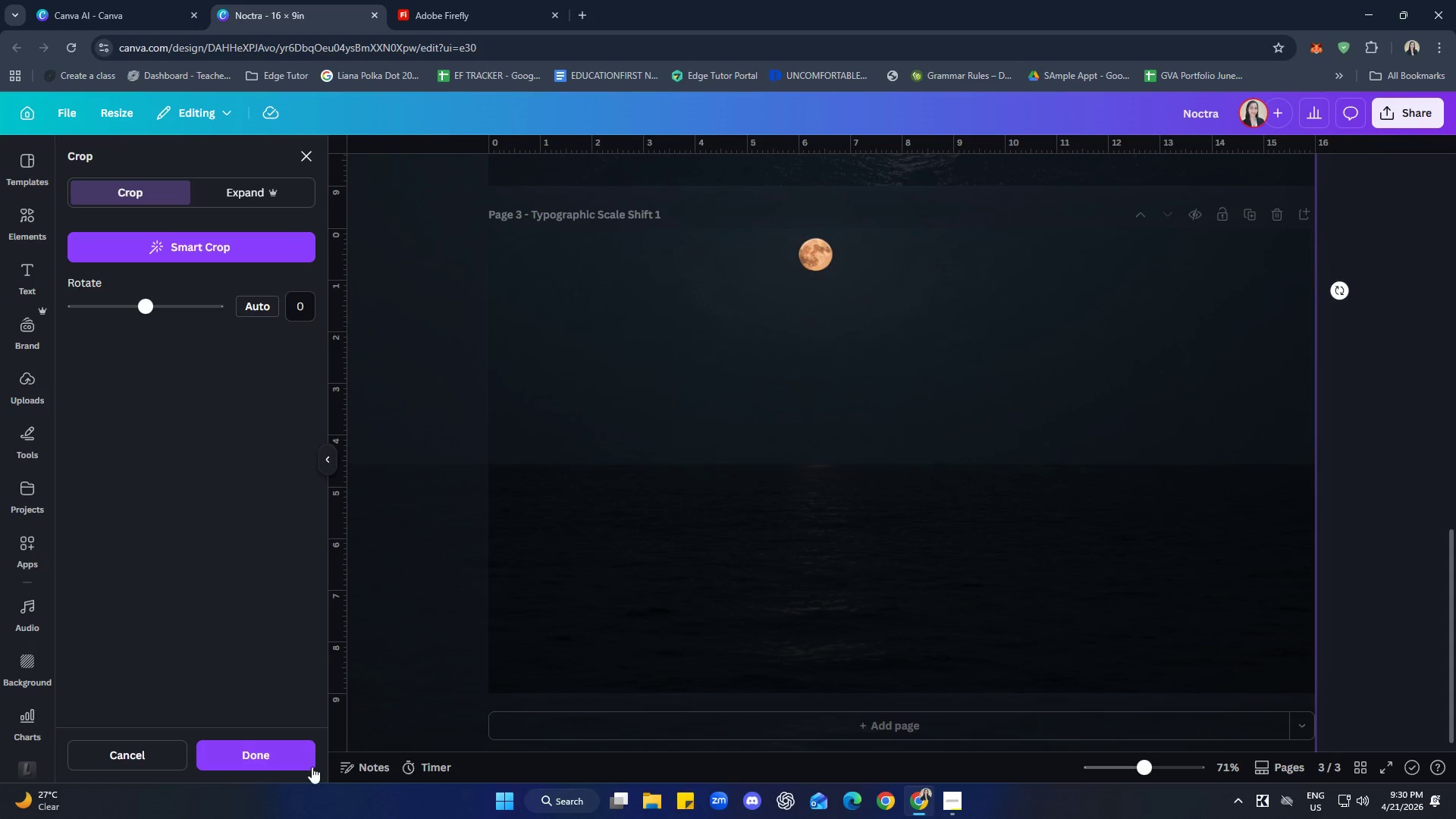 
left_click([312, 767])
 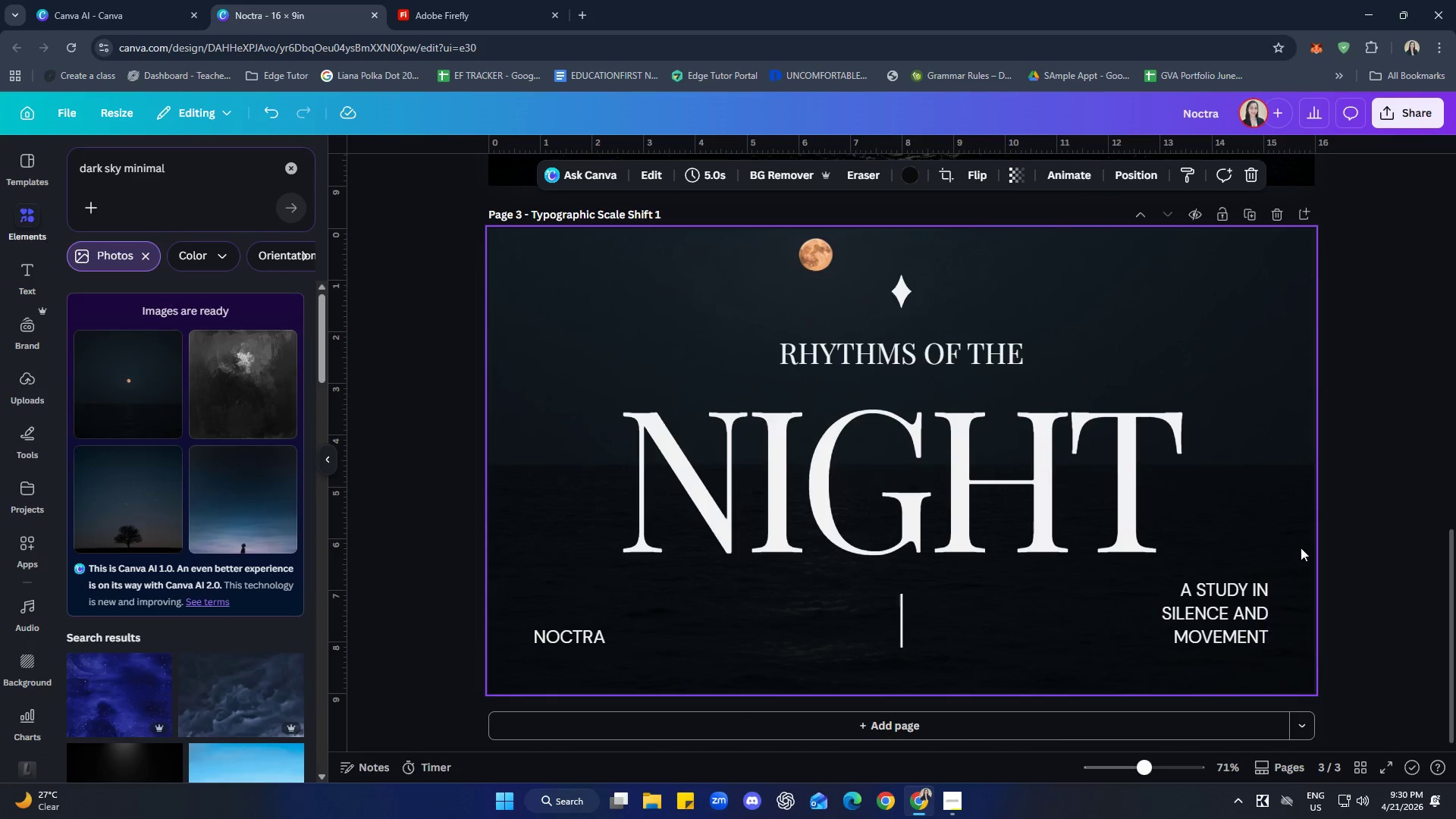 
left_click([1370, 490])
 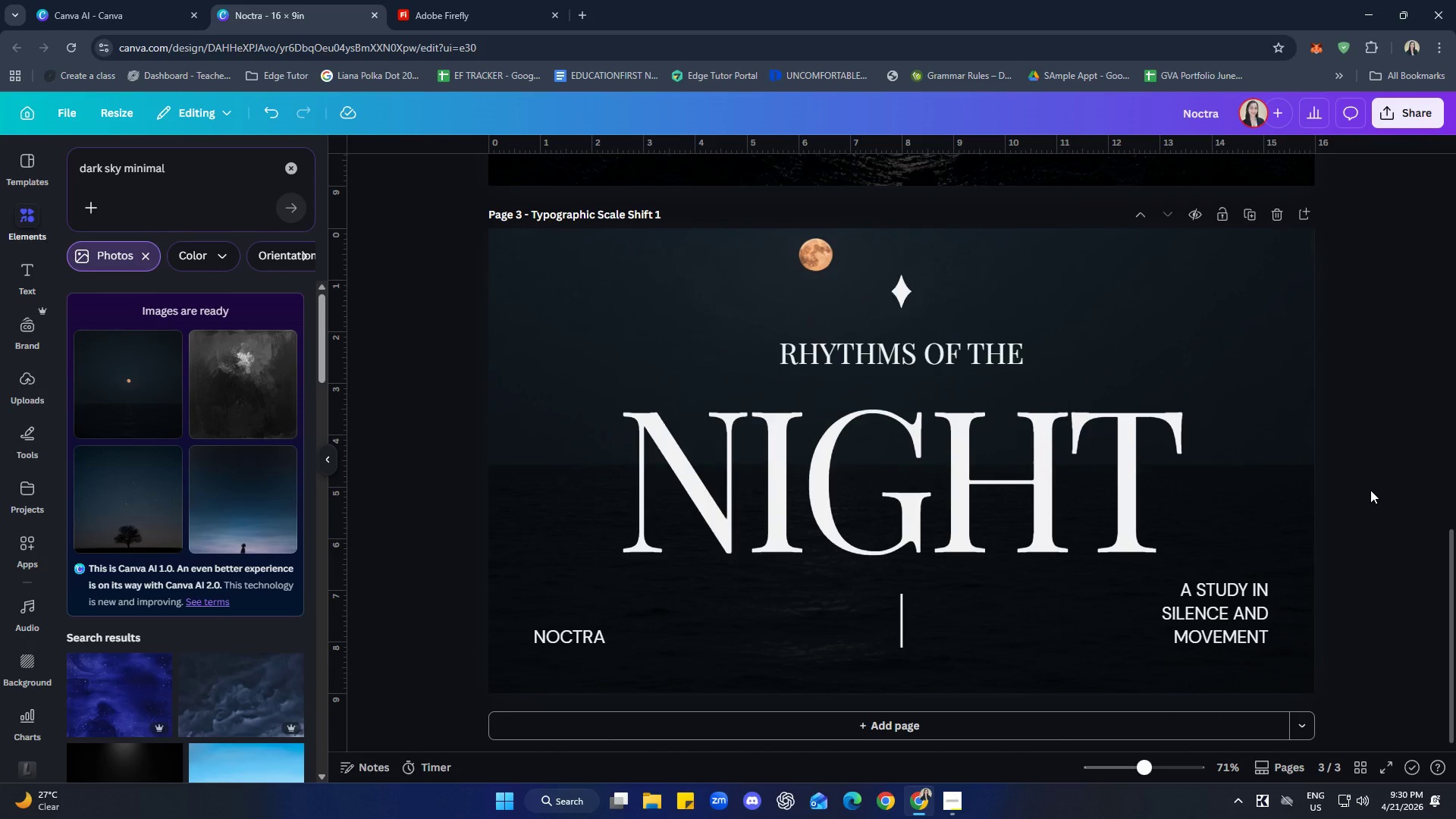 
wait(11.34)
 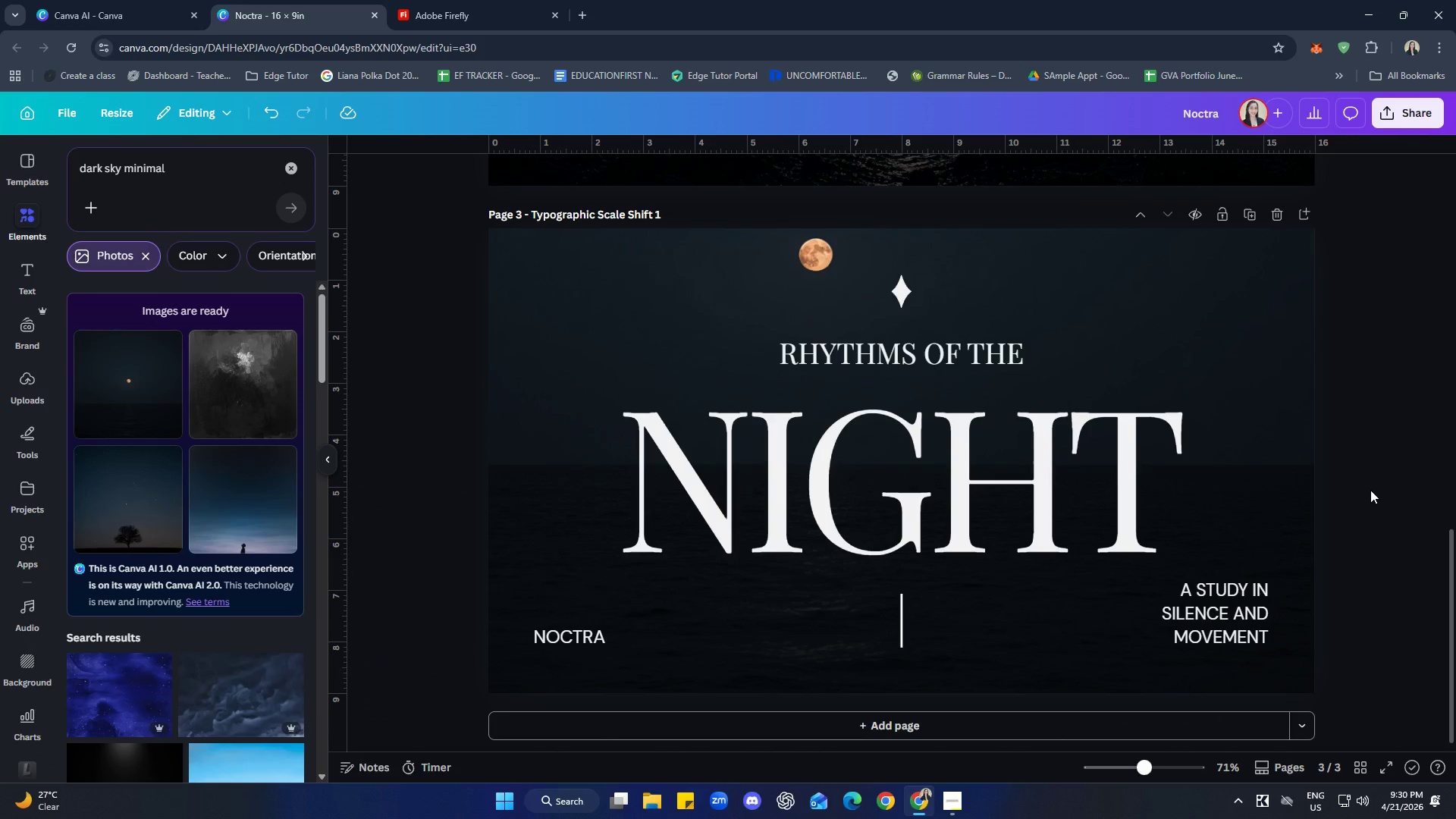 
left_click([128, 502])
 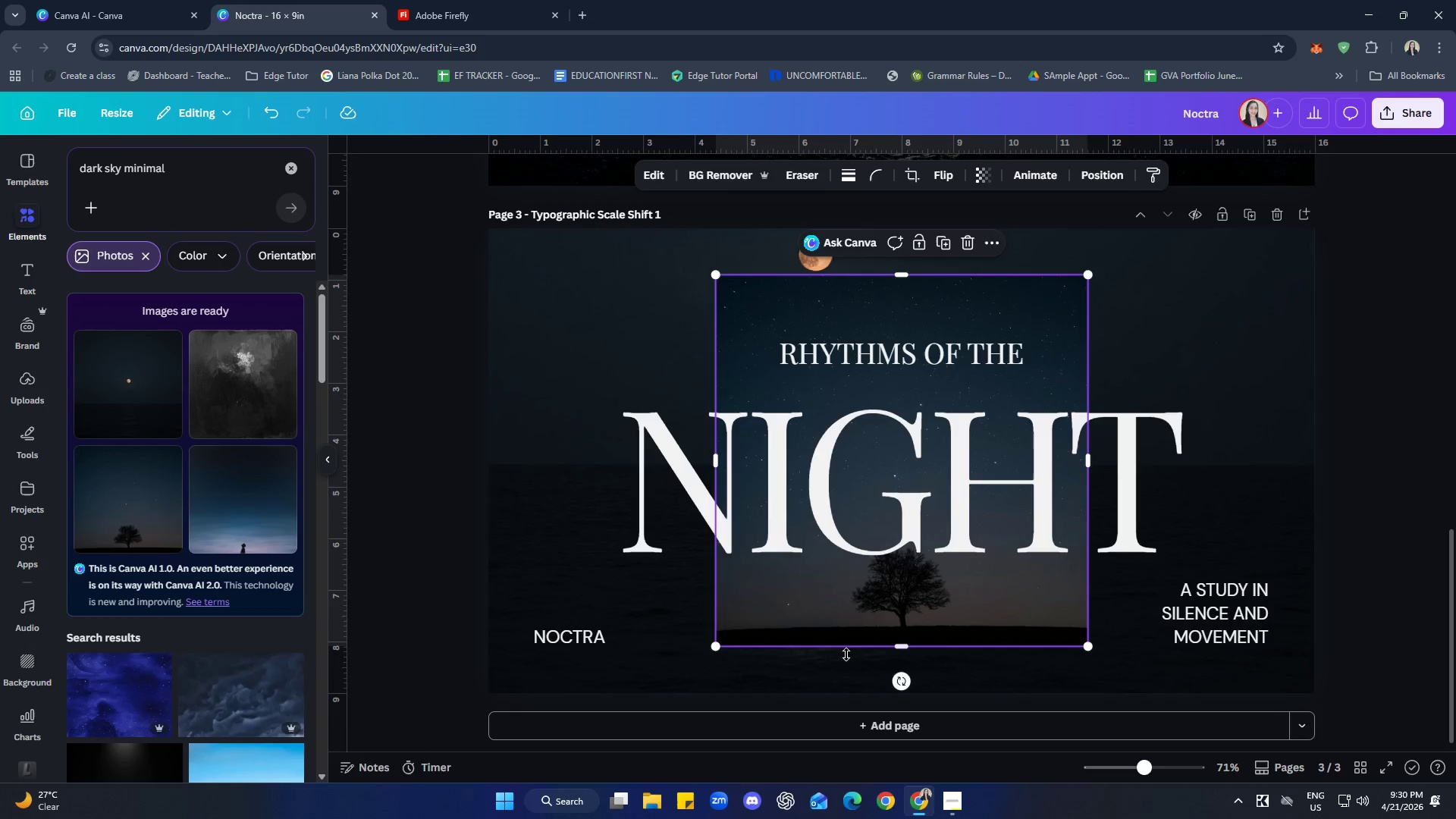 
right_click([812, 614])
 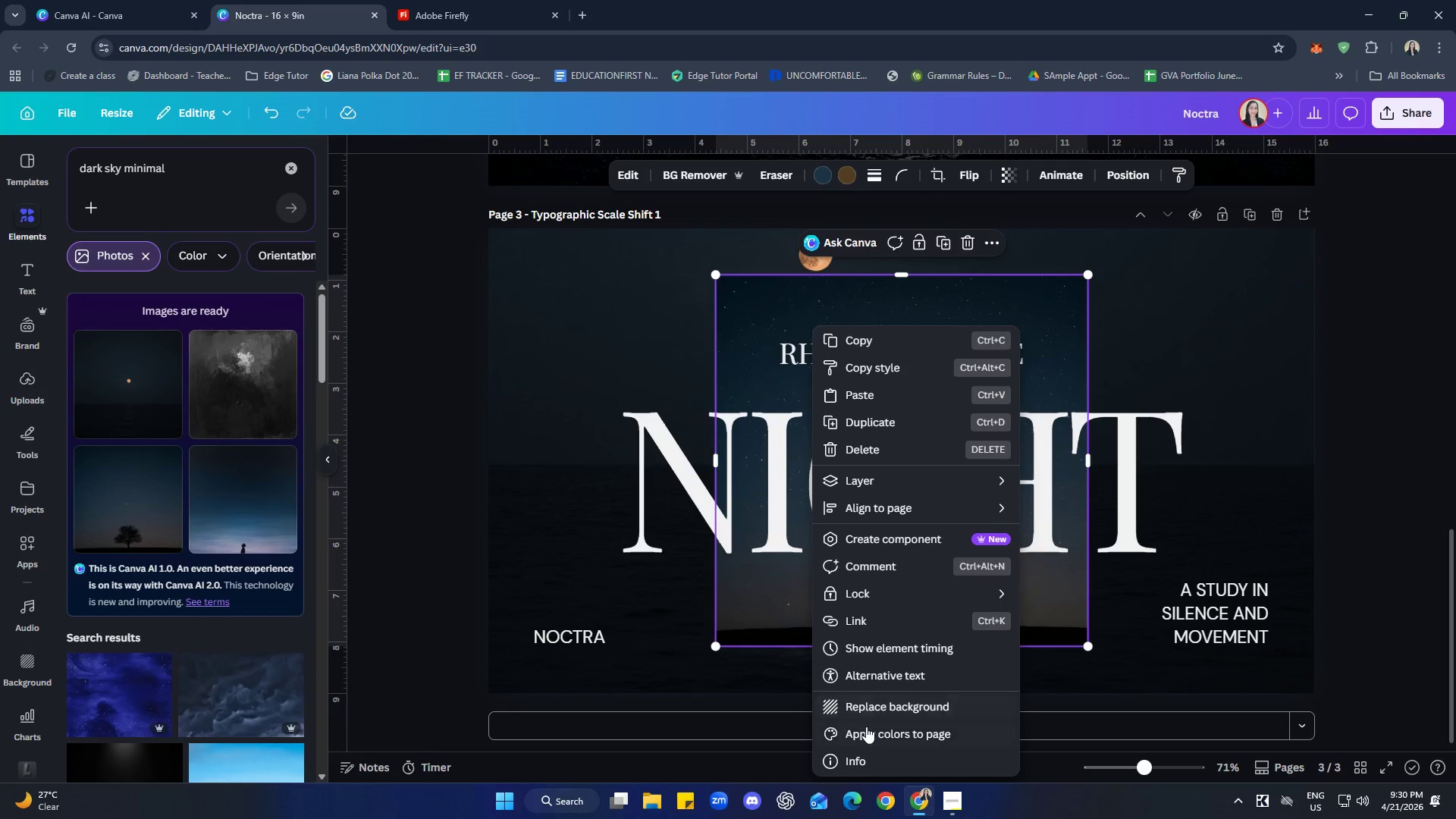 
left_click([874, 705])
 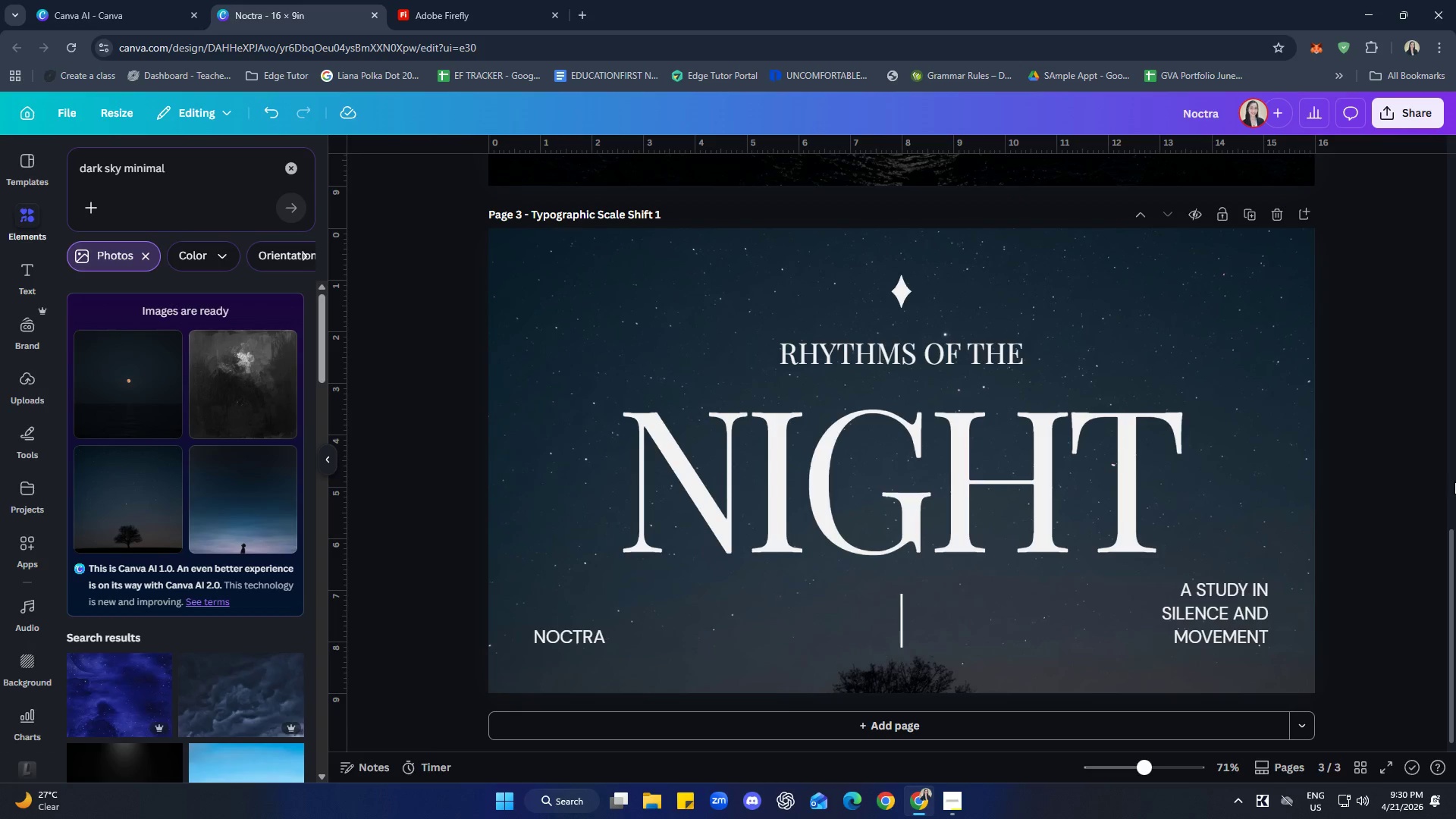 
left_click([1454, 482])
 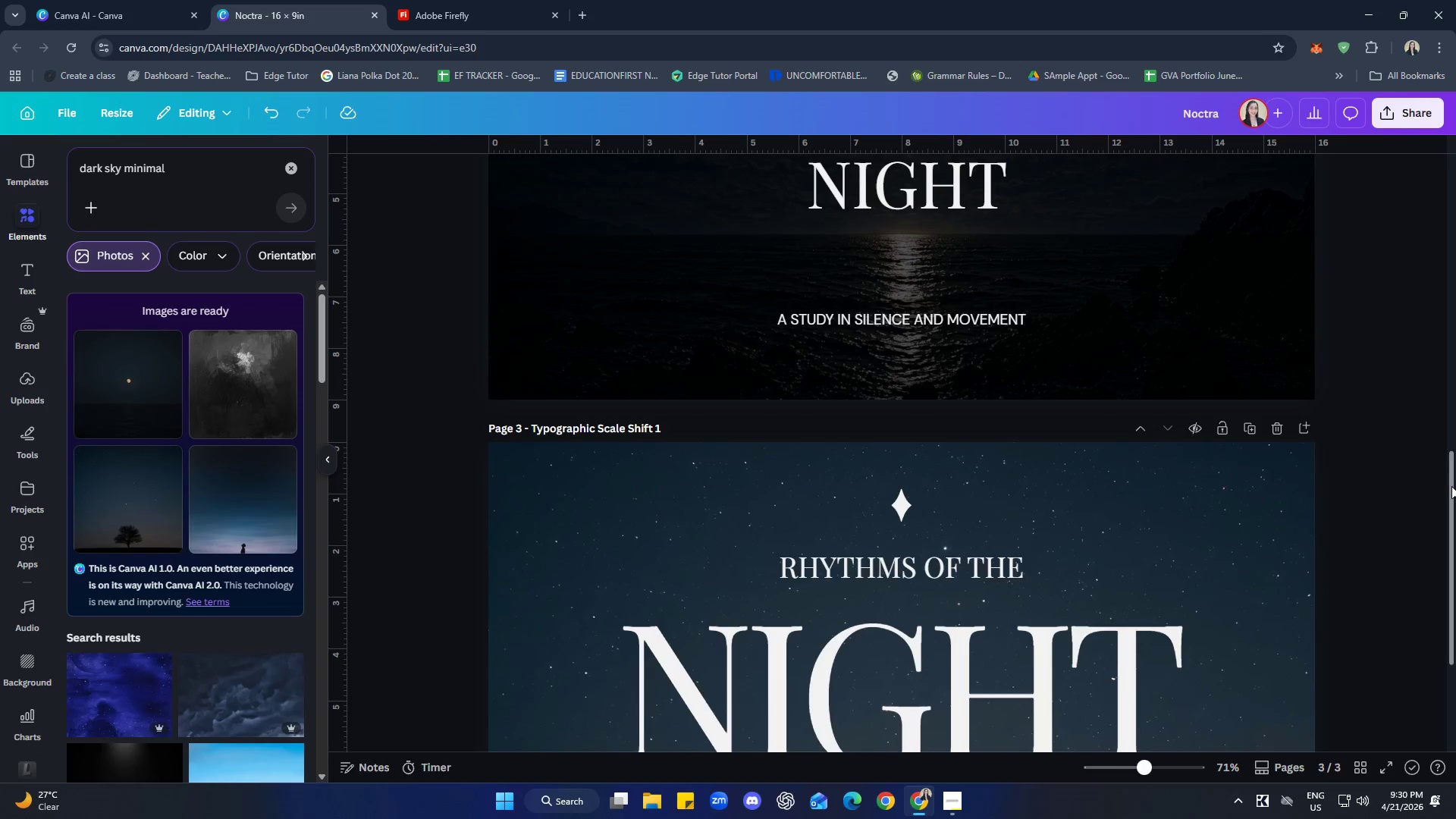 
left_click([1250, 481])
 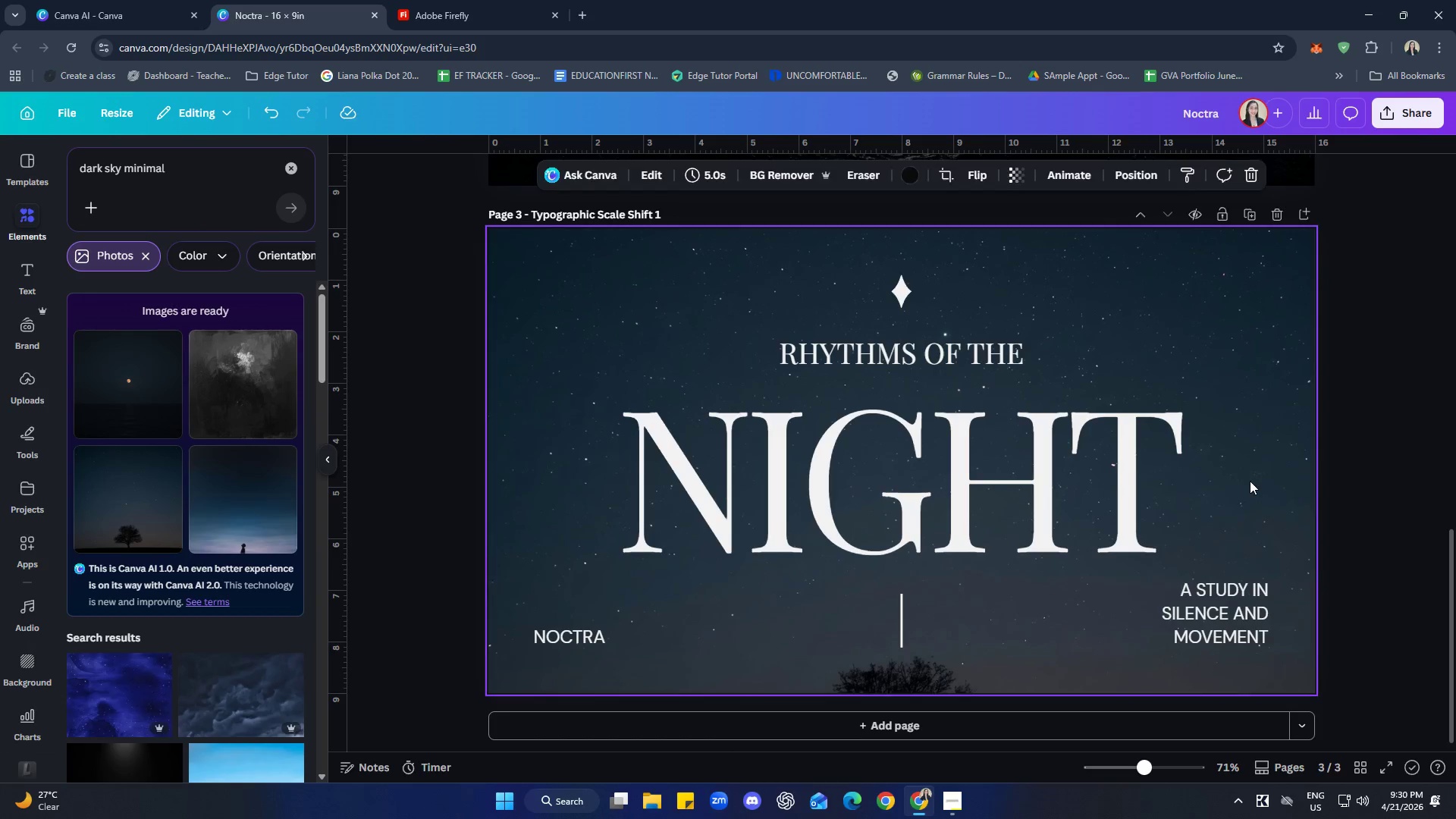 
scroll: coordinate [1451, 487], scroll_direction: down, amount: 7.0
 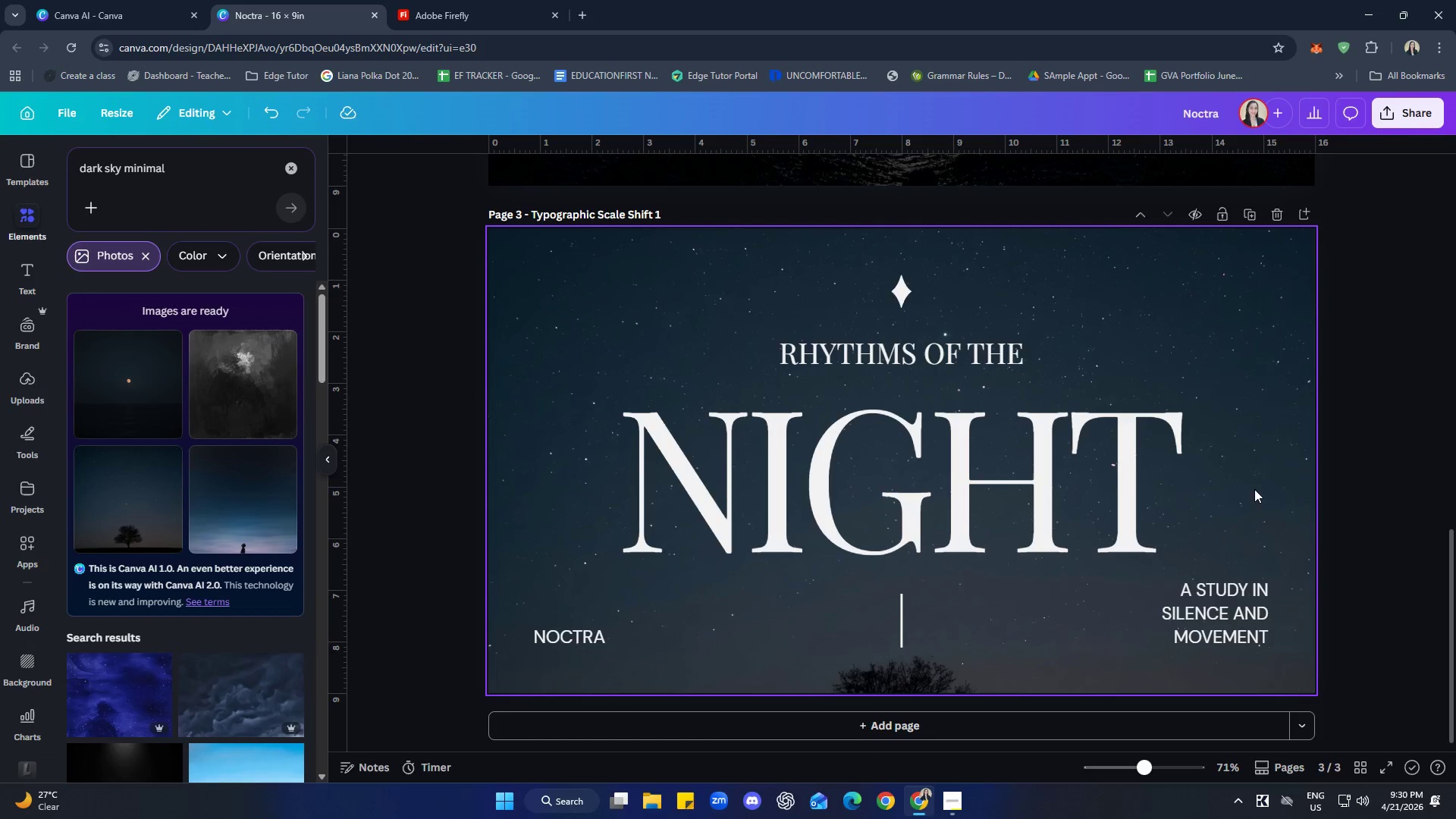 
double_click([1250, 481])
 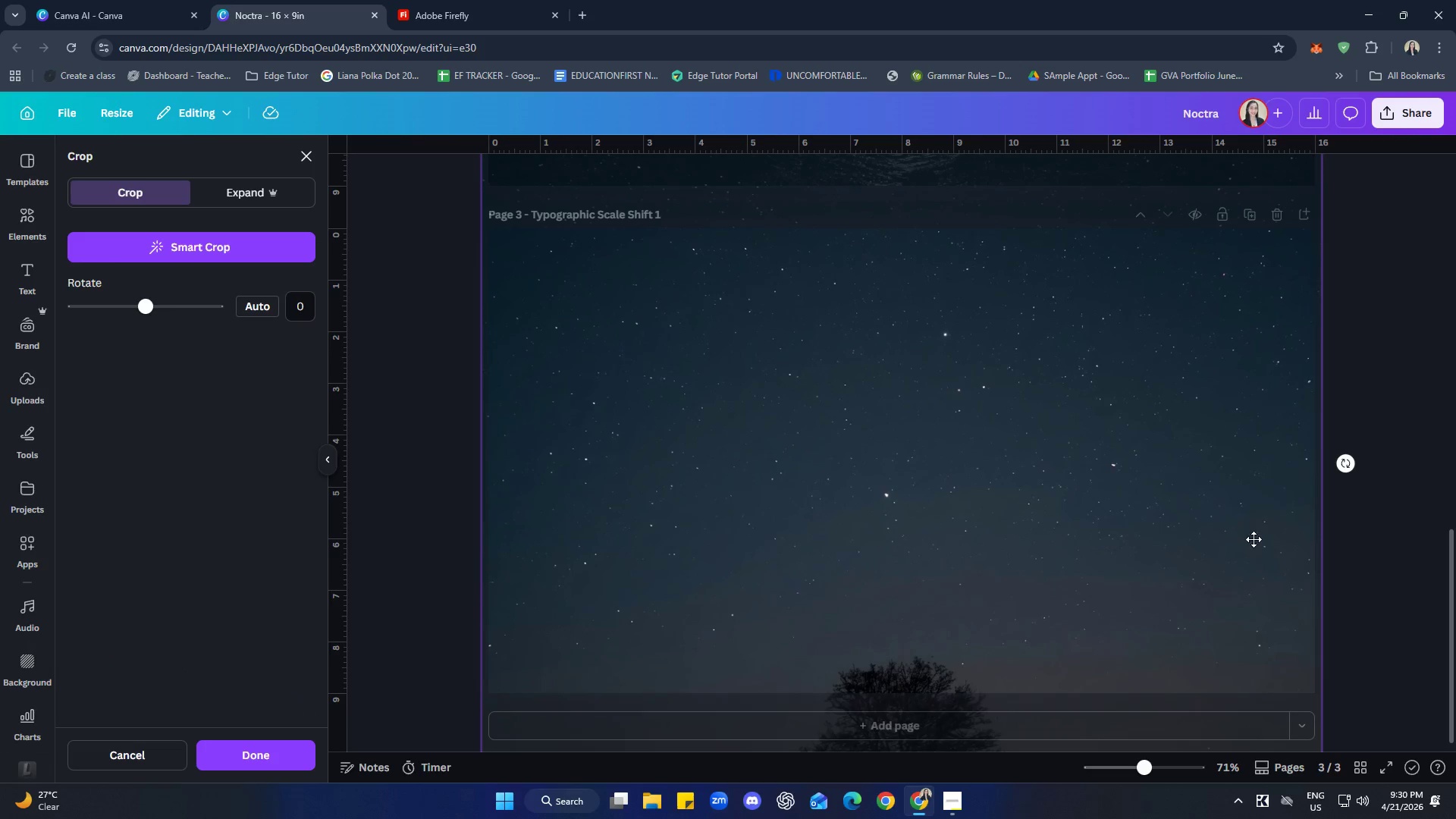 
left_click_drag(start_coordinate=[1255, 538], to_coordinate=[1248, 303])
 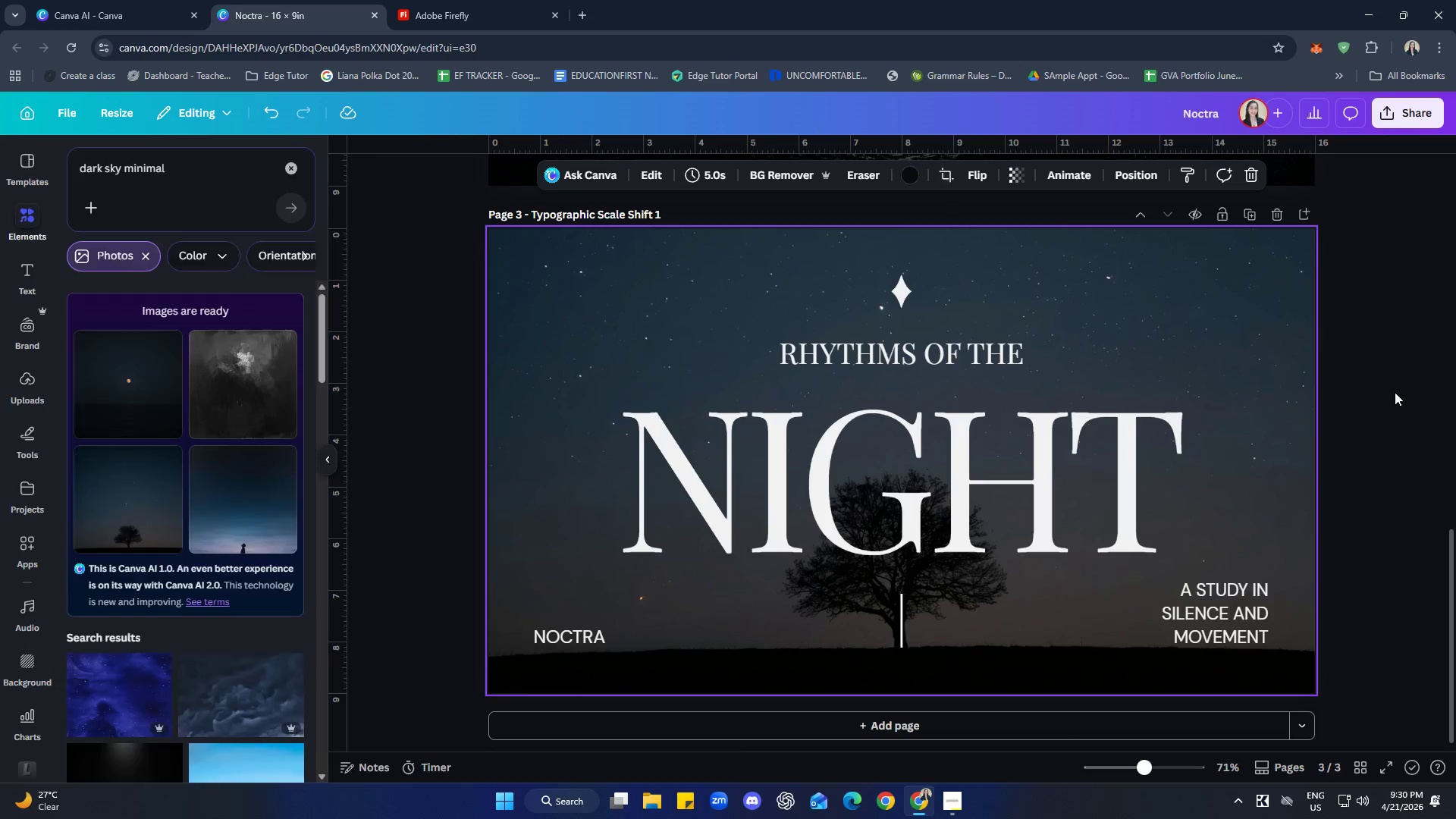 
double_click([1395, 392])
 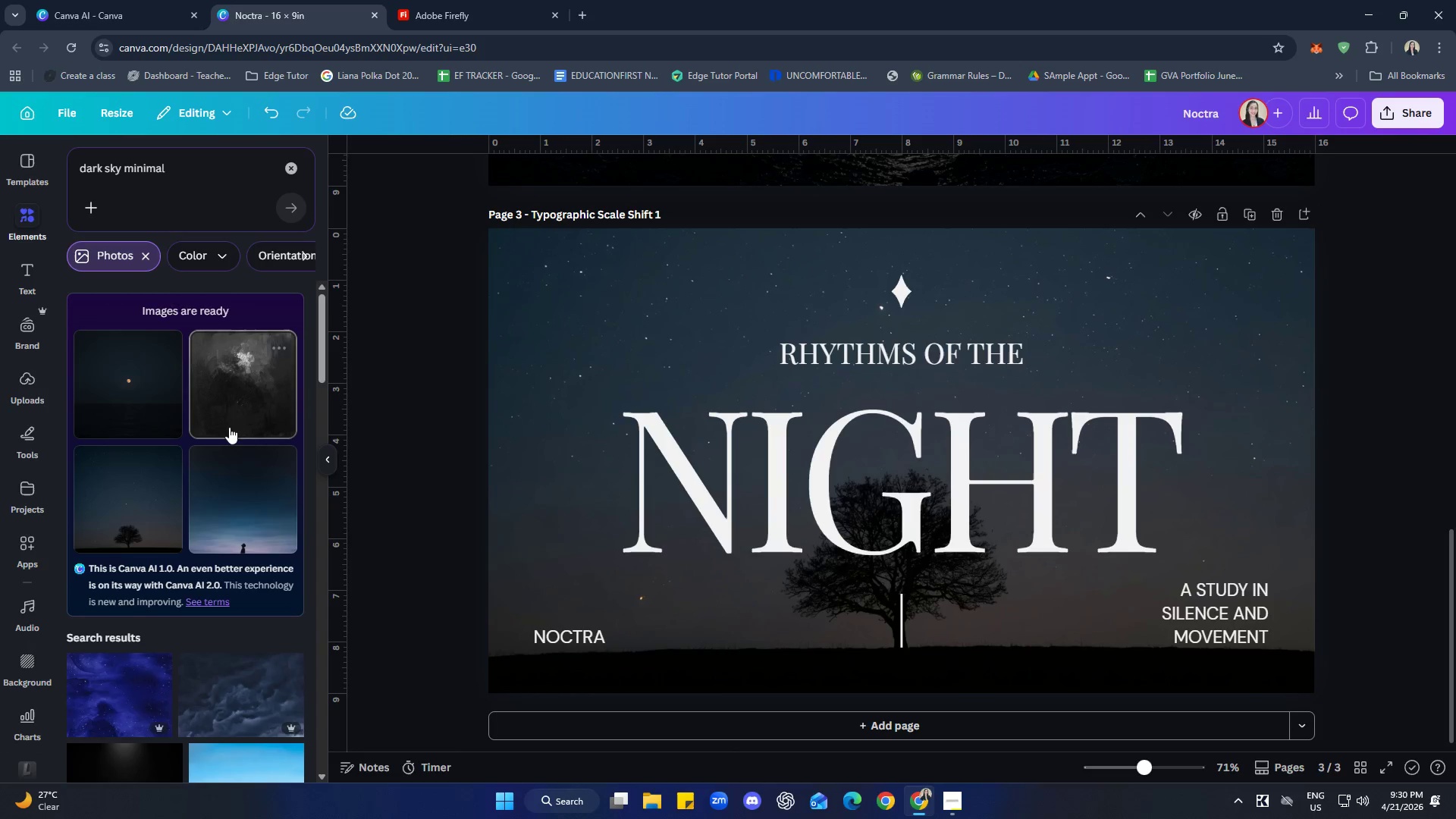 
wait(6.3)
 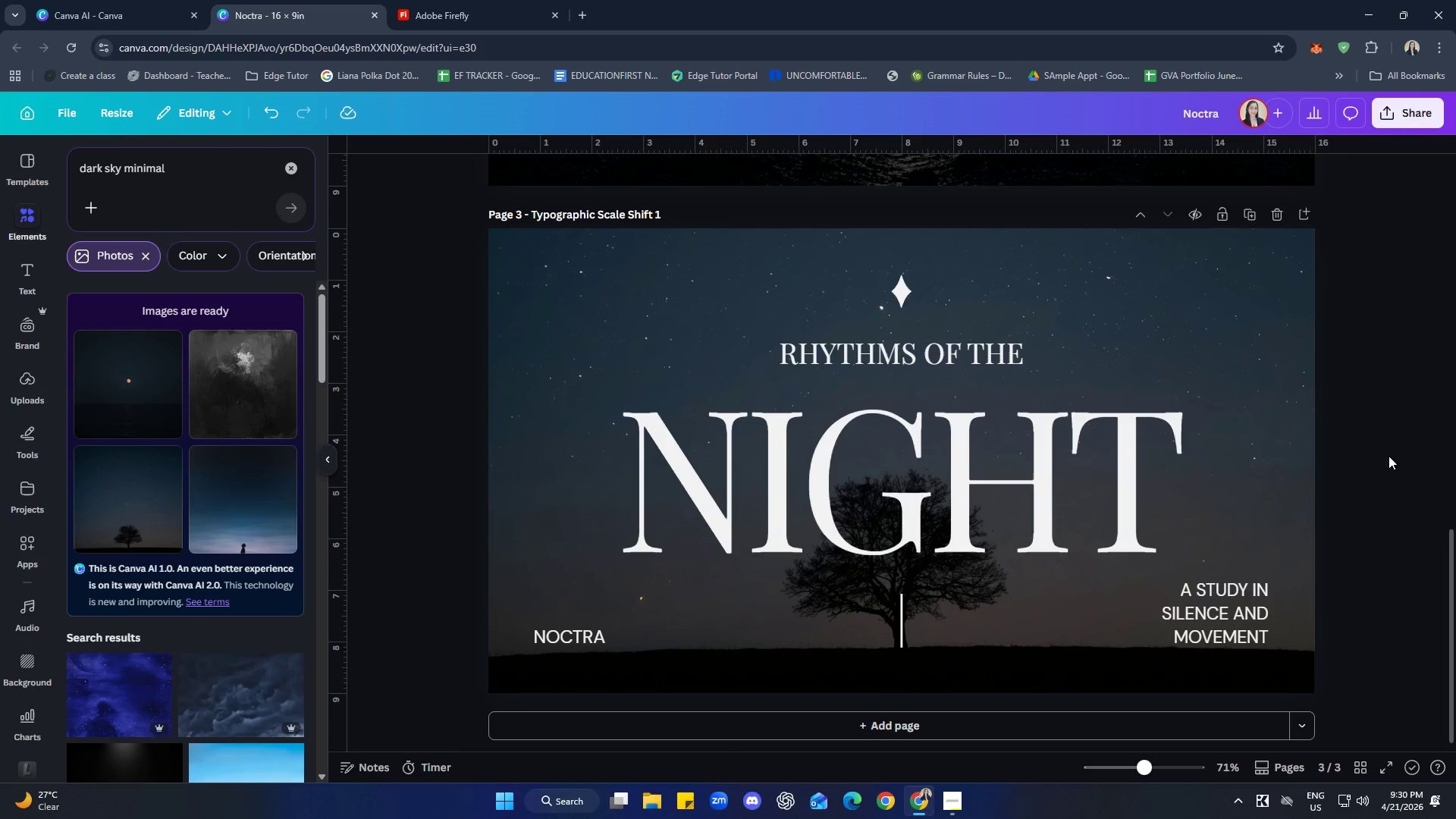 
double_click([212, 172])
 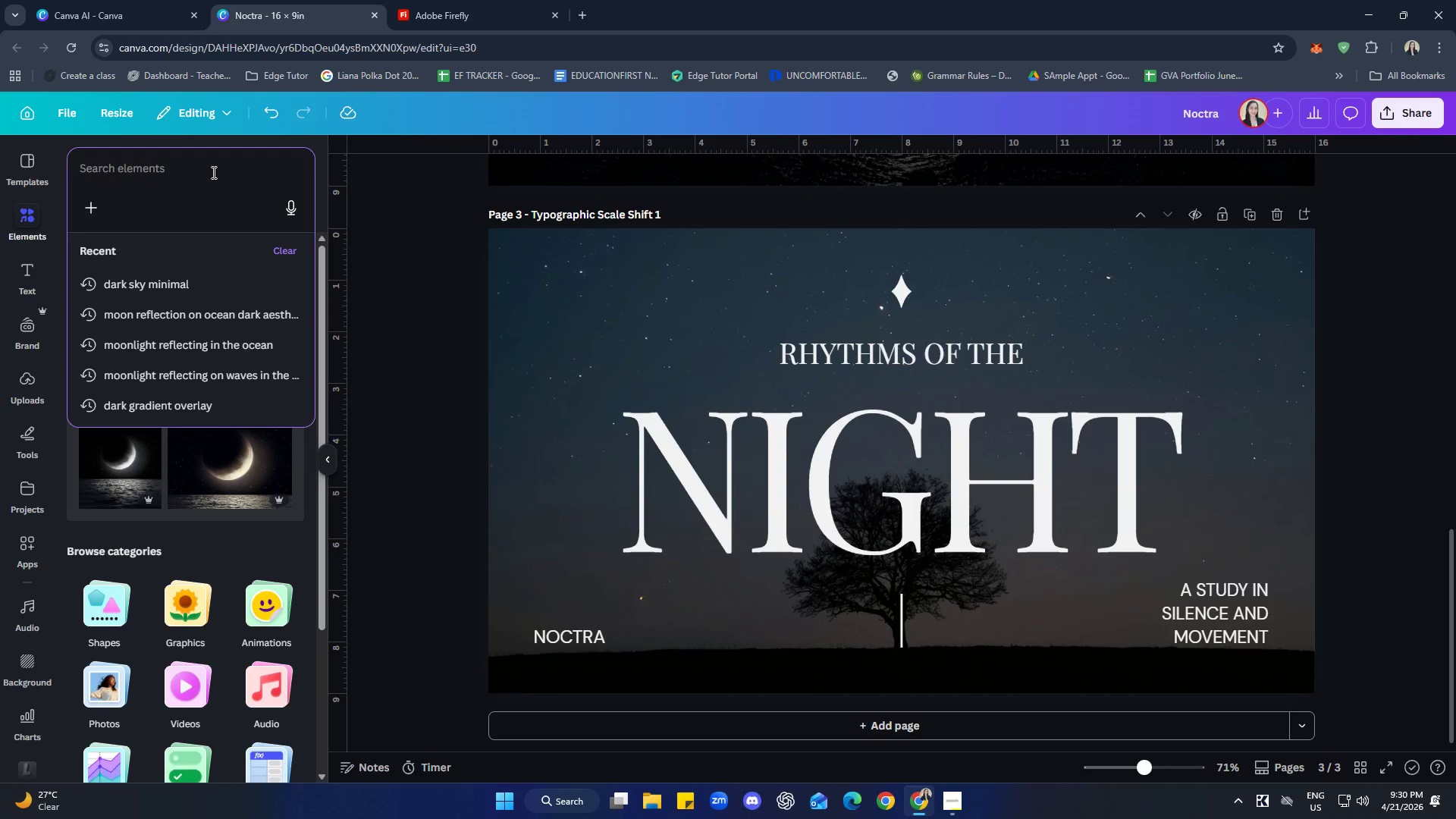 
type(night sky empy)
 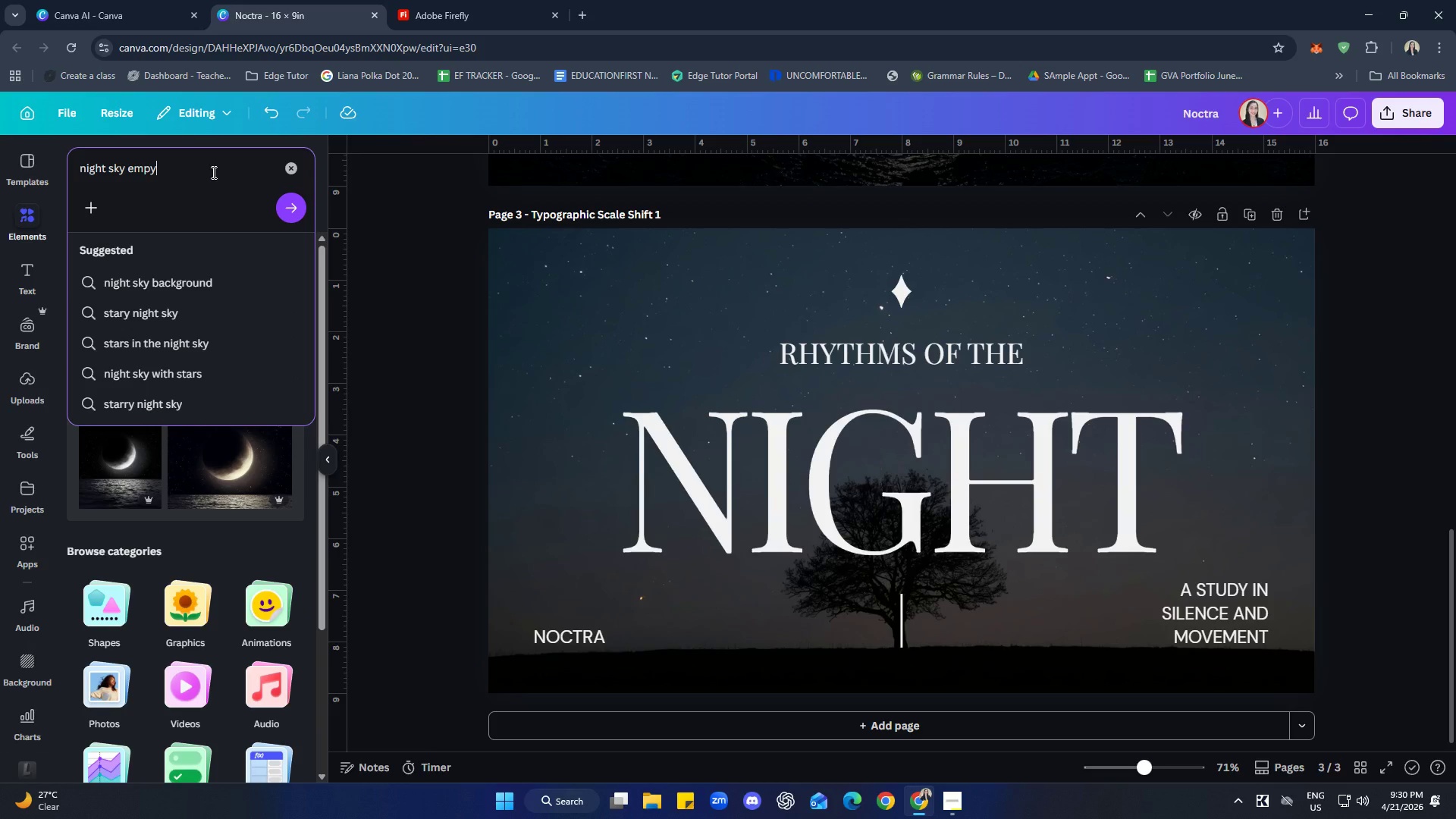 
key(Enter)
 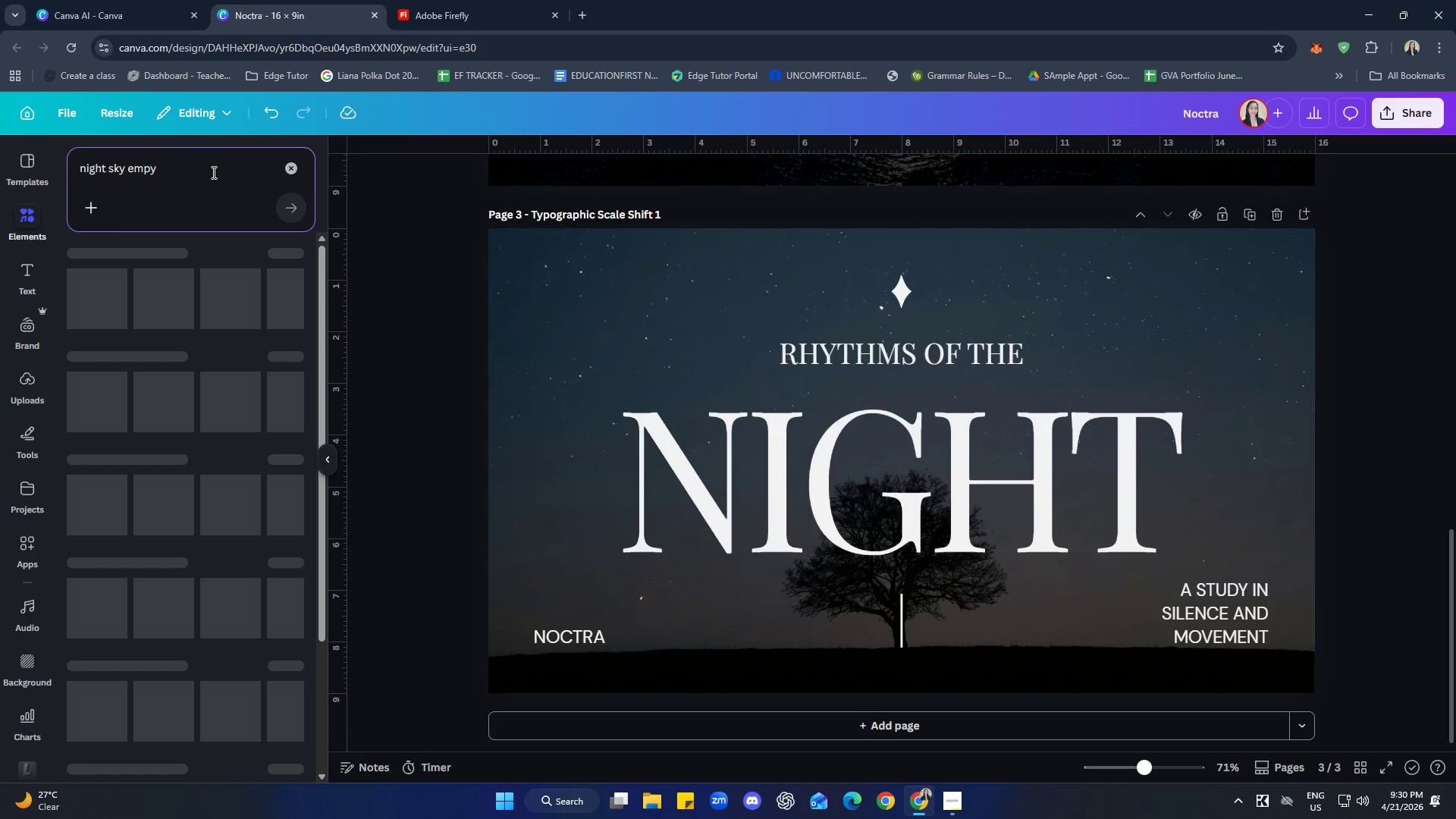 
key(Backspace)
type(yu)
key(Backspace)
key(Backspace)
type(ty)
 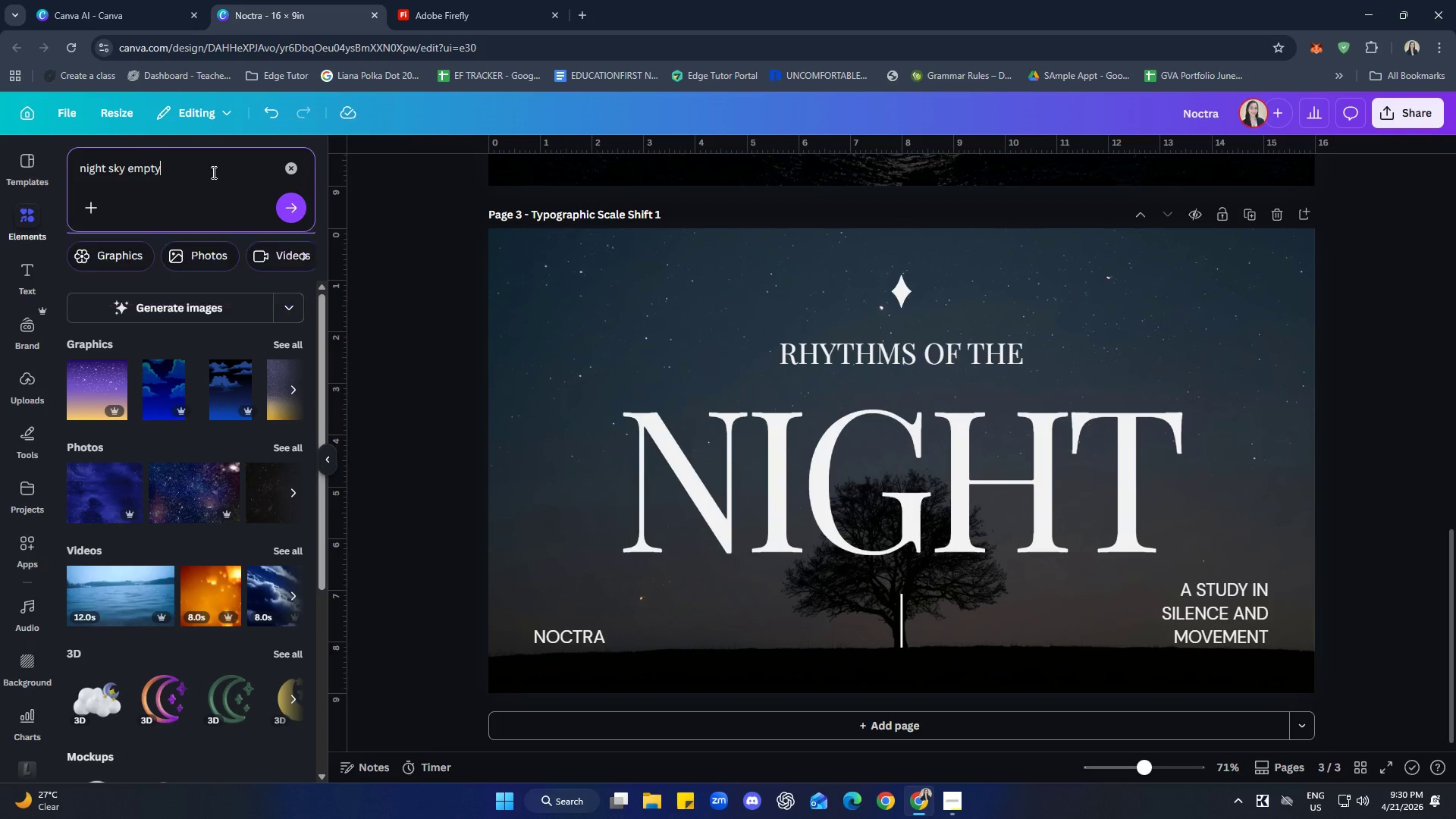 
key(Enter)
 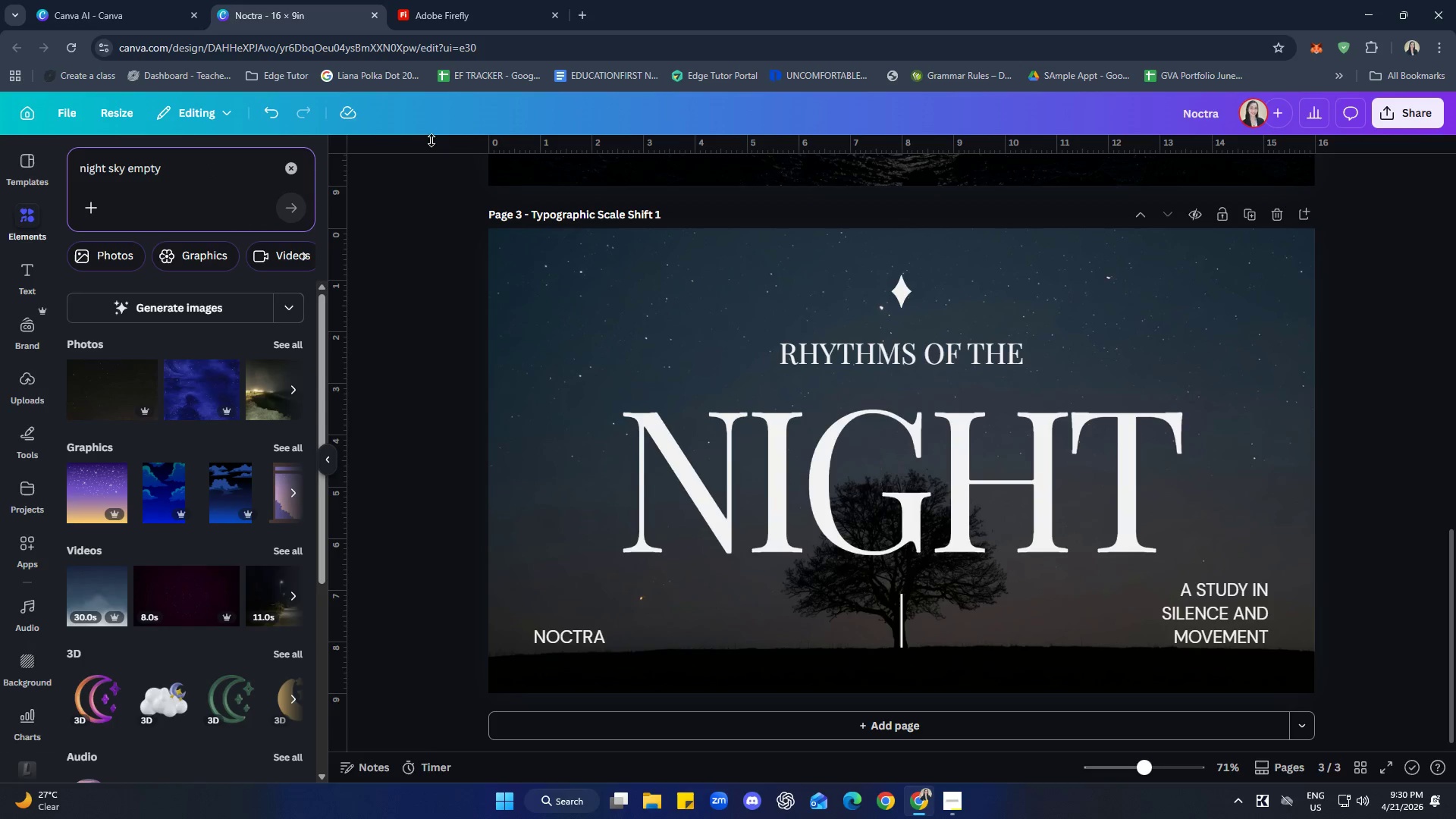 
left_click([441, 0])
 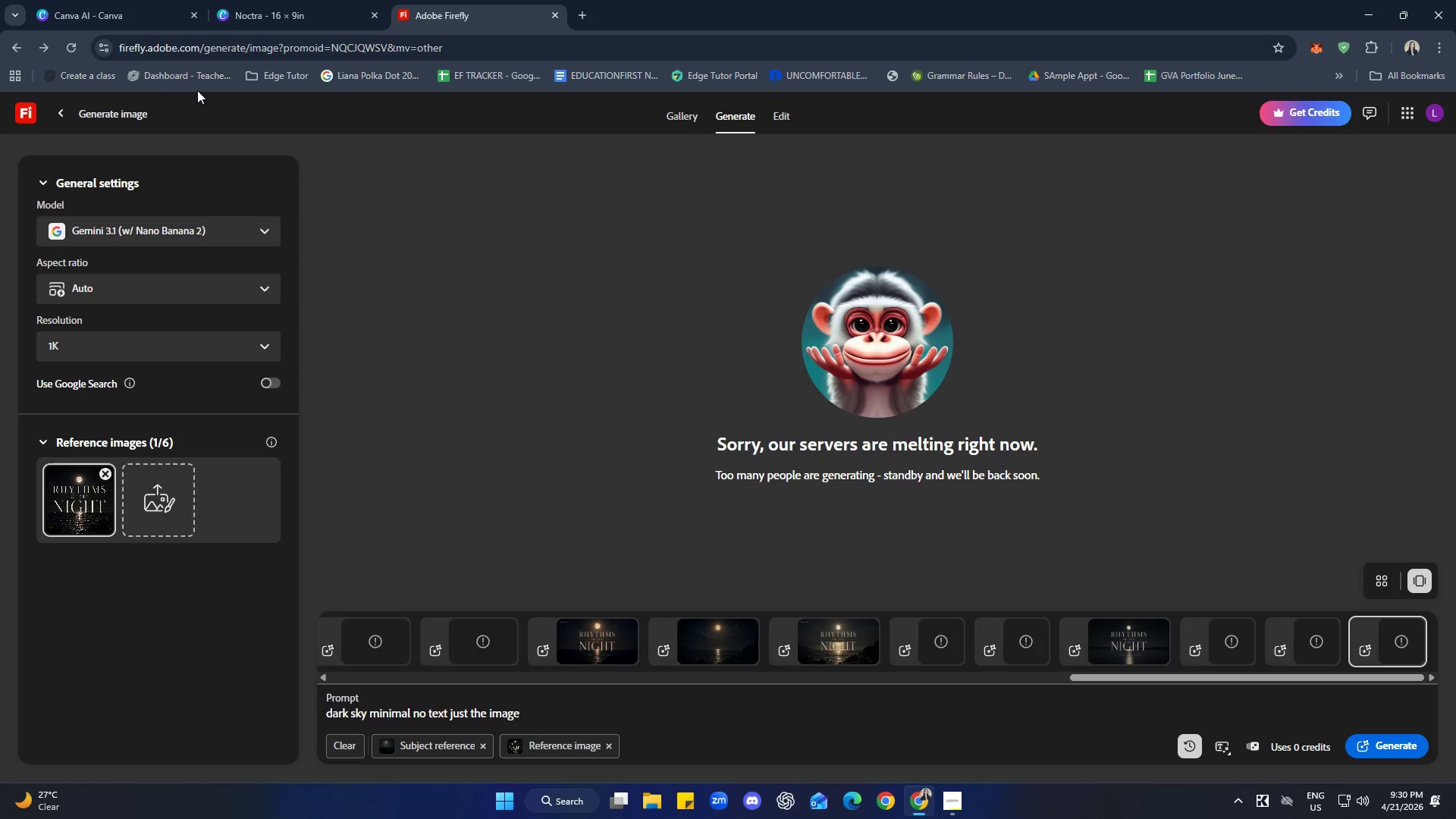 
left_click([69, 45])
 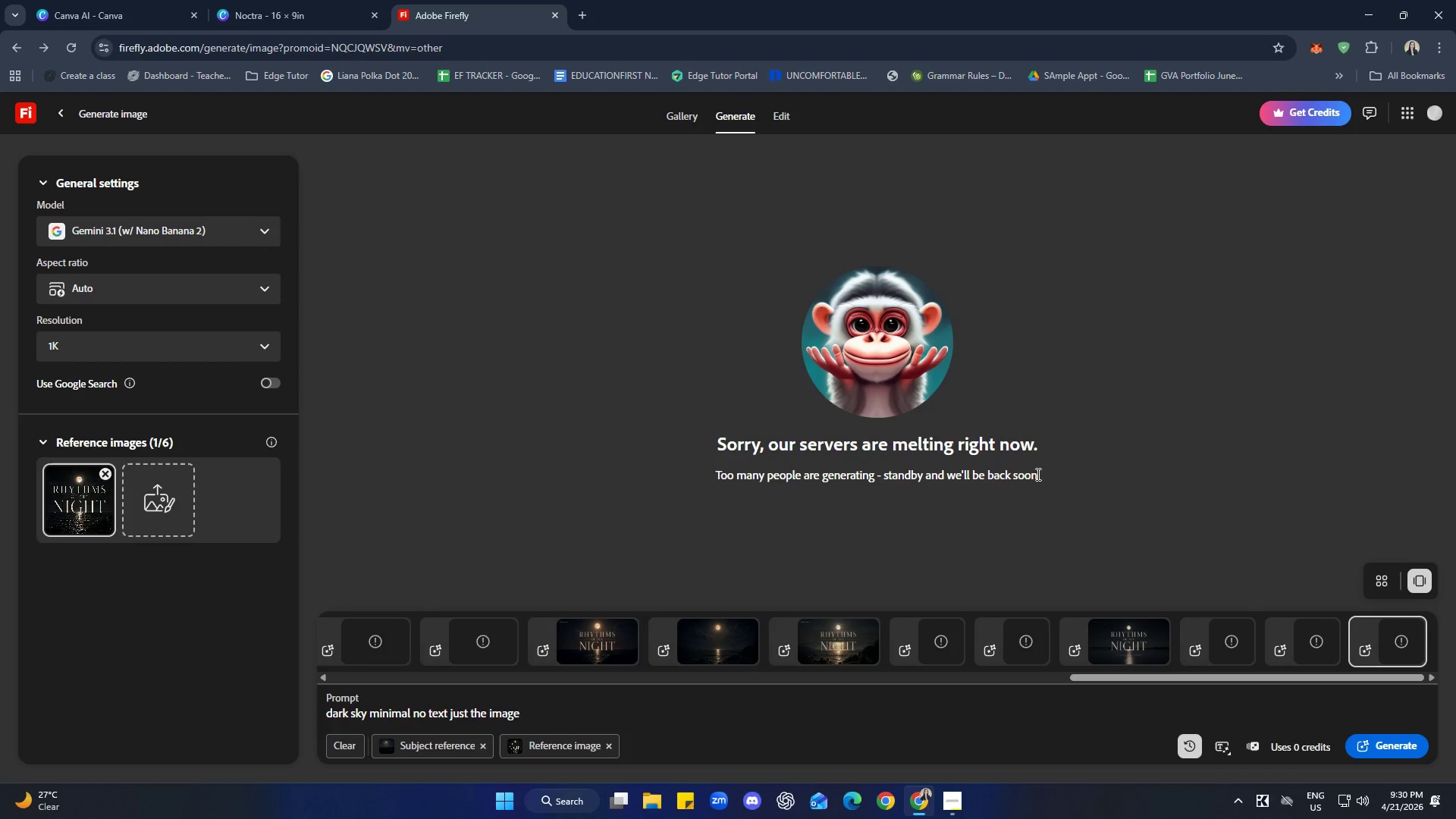 
left_click([1394, 743])
 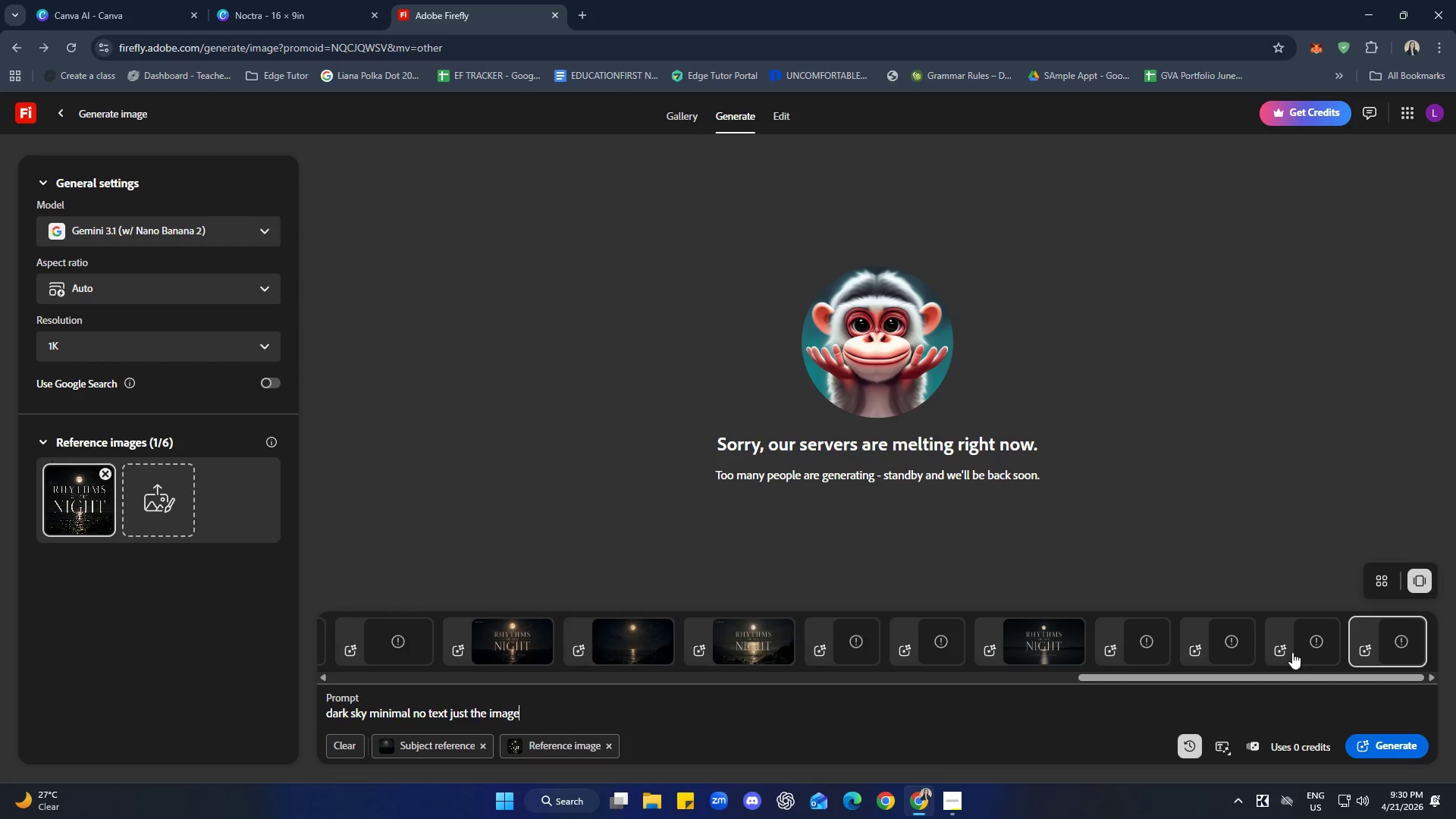 
wait(5.02)
 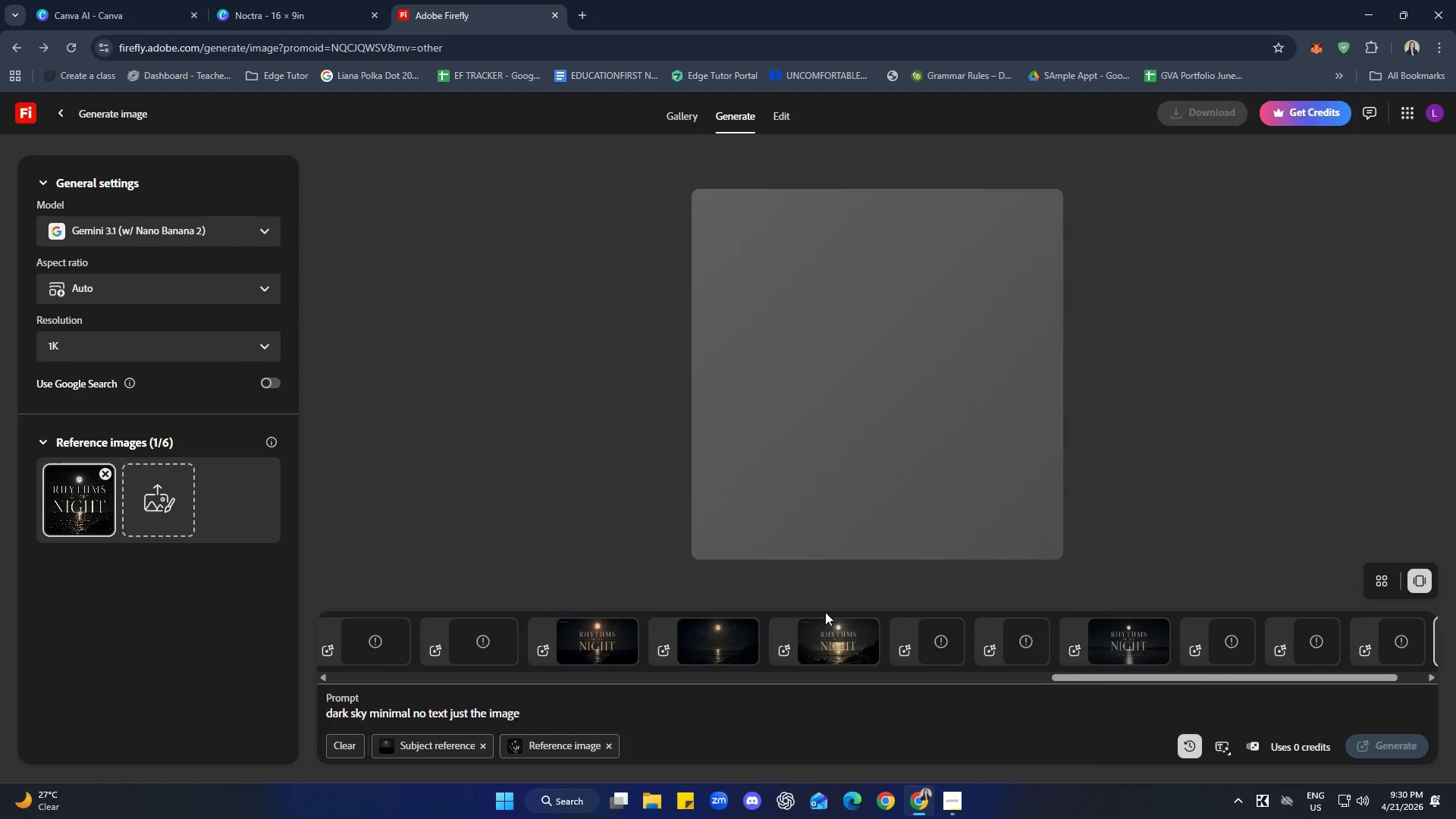 
left_click([541, 712])
 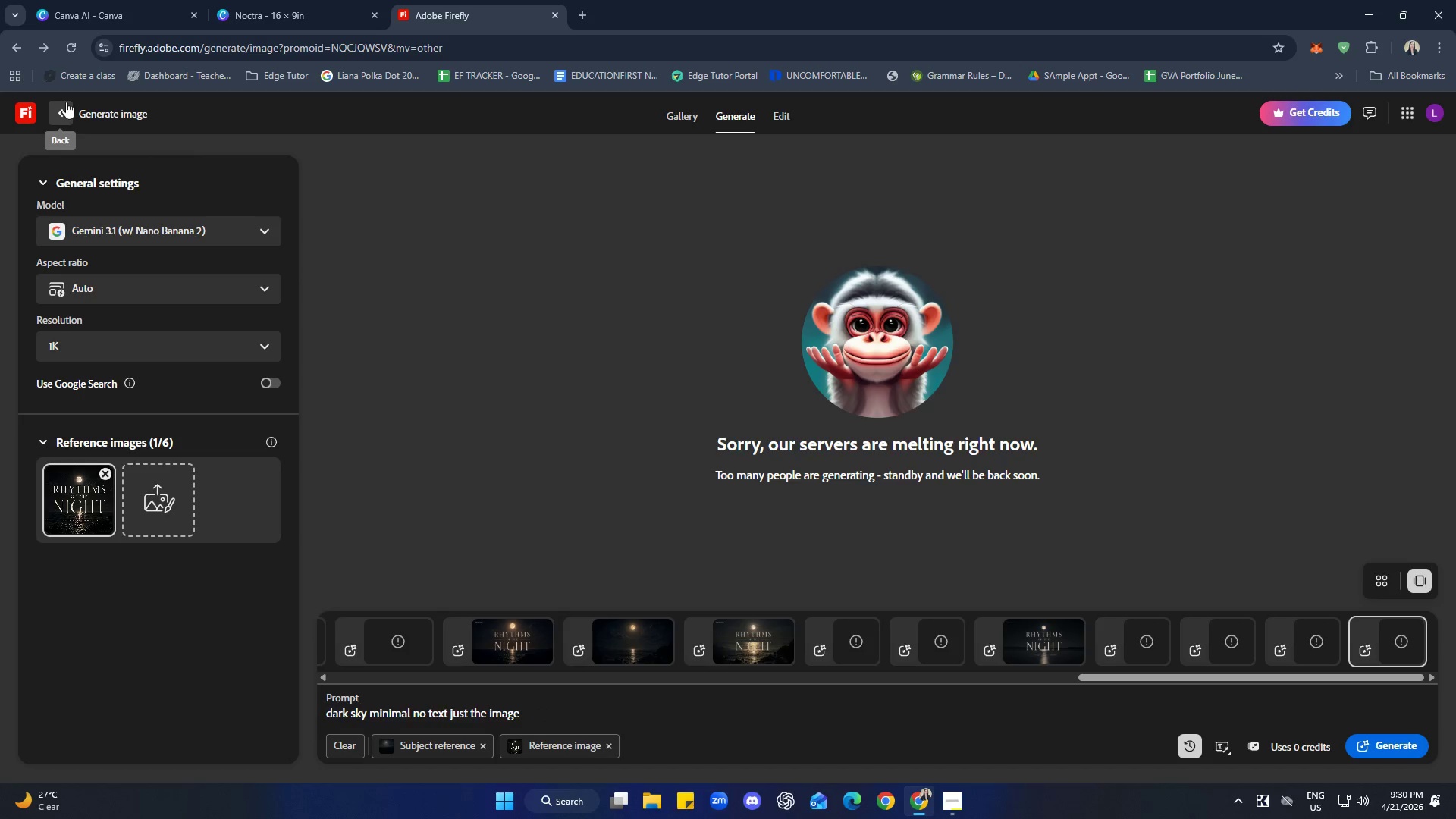 
left_click([48, 50])
 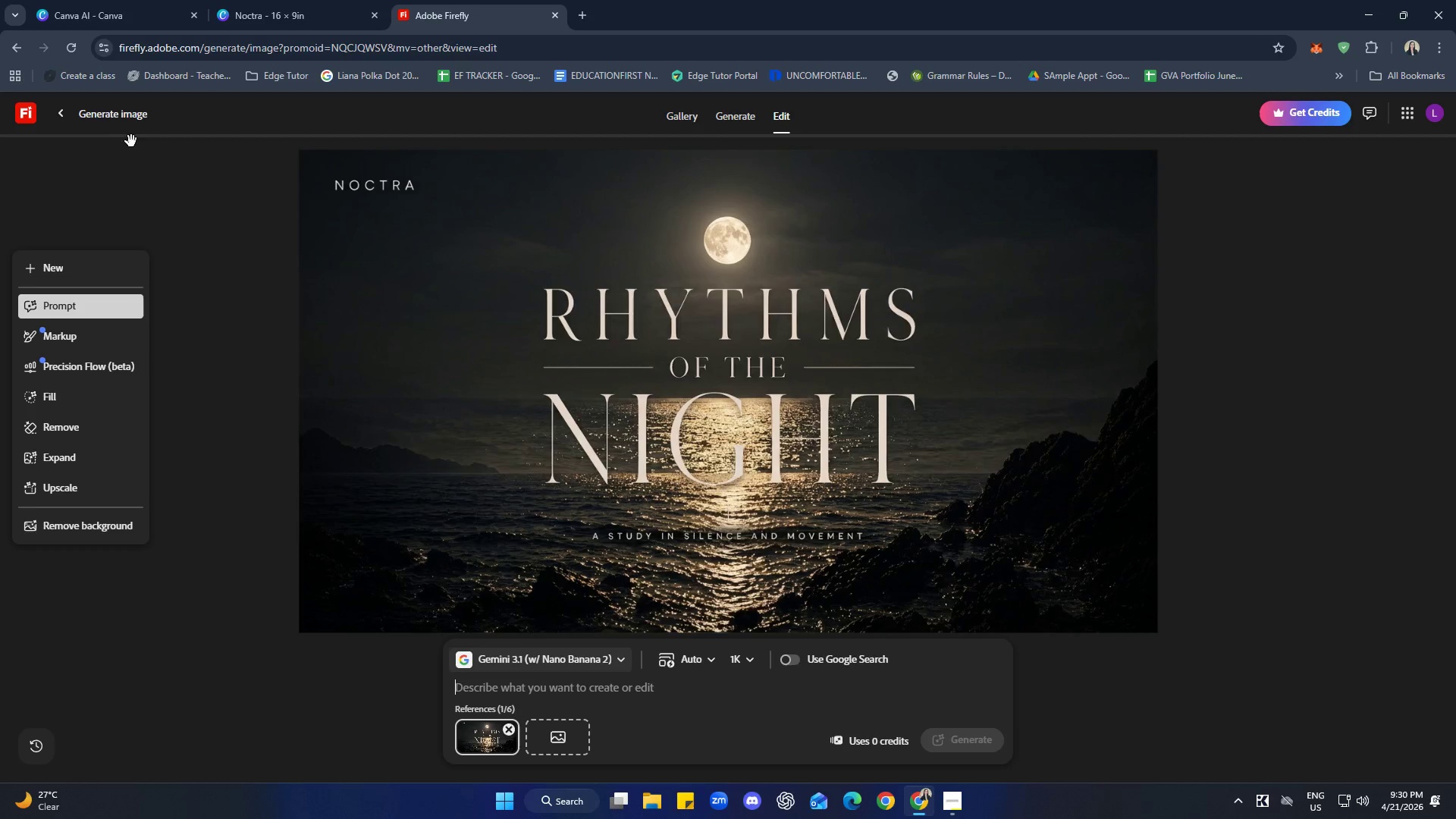 
left_click([56, 113])
 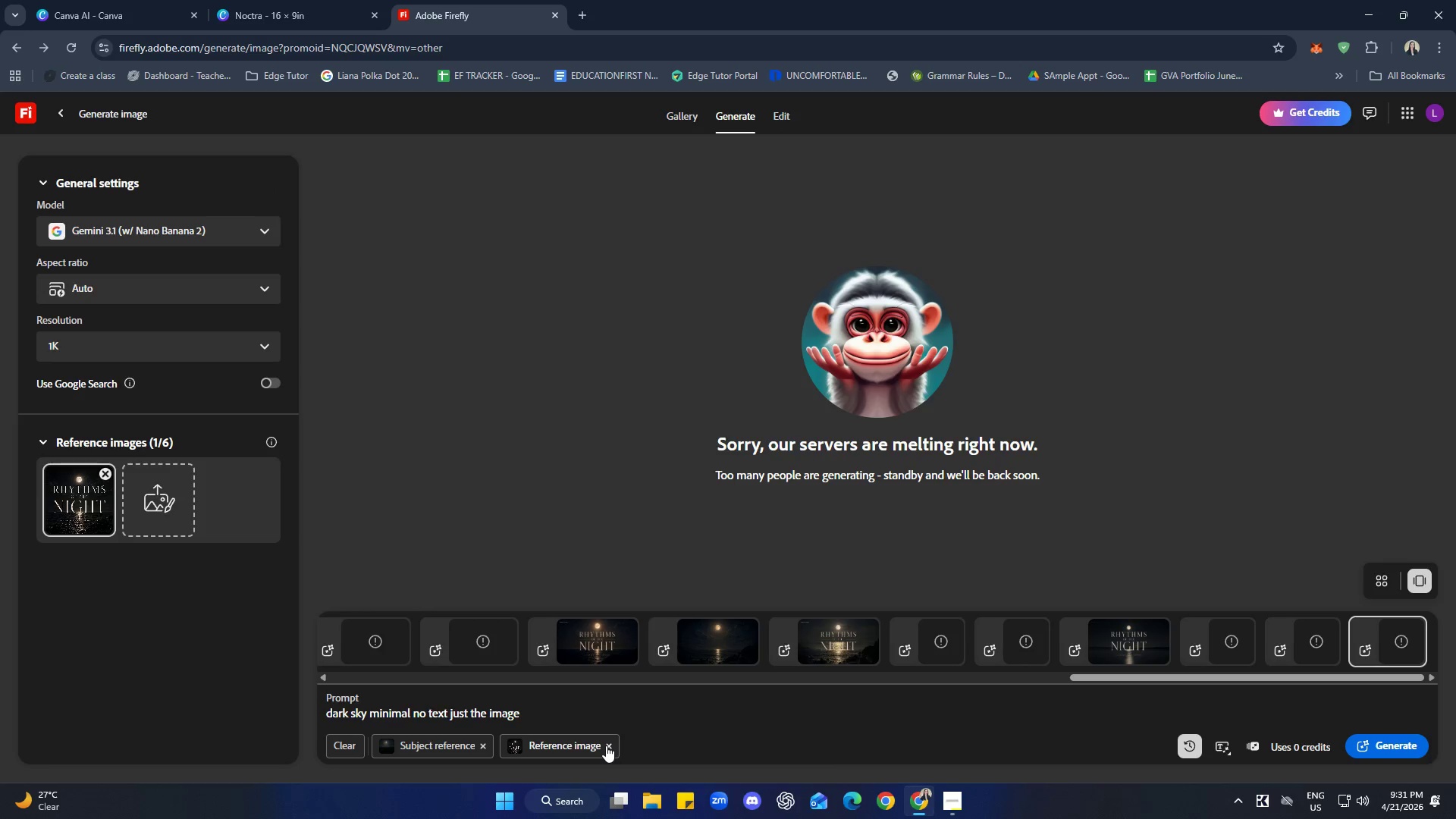 
wait(6.03)
 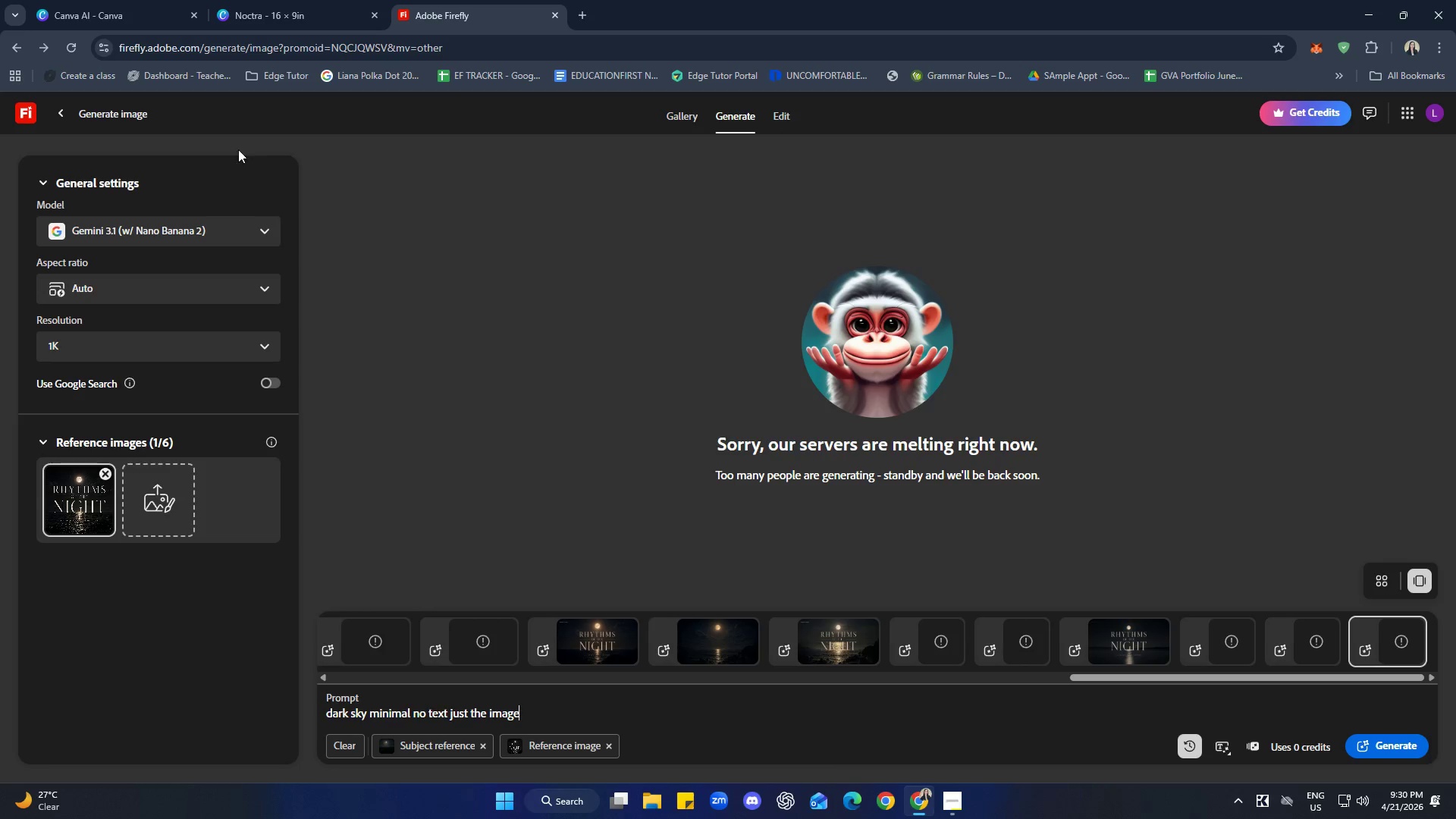 
left_click([607, 748])
 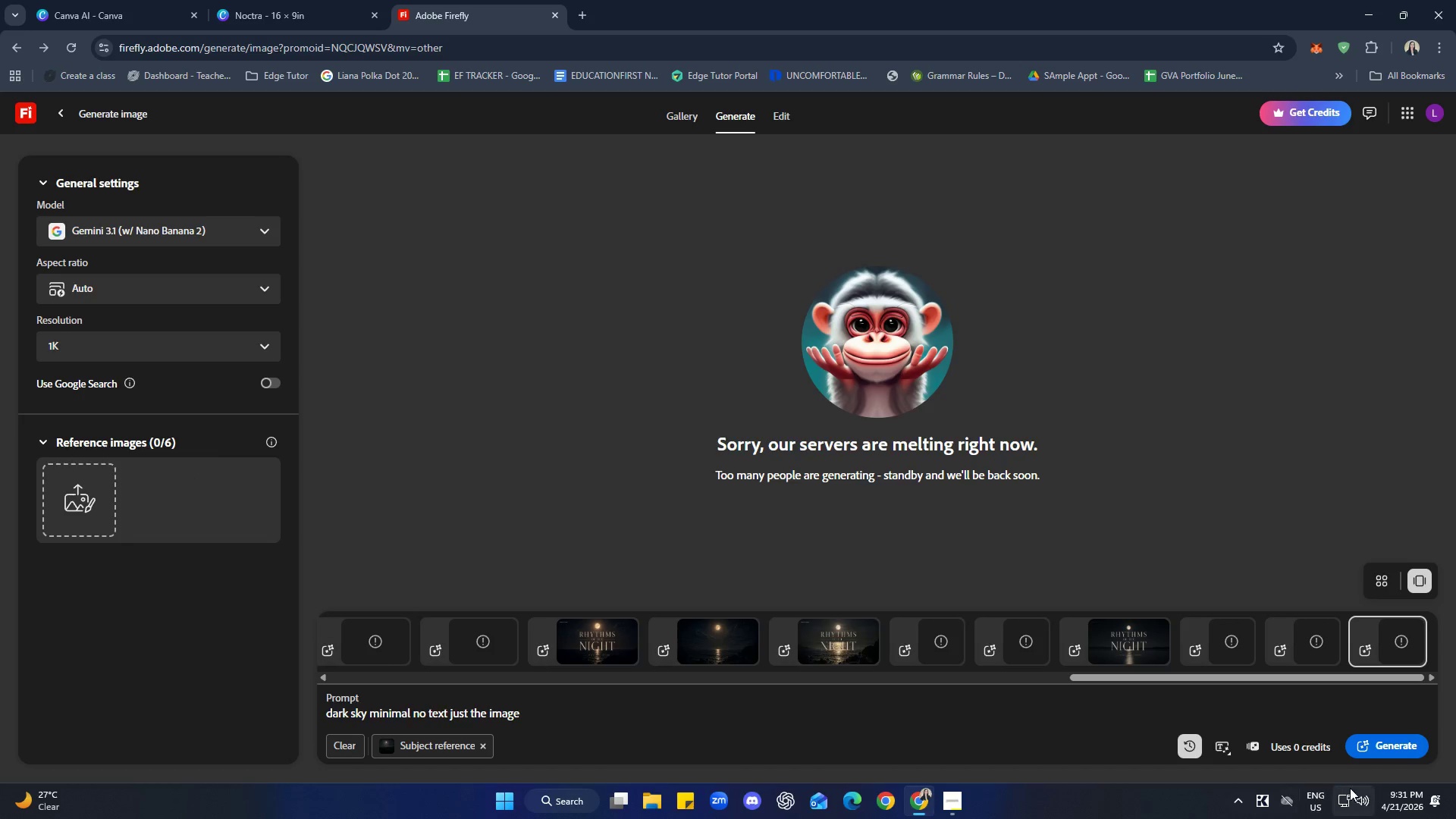 
left_click([1382, 753])
 